 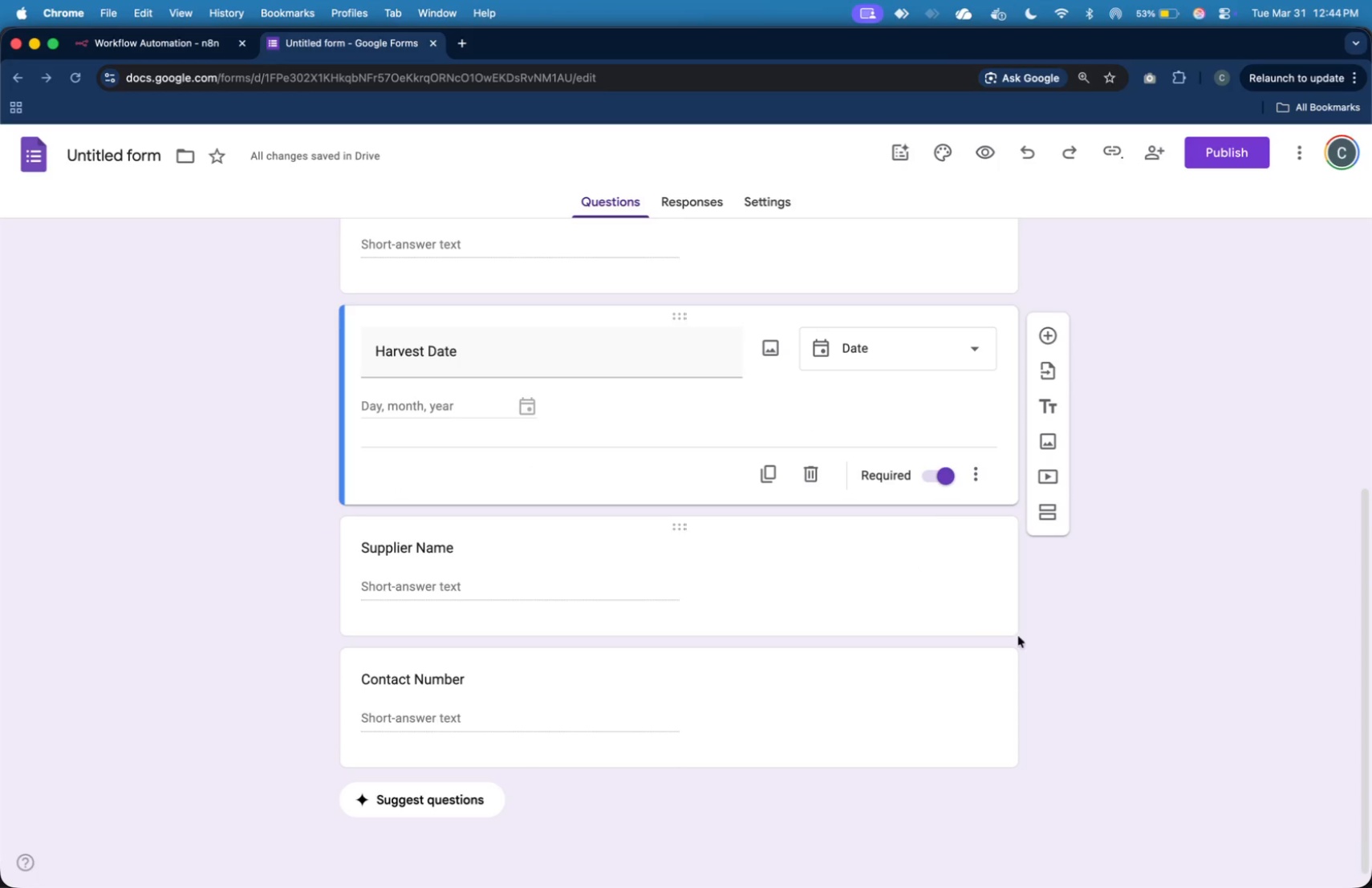 
left_click([1083, 679])
 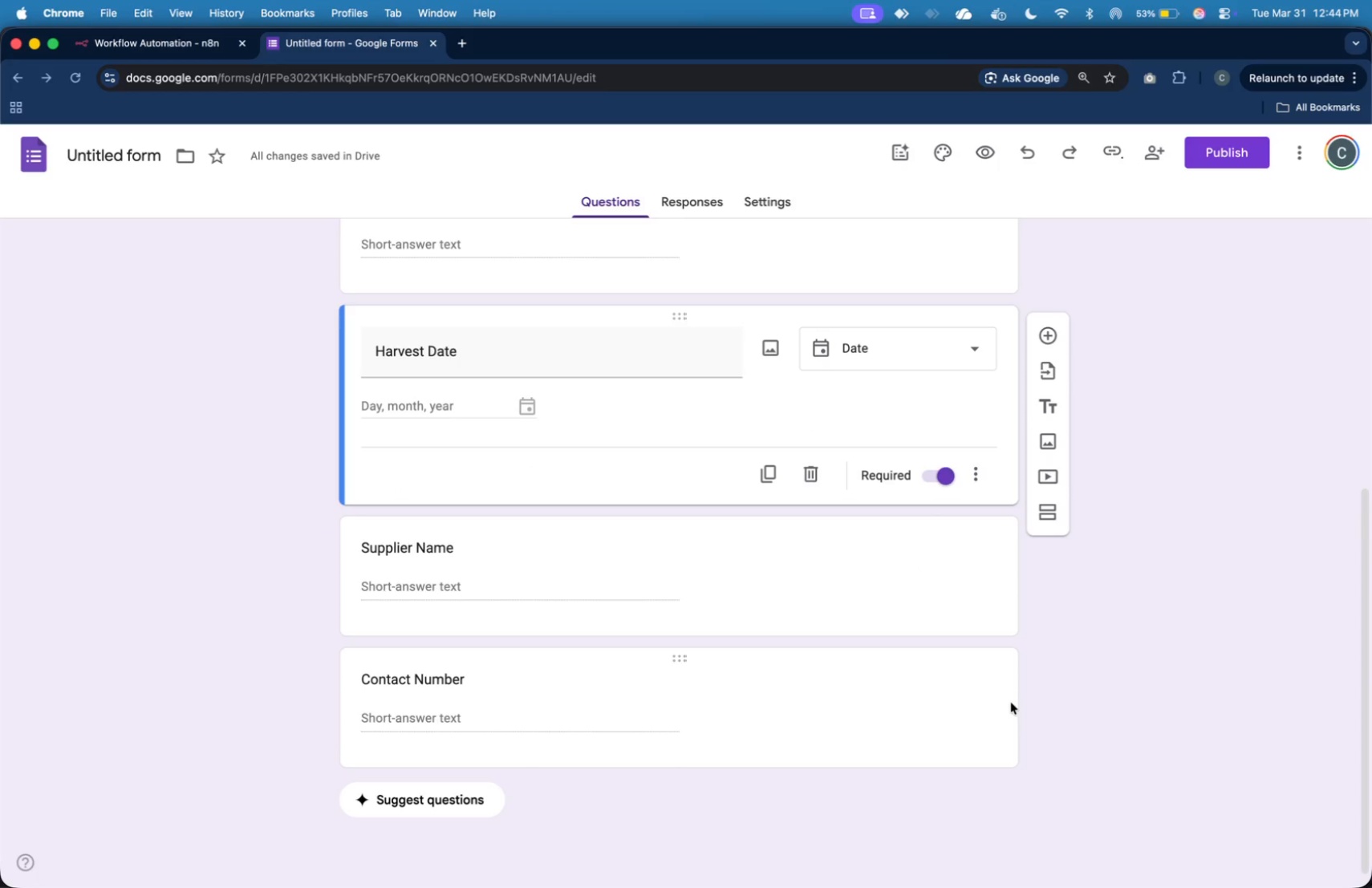 
left_click([960, 701])
 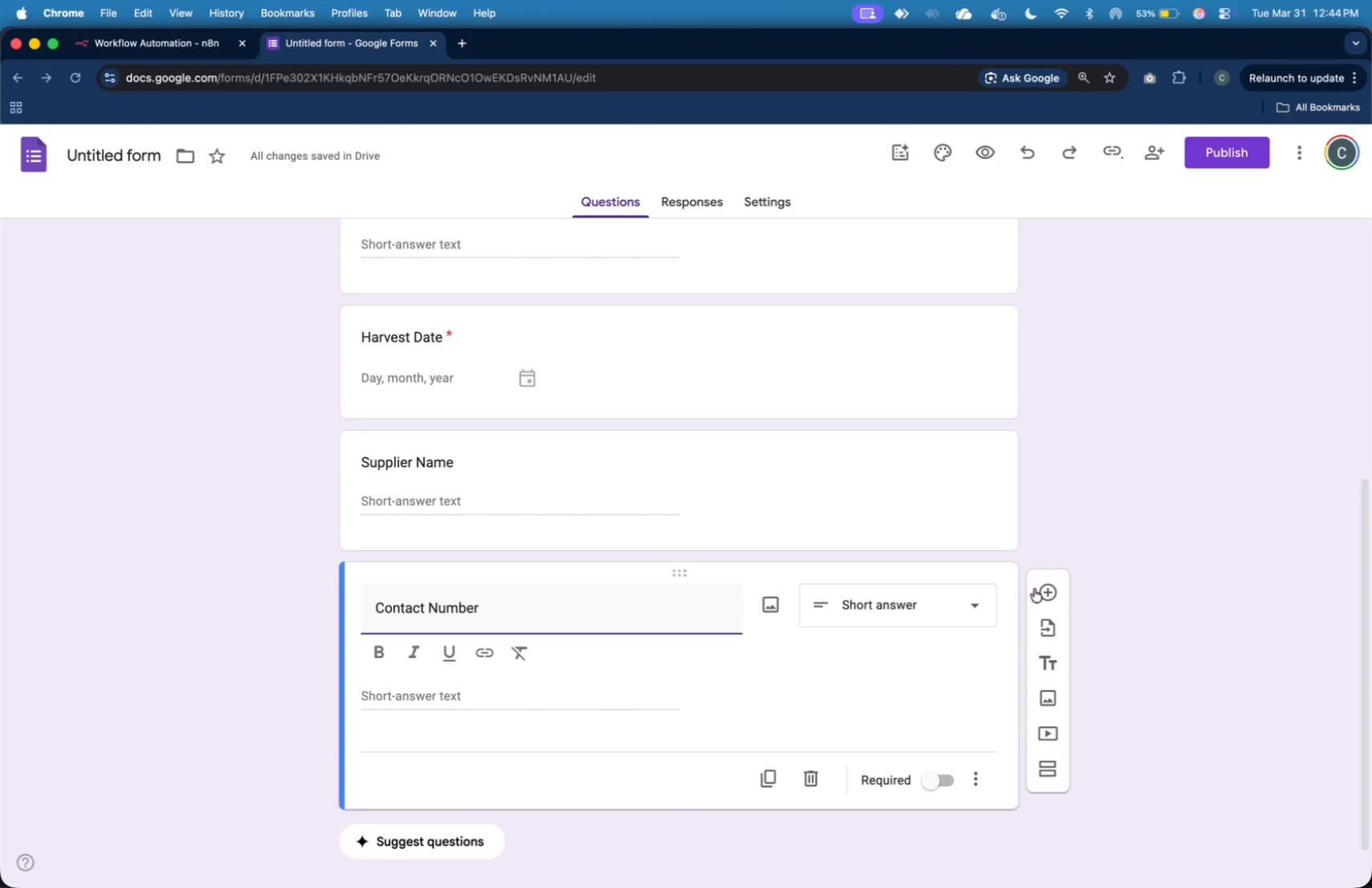 
left_click([1057, 594])
 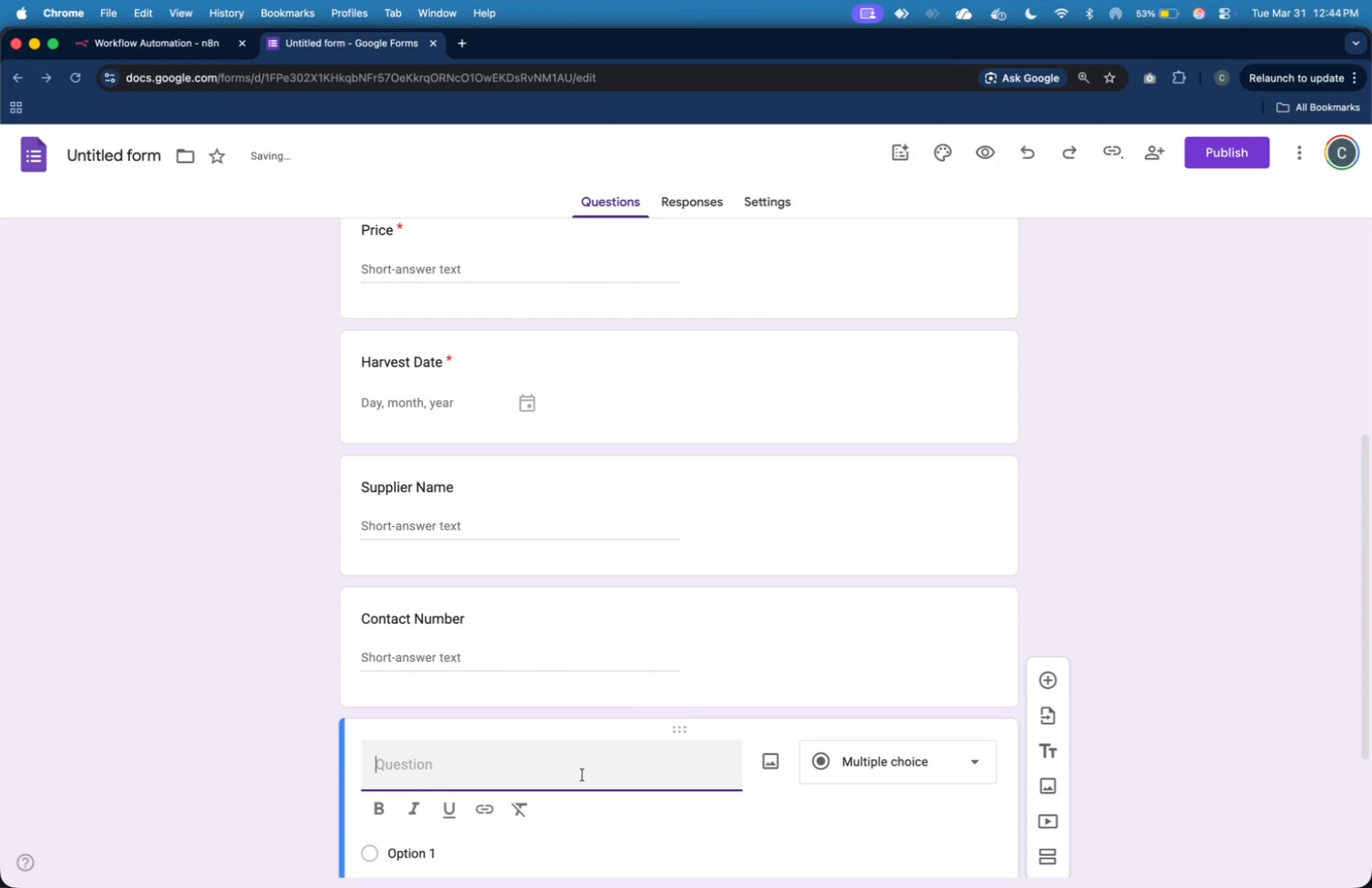 
type(Notes / Additioanl )
key(Backspace)
key(Backspace)
key(Backspace)
key(Backspace)
type(nal Info)
 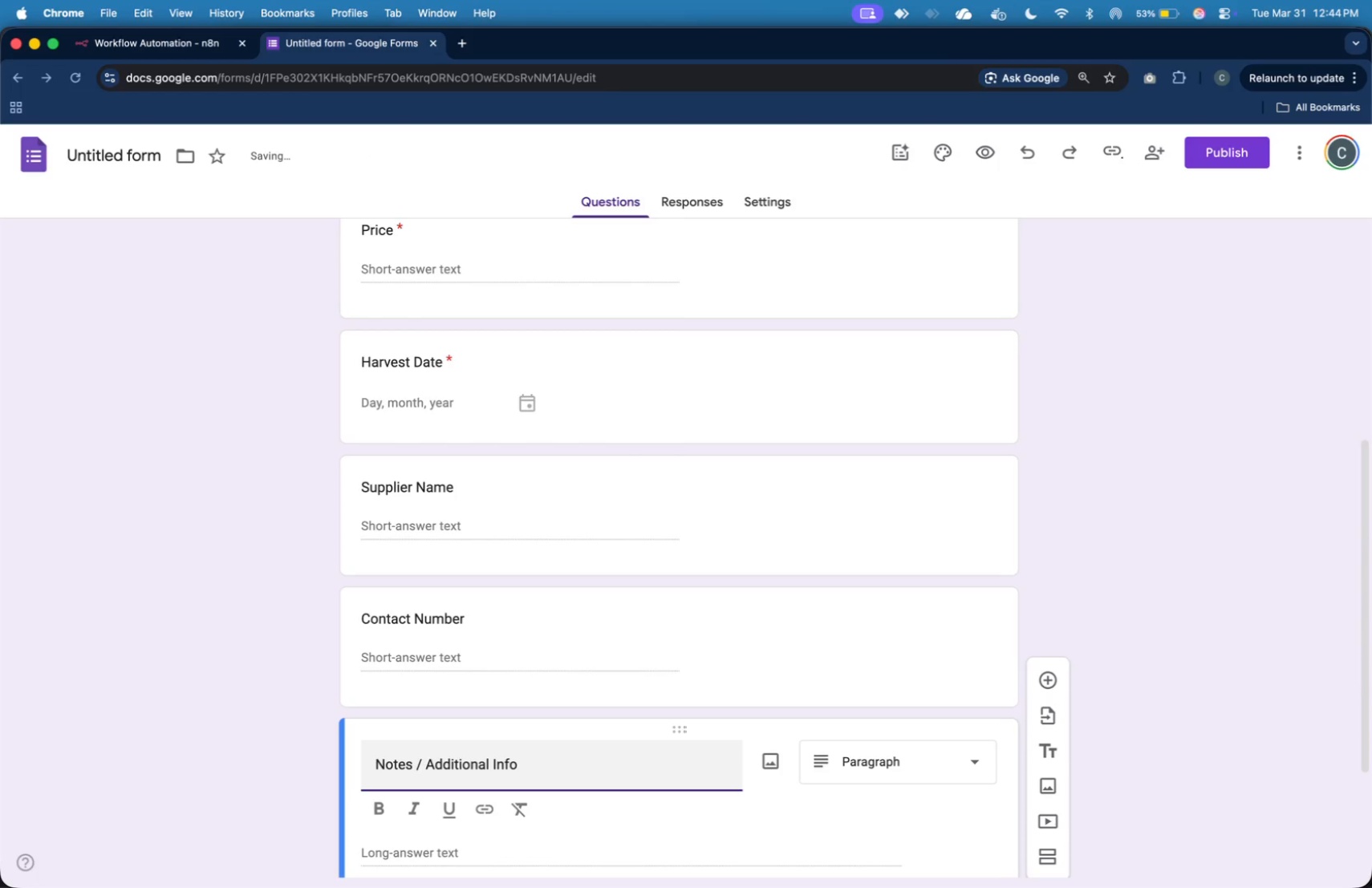 
left_click([1094, 634])
 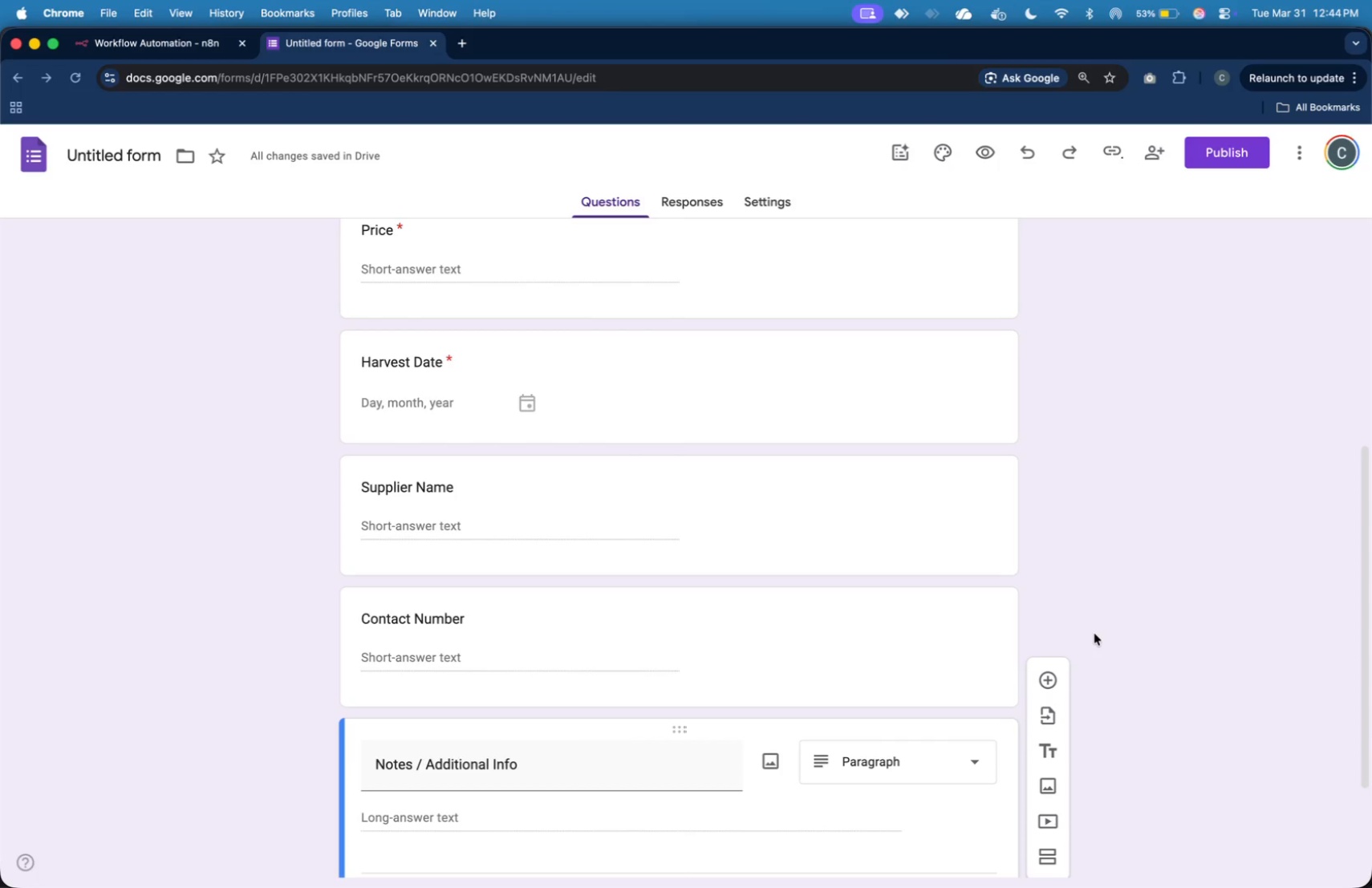 
scroll: coordinate [1094, 634], scroll_direction: down, amount: 4.0
 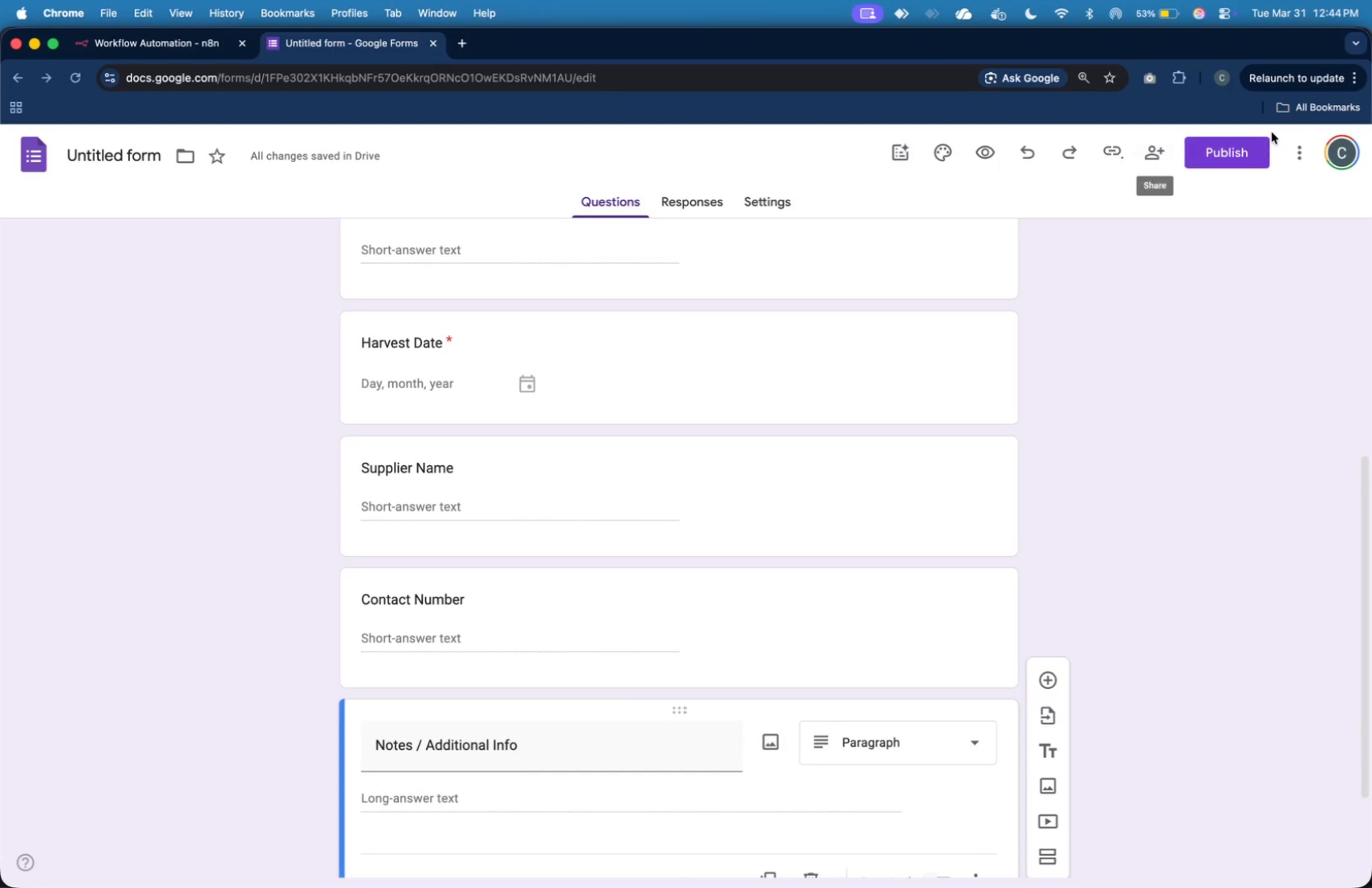 
left_click([1302, 143])
 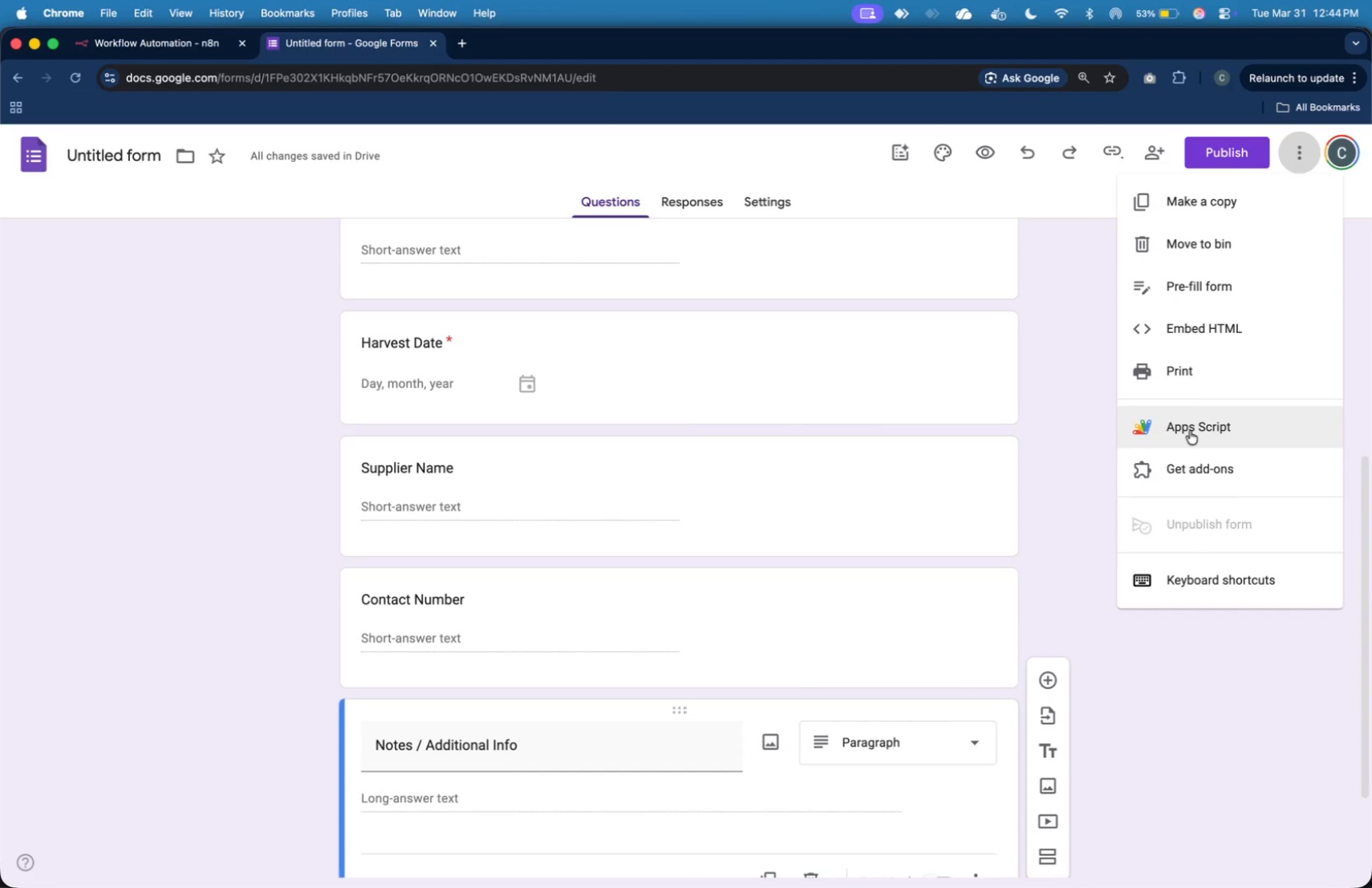 
wait(8.45)
 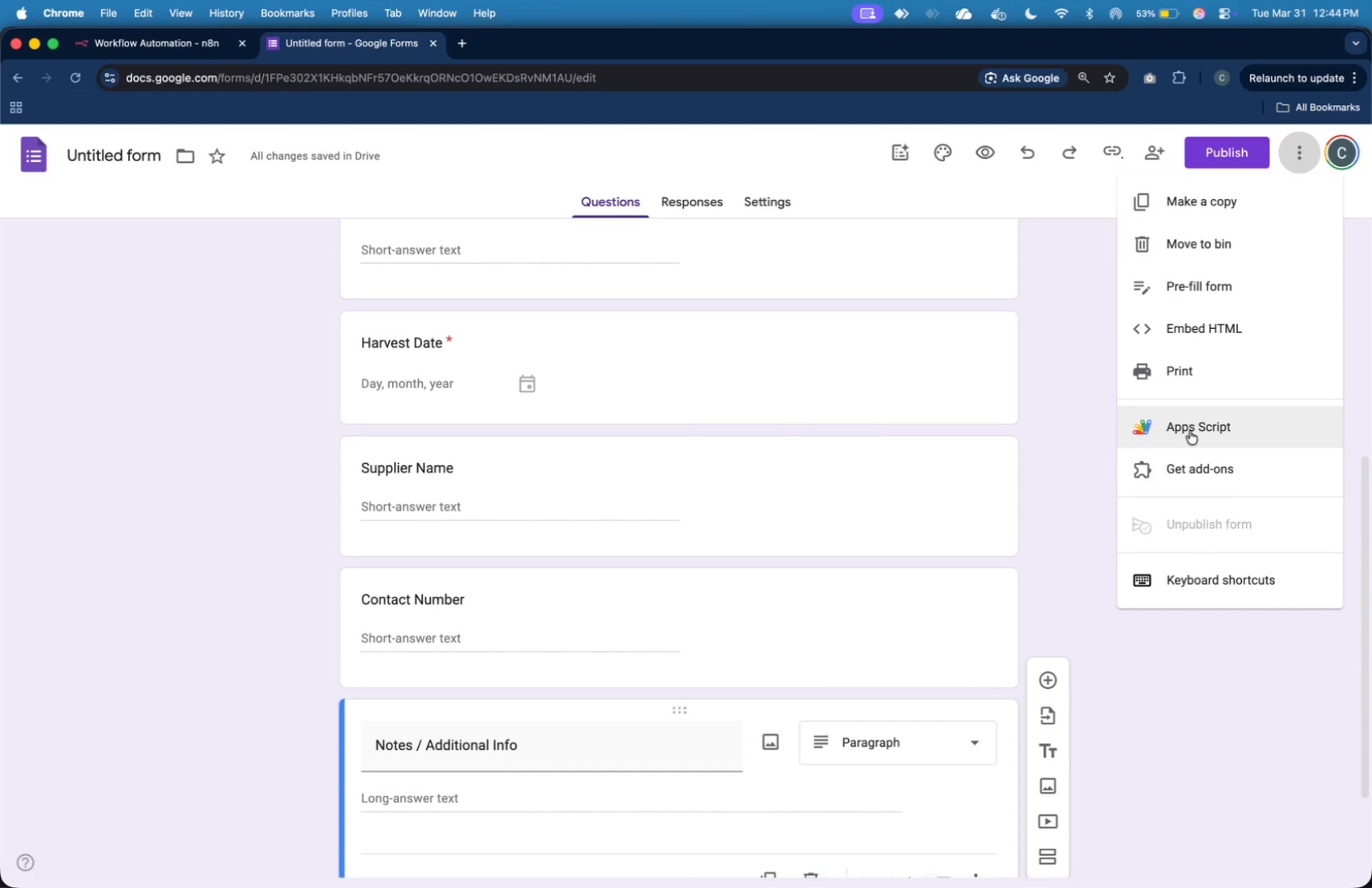 
left_click([1079, 322])
 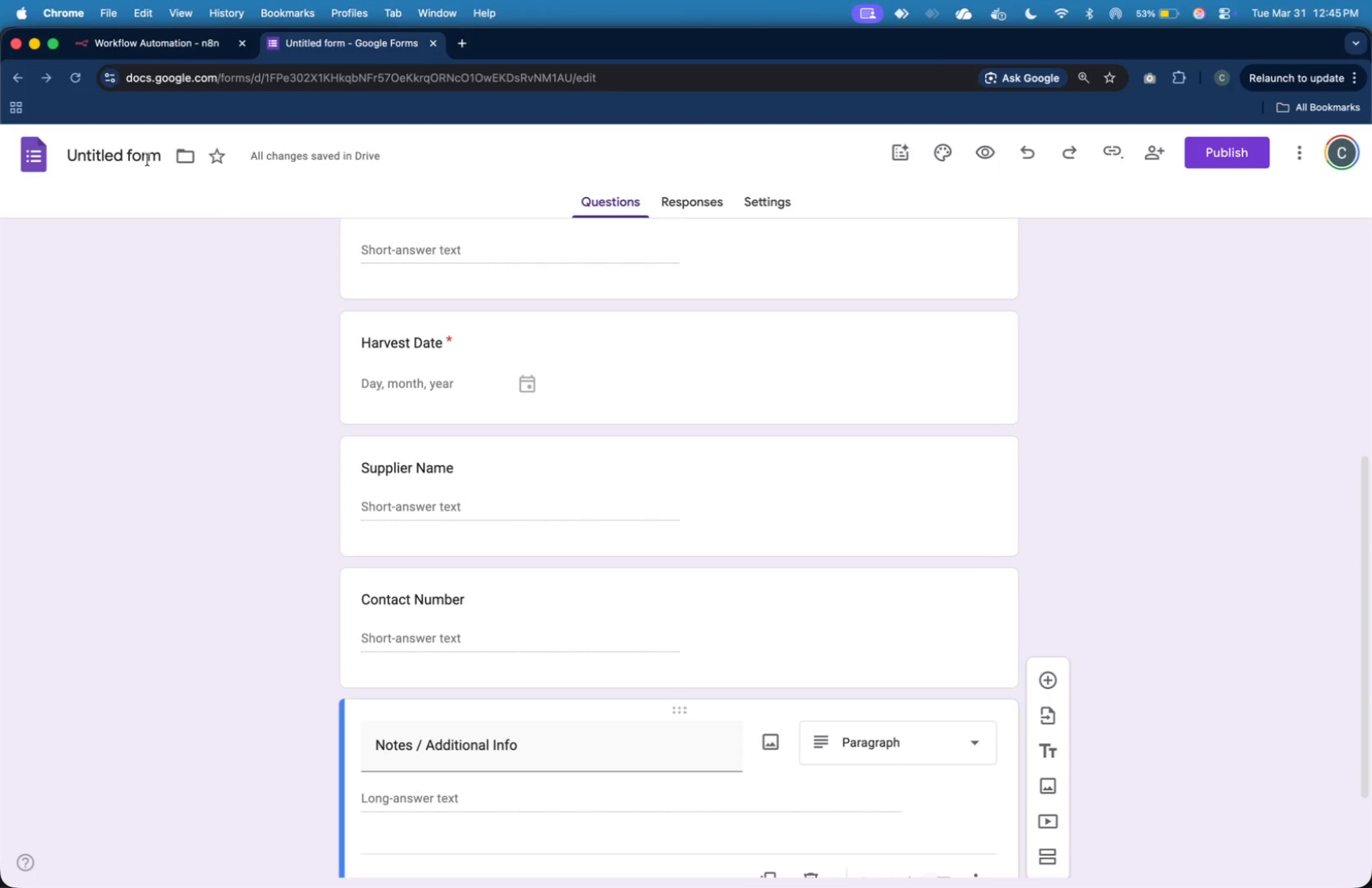 
scroll: coordinate [312, 306], scroll_direction: up, amount: 27.0
 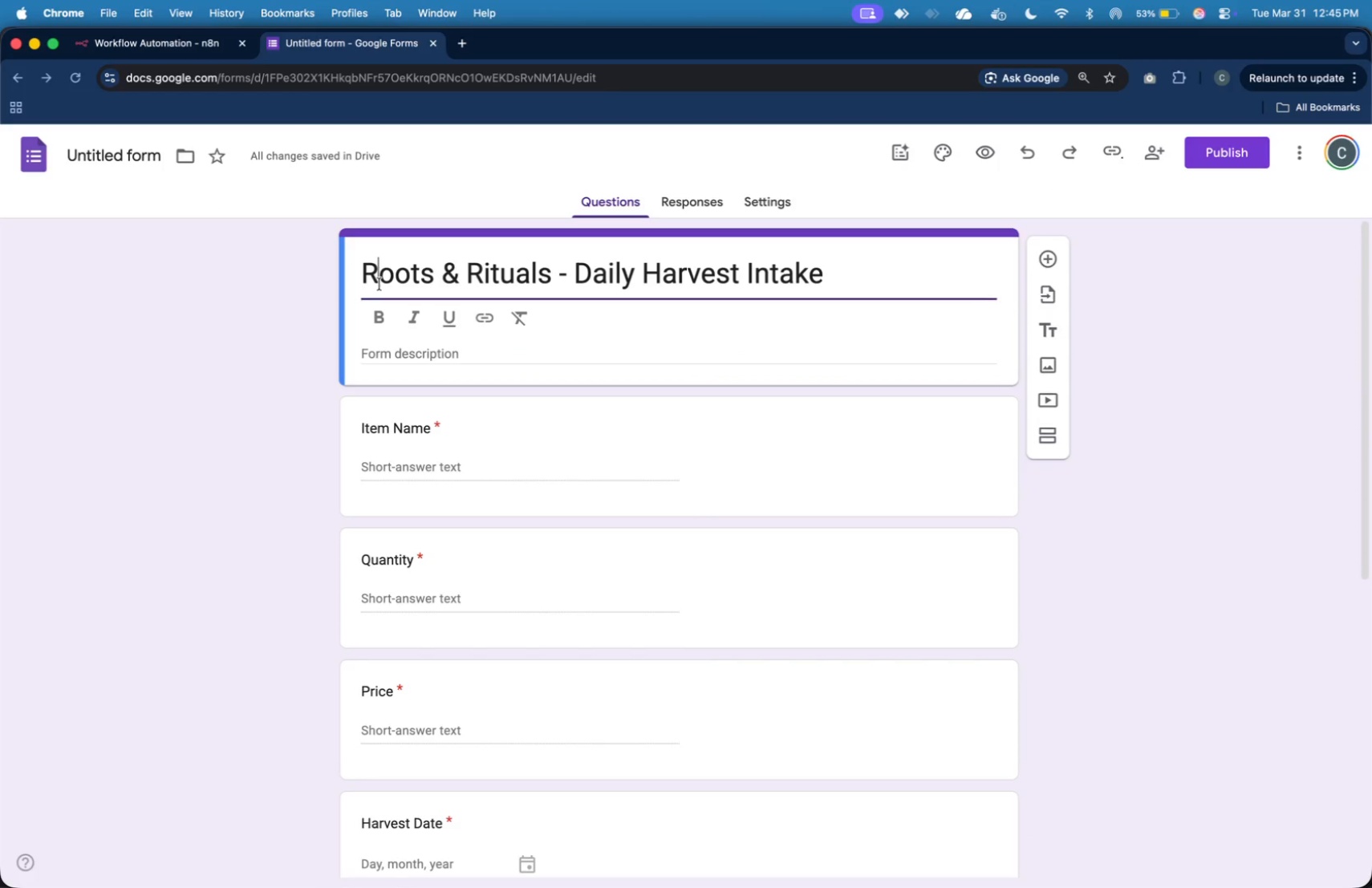 
double_click([427, 283])
 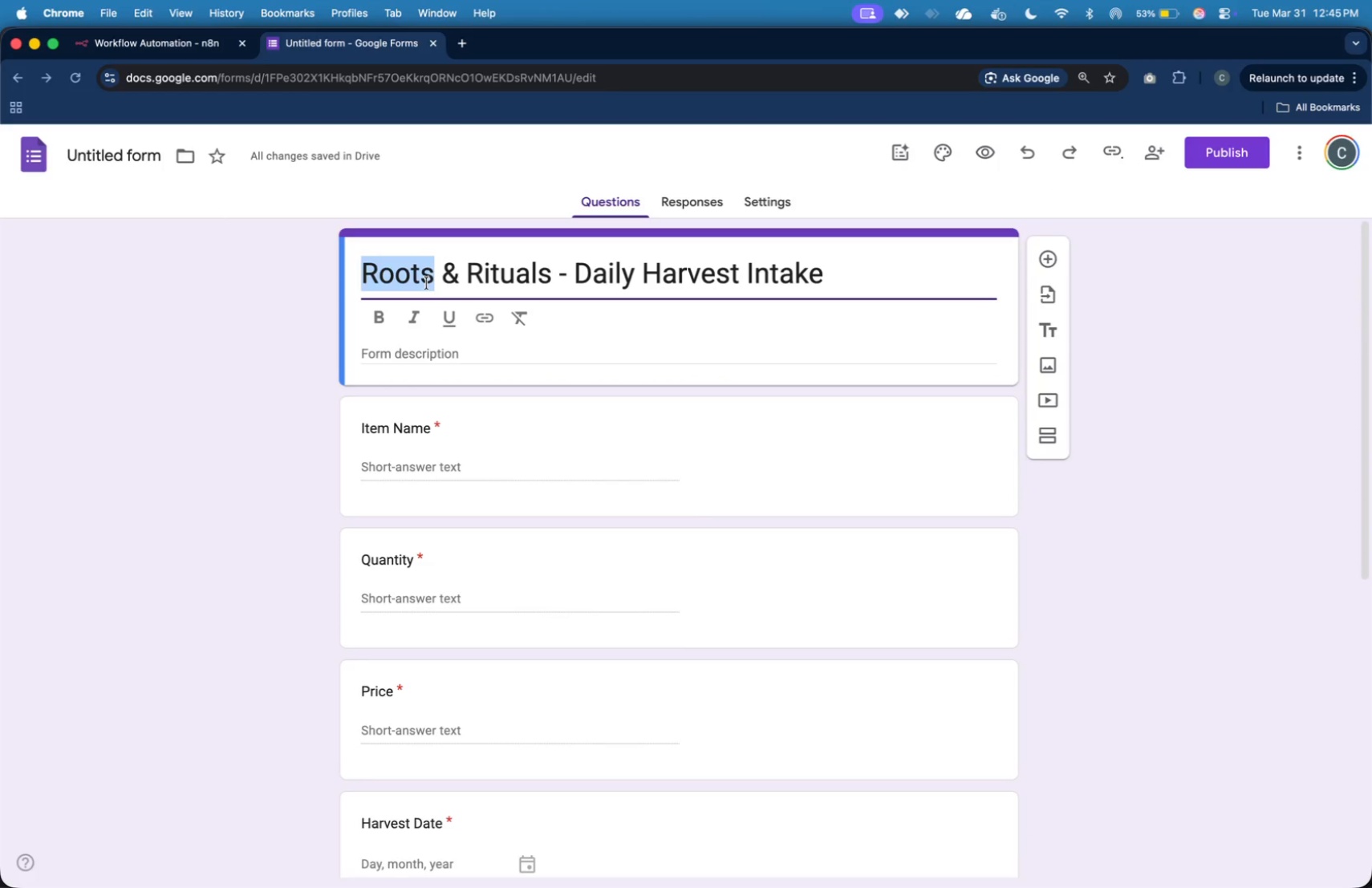 
key(Meta+A)
 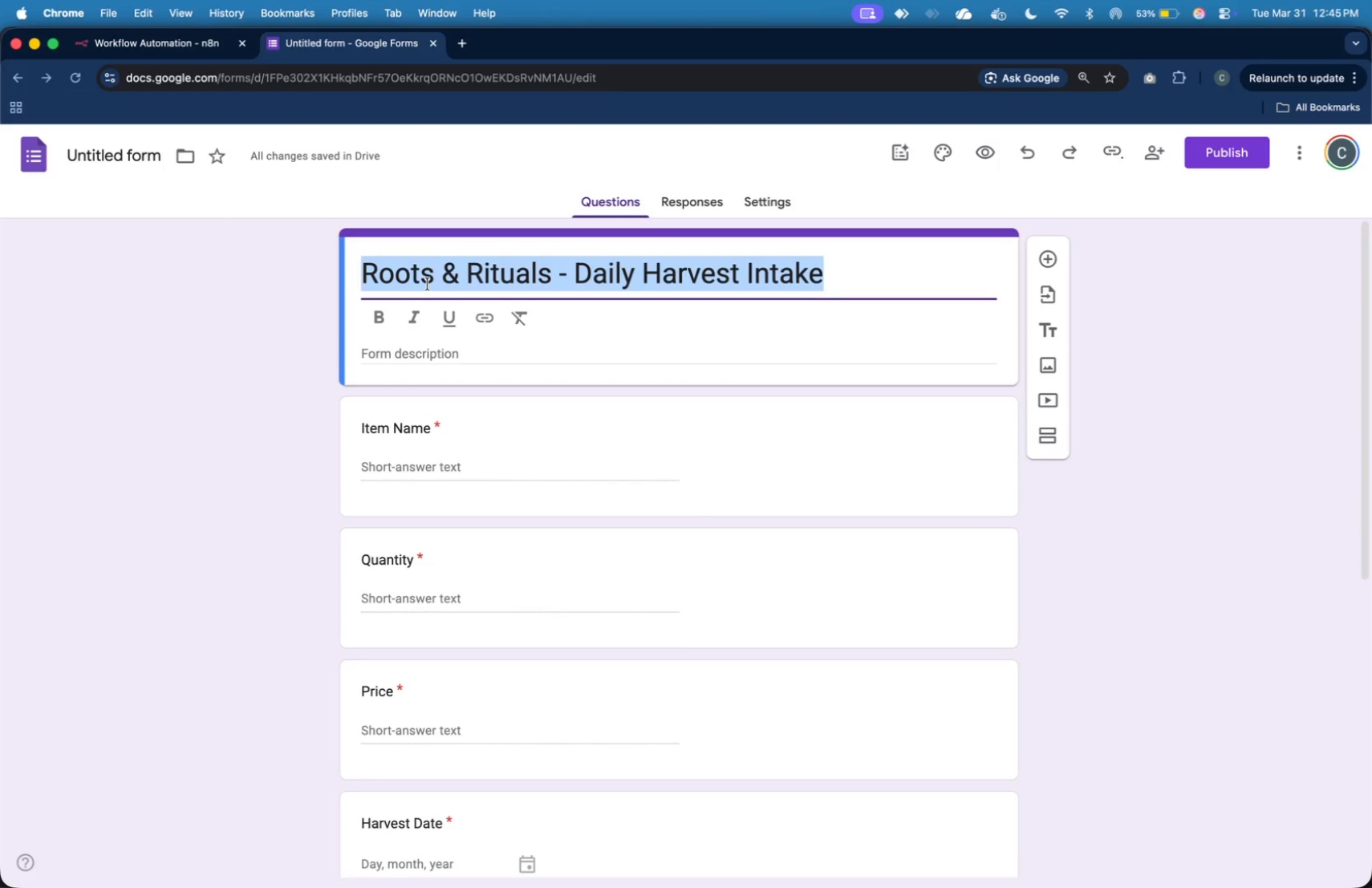 
key(Meta+C)
 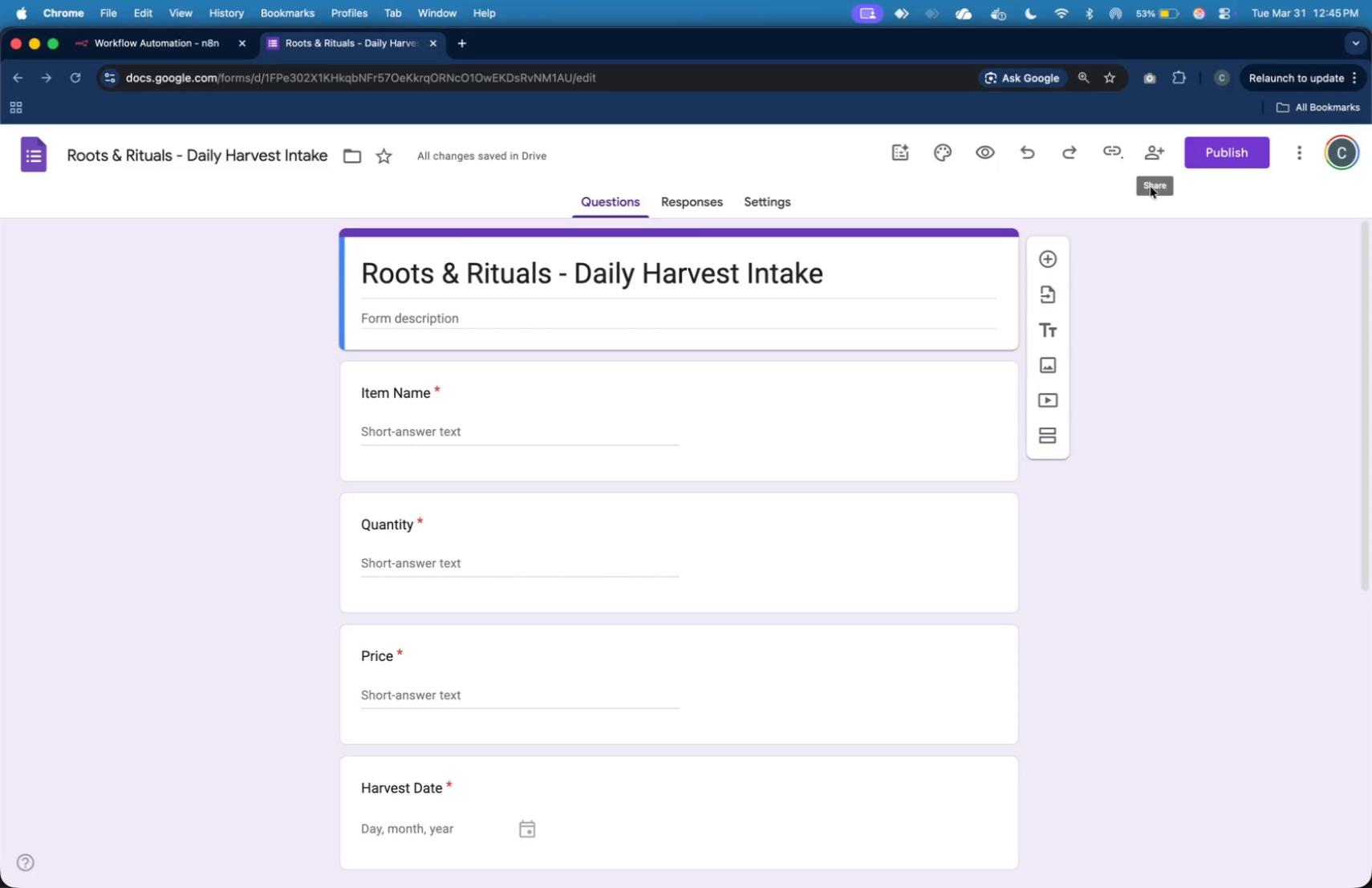 
wait(6.65)
 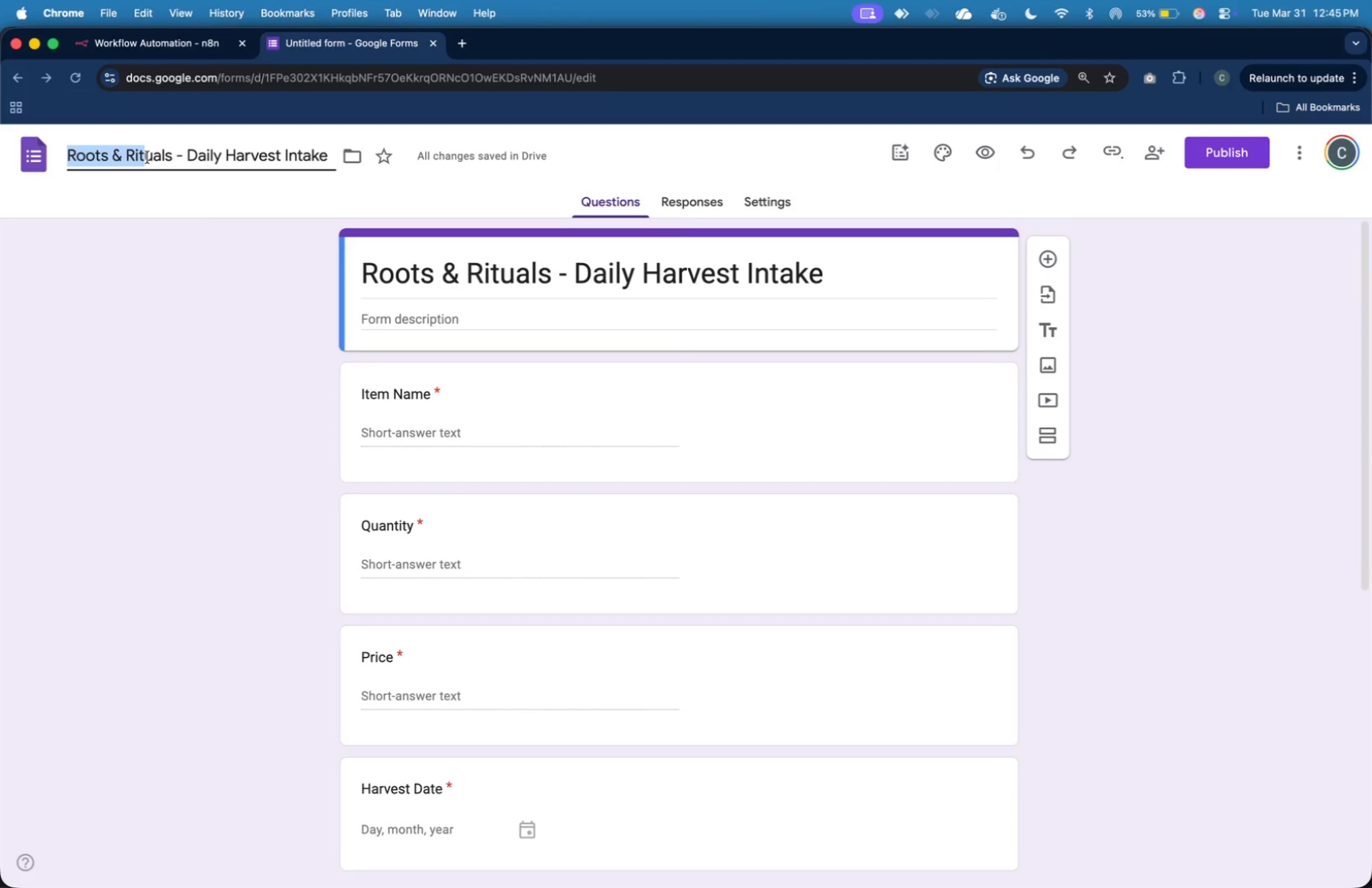 
left_click([1236, 157])
 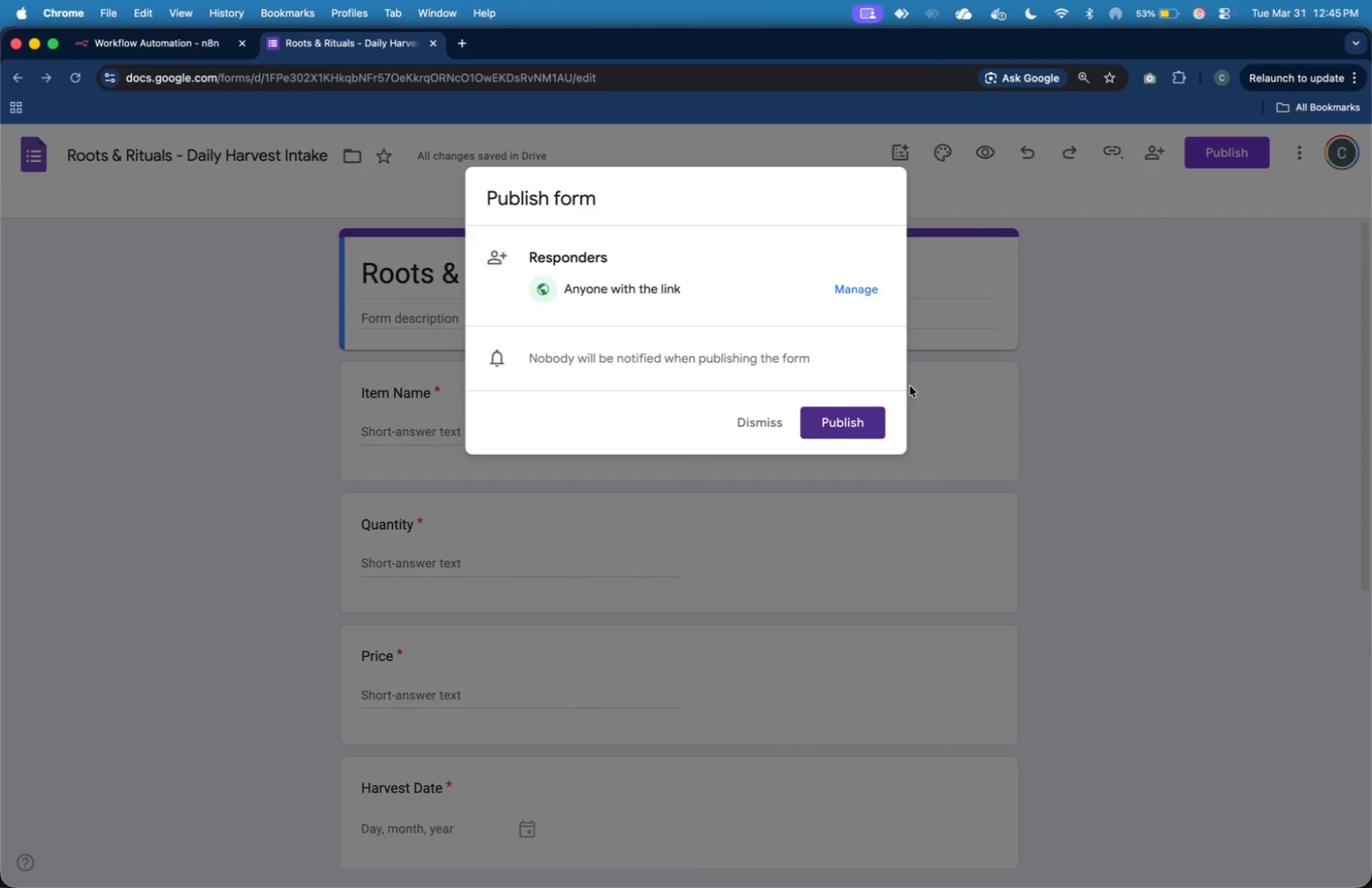 
left_click([769, 424])
 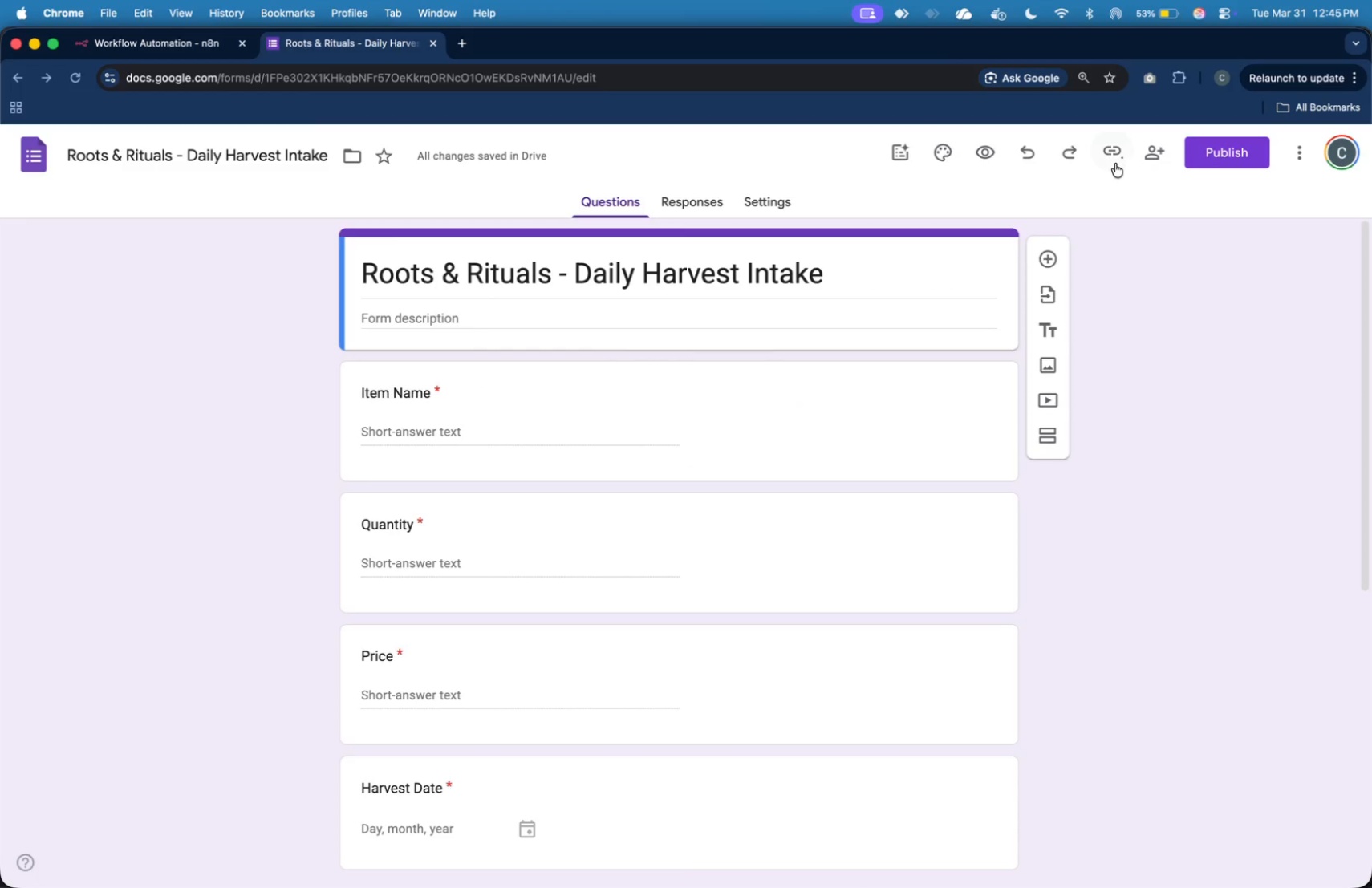 
left_click([1115, 160])
 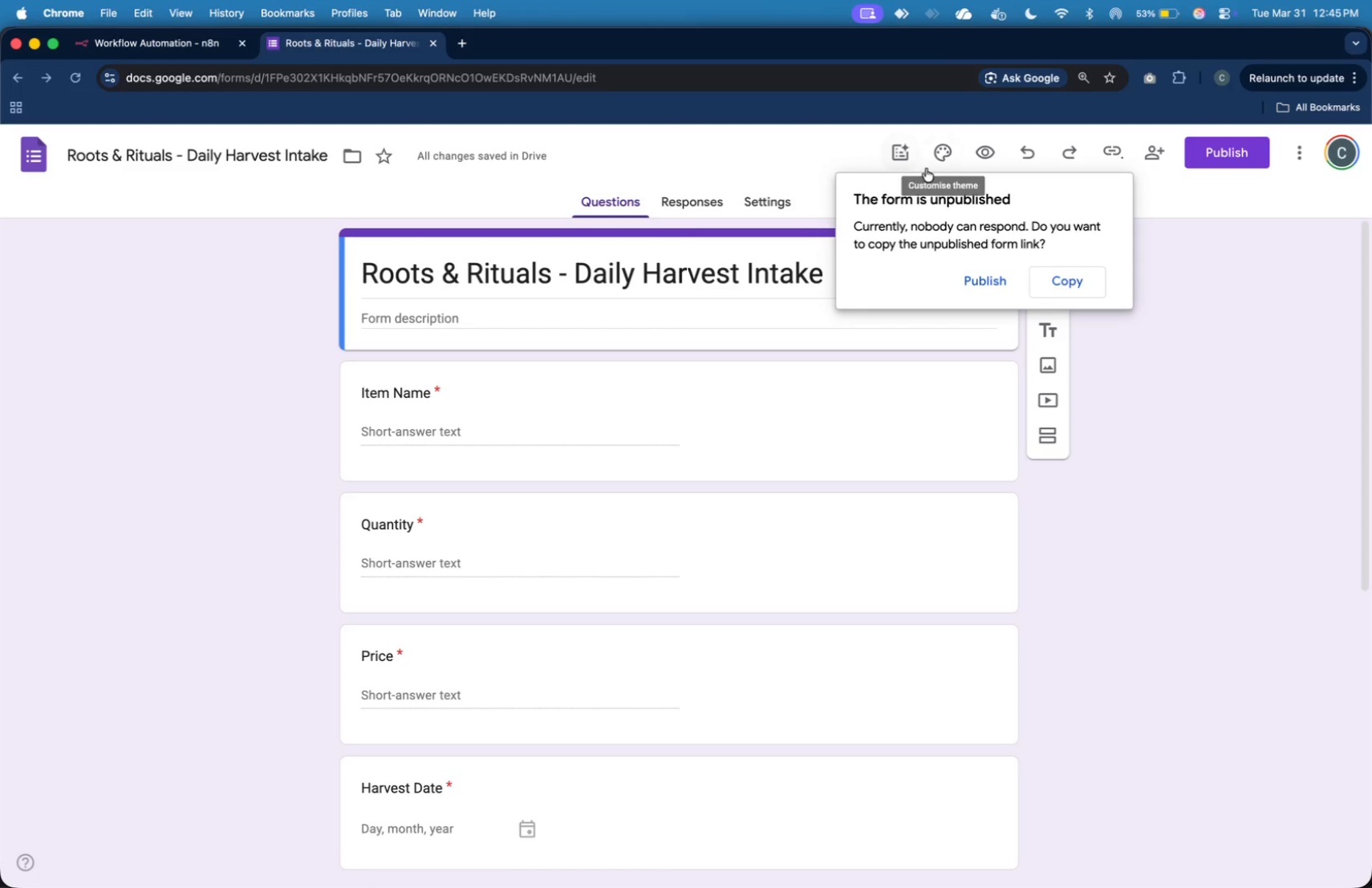 
wait(5.2)
 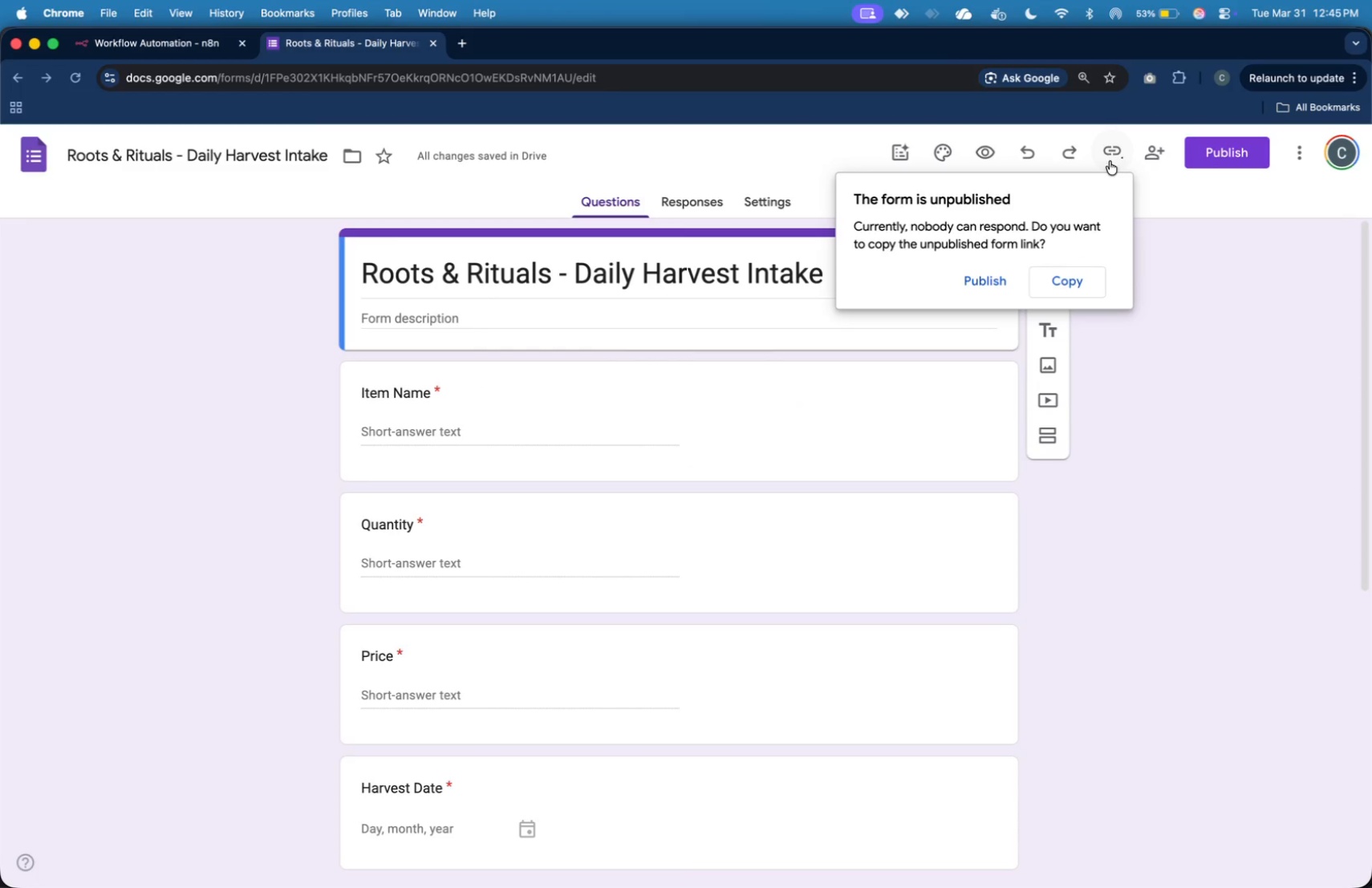 
left_click([1302, 154])
 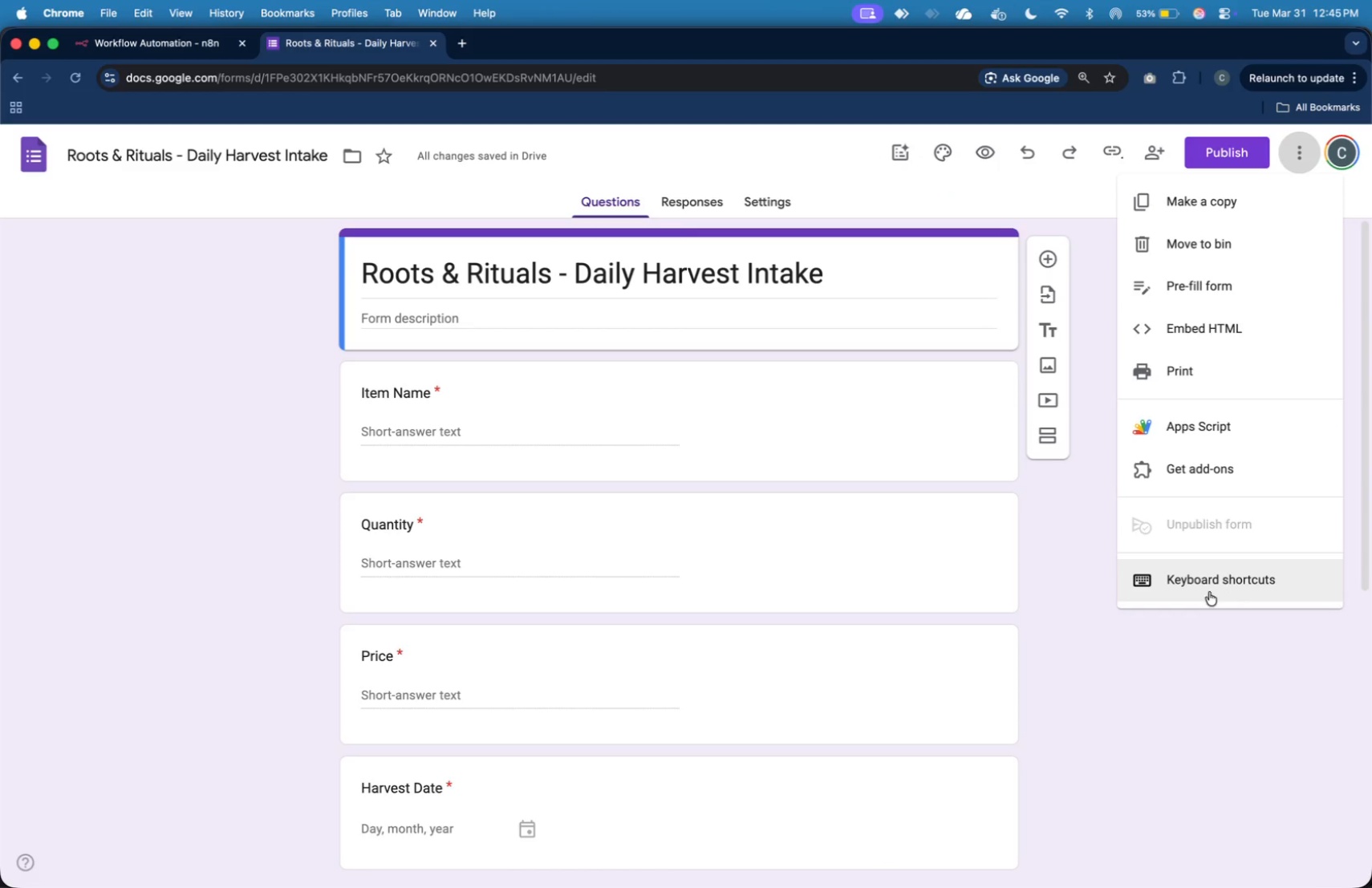 
left_click([1090, 553])
 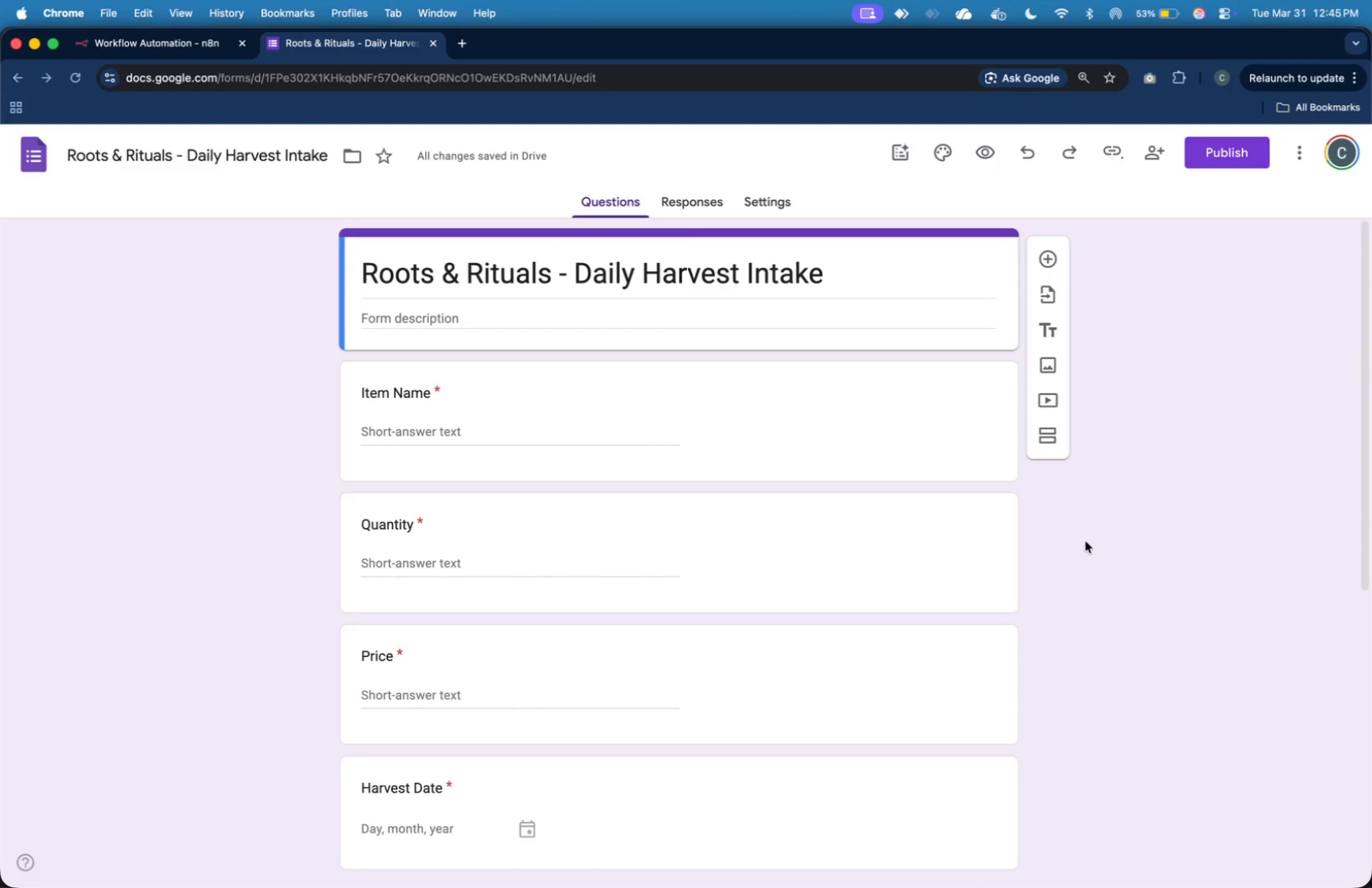 
scroll: coordinate [1086, 540], scroll_direction: down, amount: 64.0
 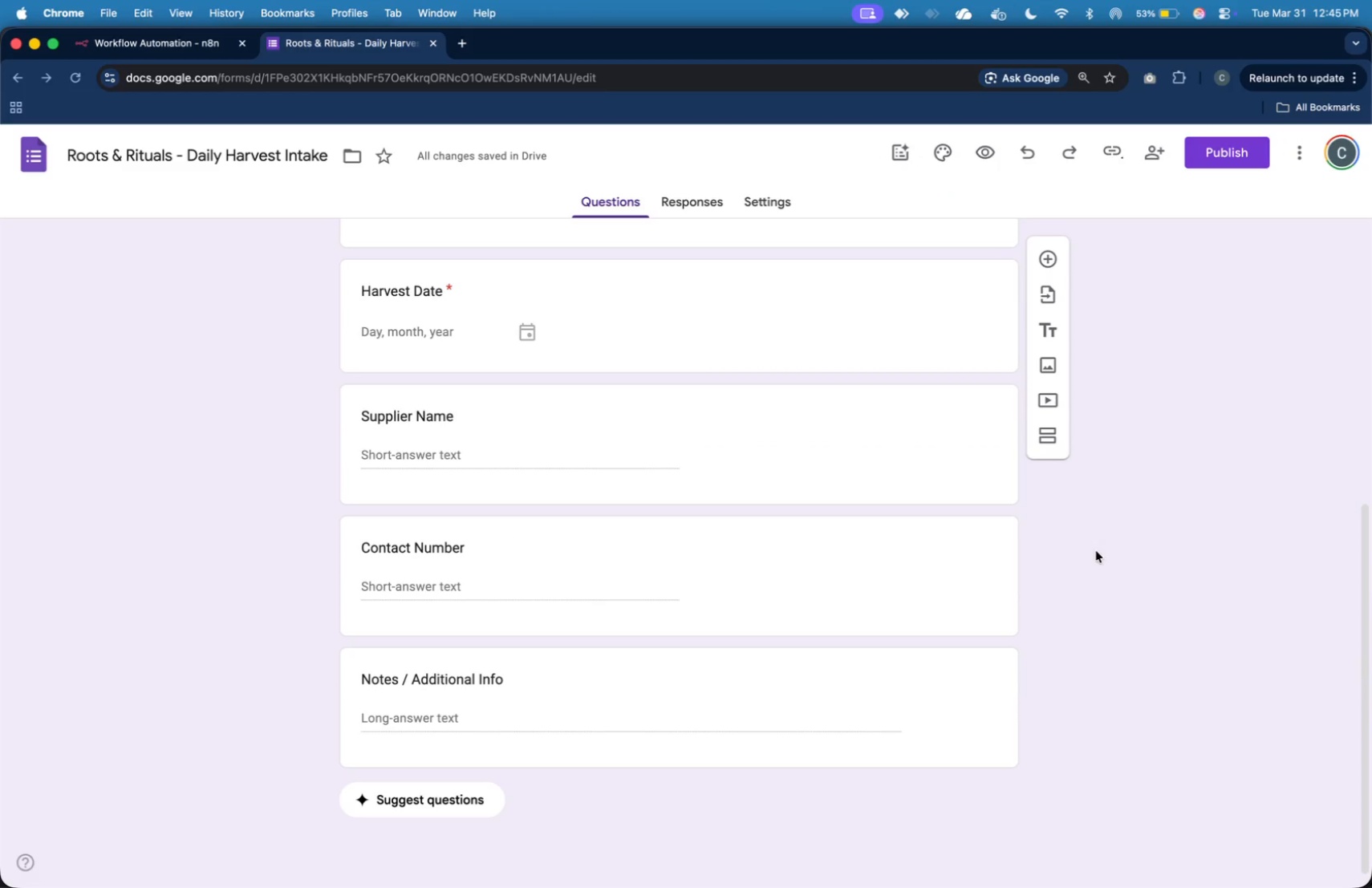 
scroll: coordinate [1122, 502], scroll_direction: up, amount: 41.0
 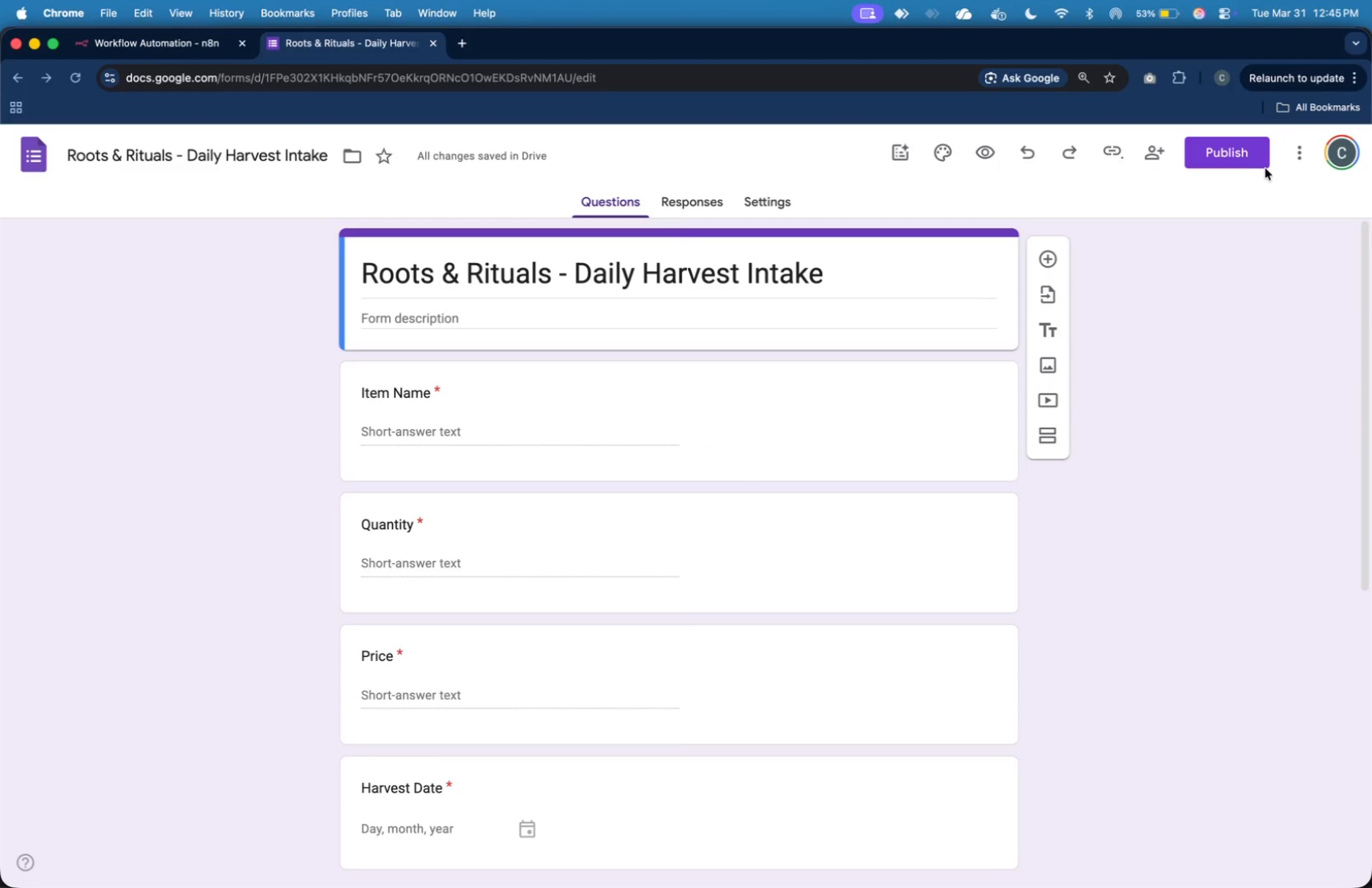 
left_click([1250, 160])
 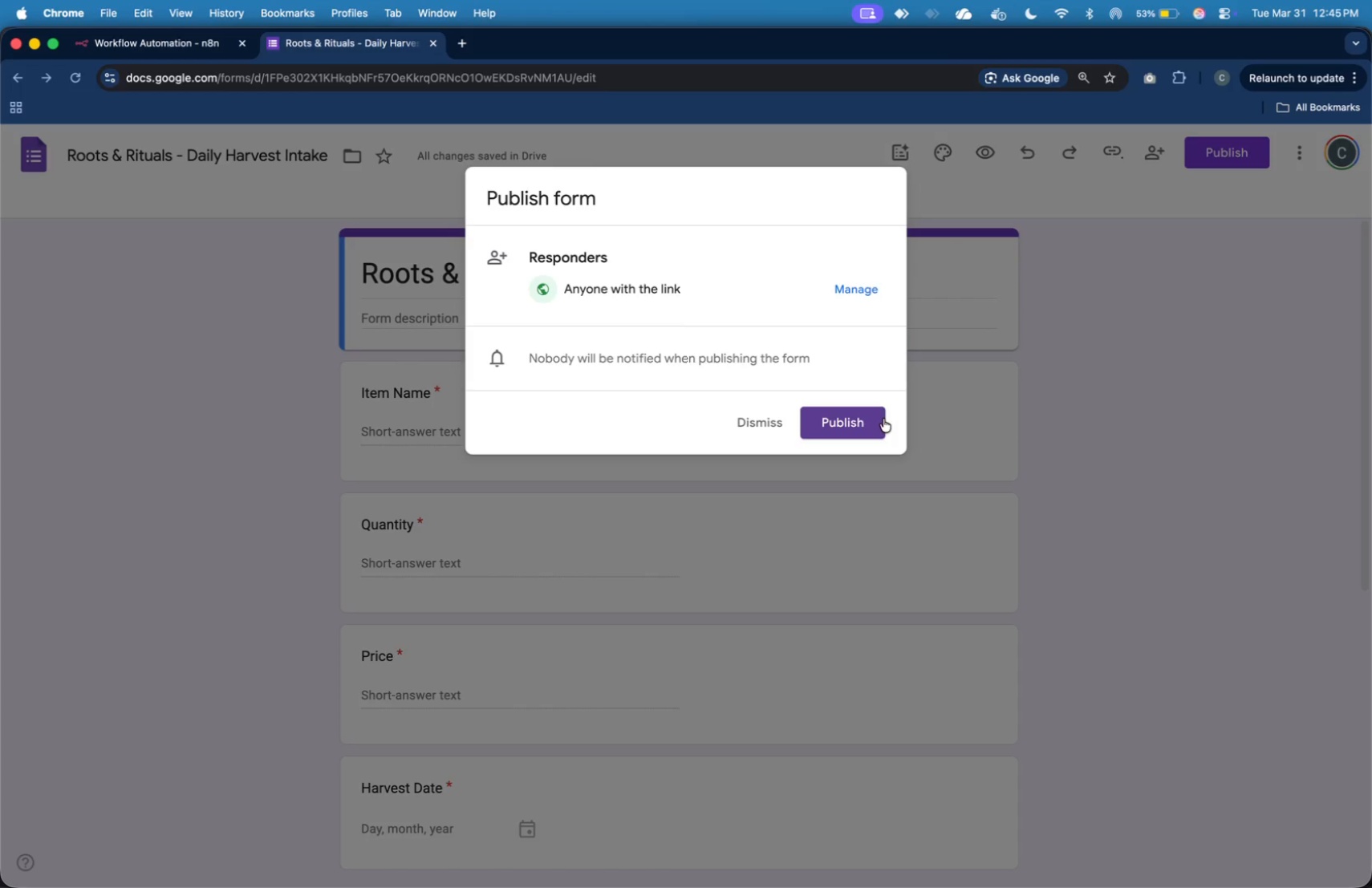 
left_click([871, 419])
 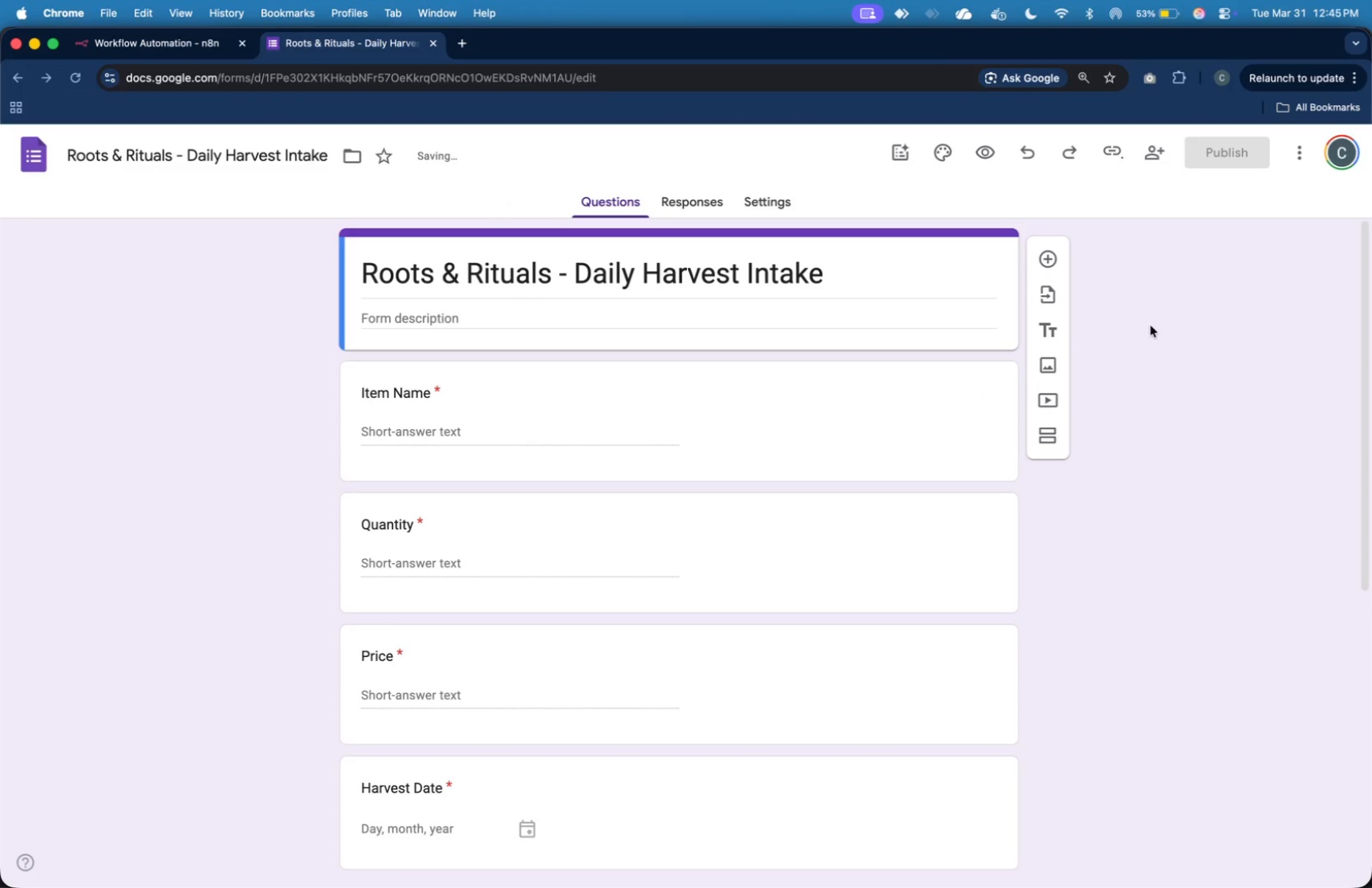 
mouse_move([1248, 281])
 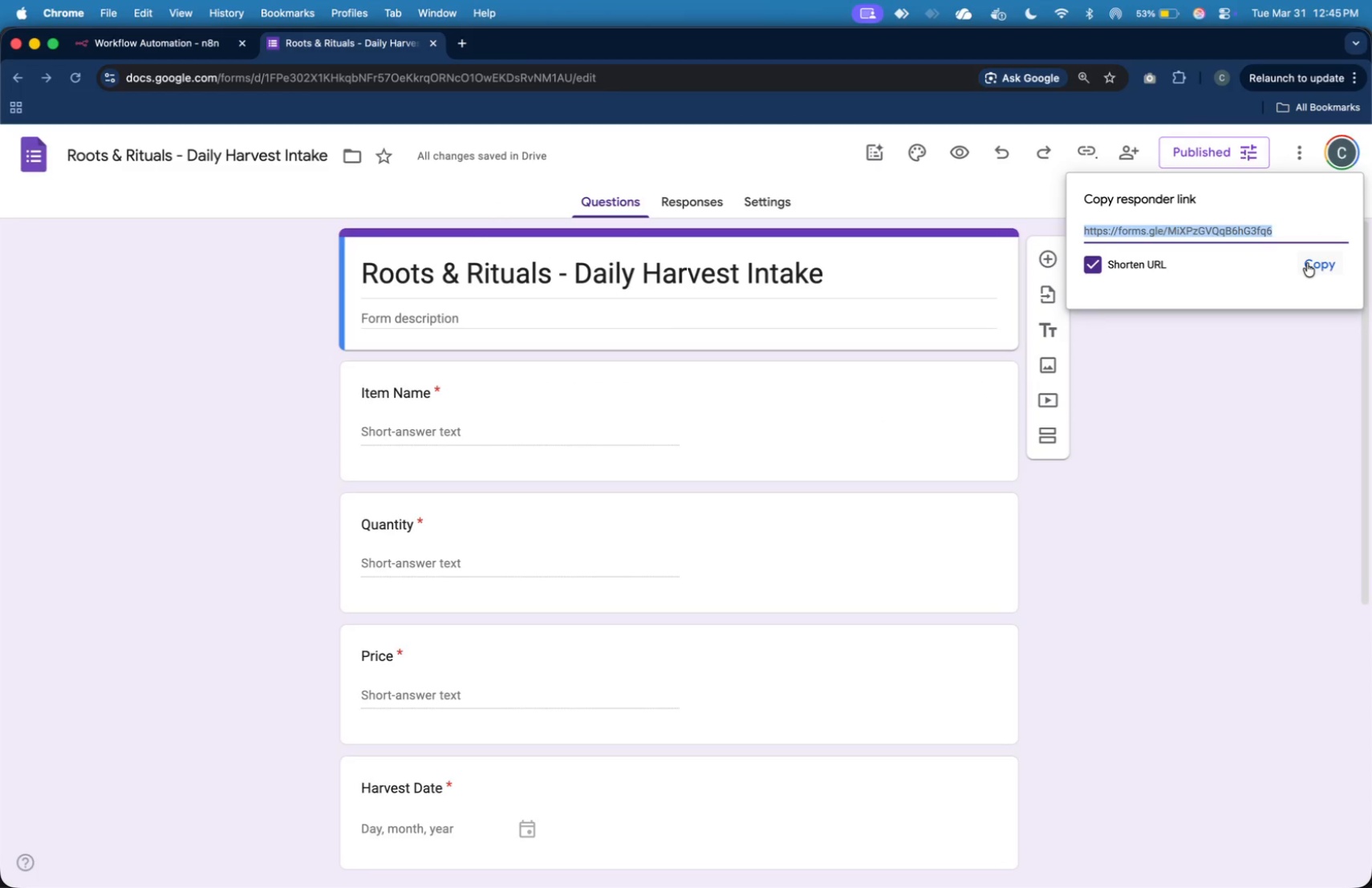 
wait(6.55)
 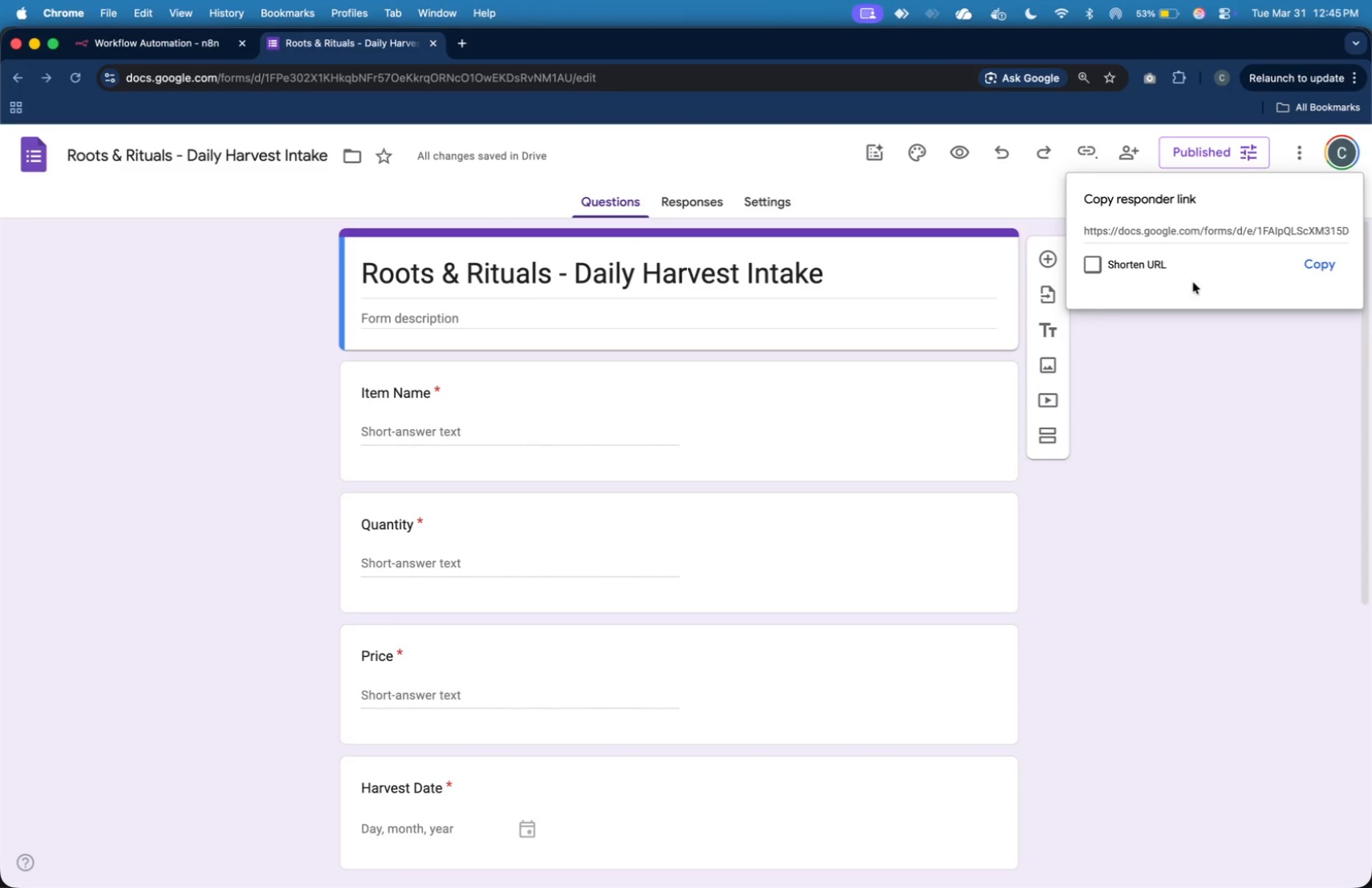 
left_click([1296, 384])
 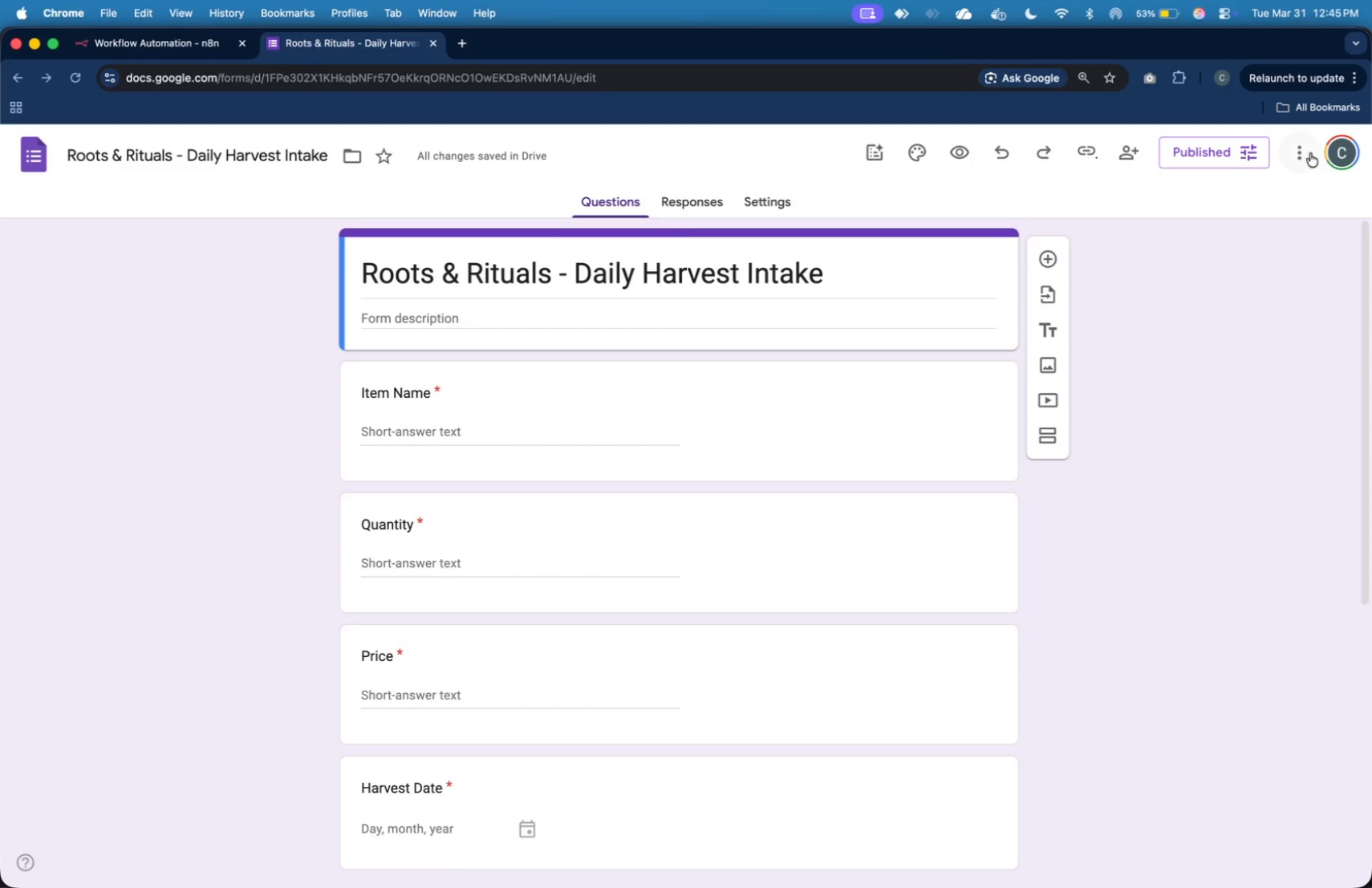 
left_click([1310, 152])
 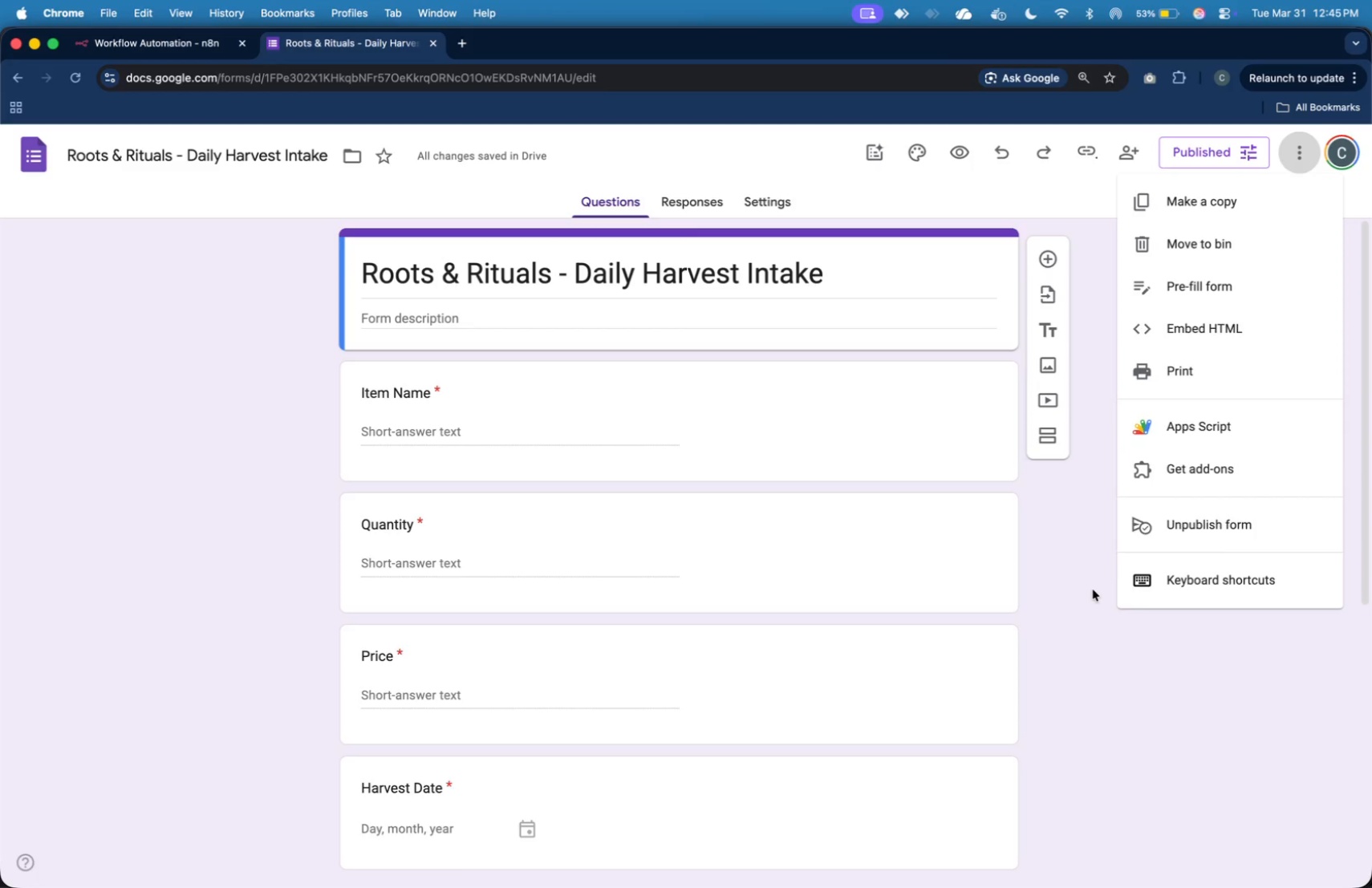 
left_click([1074, 547])
 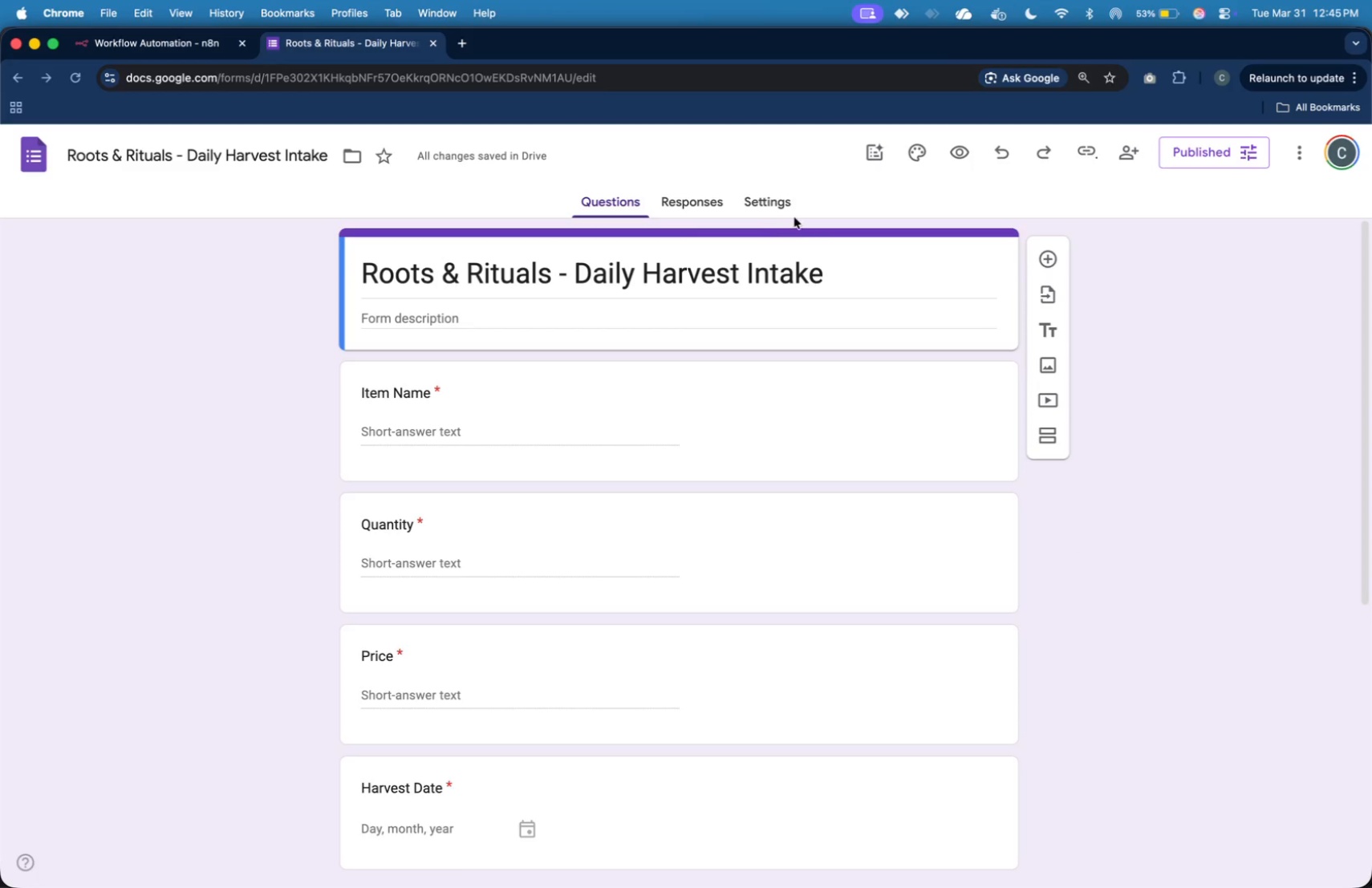 
left_click([790, 209])
 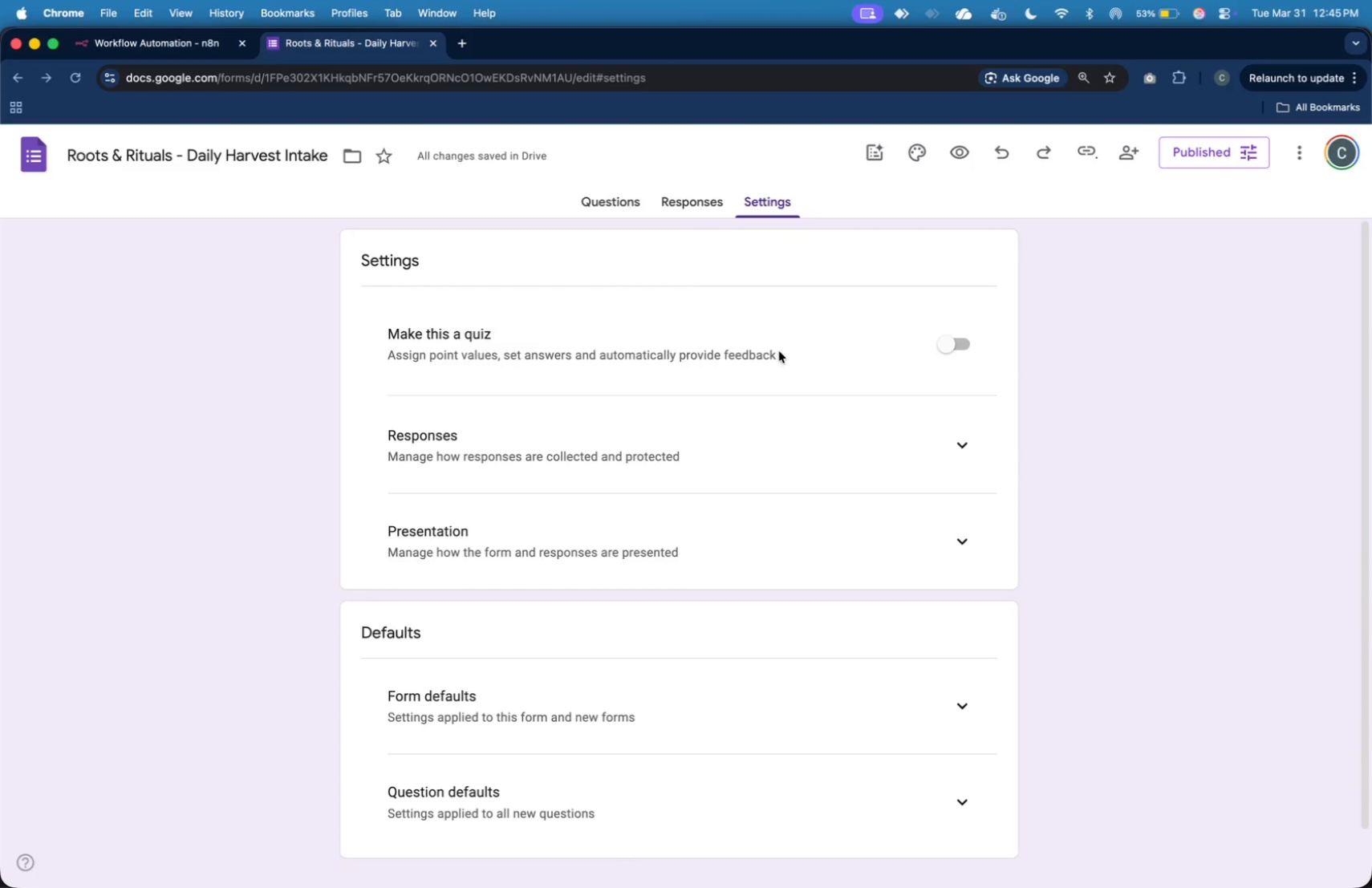 
scroll: coordinate [810, 413], scroll_direction: down, amount: 9.0
 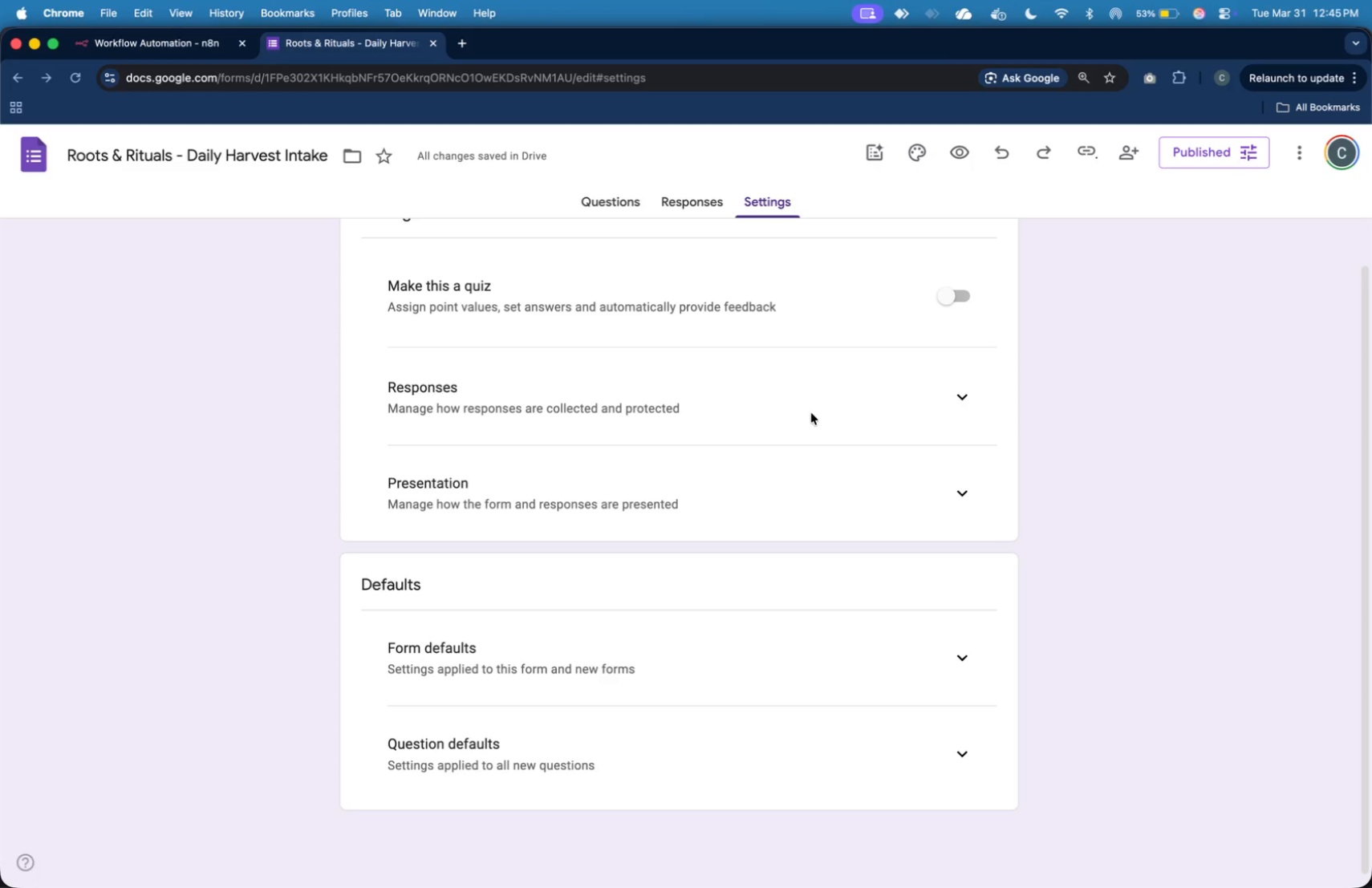 
scroll: coordinate [805, 396], scroll_direction: up, amount: 10.0
 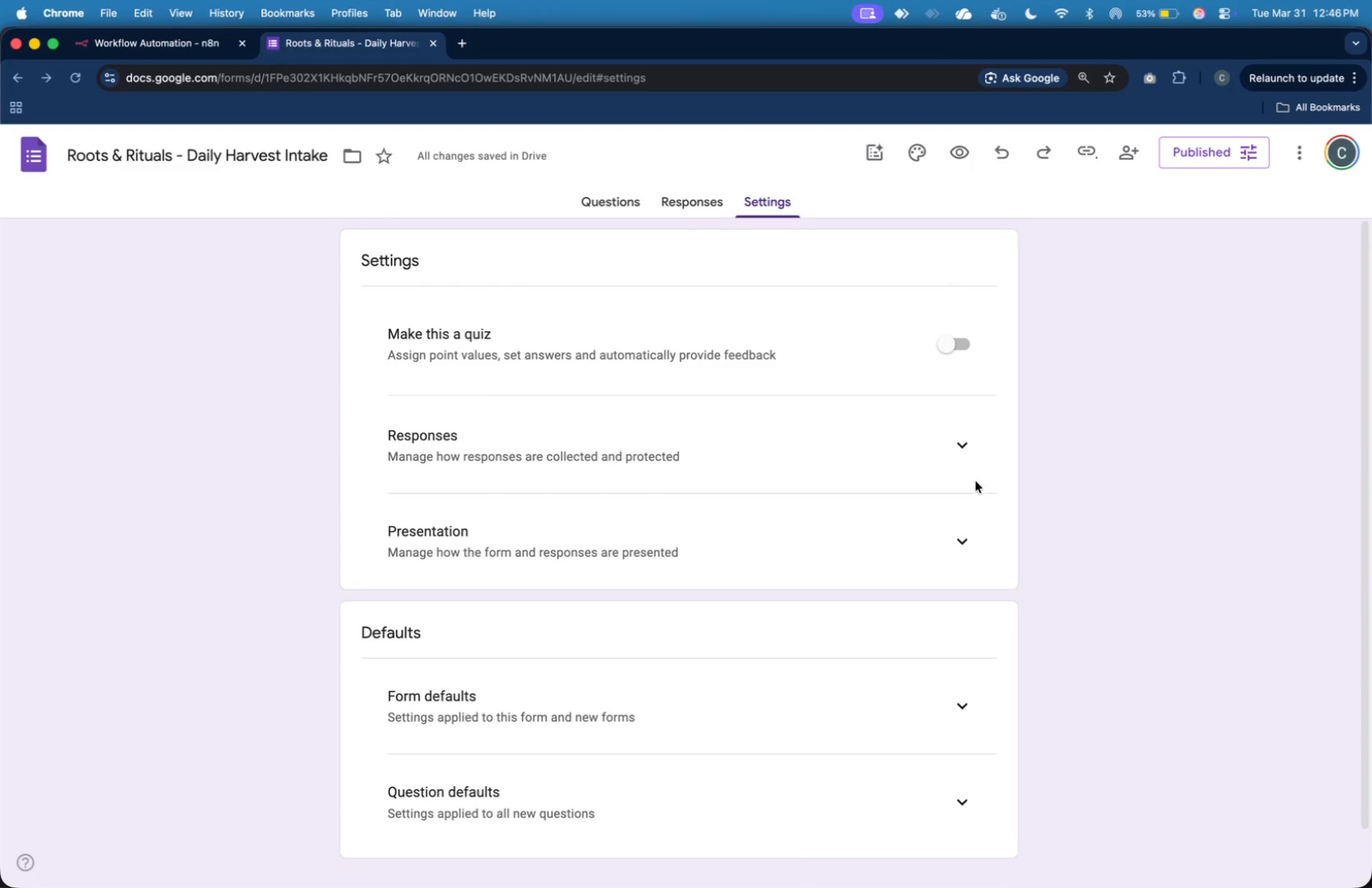 
left_click([961, 453])
 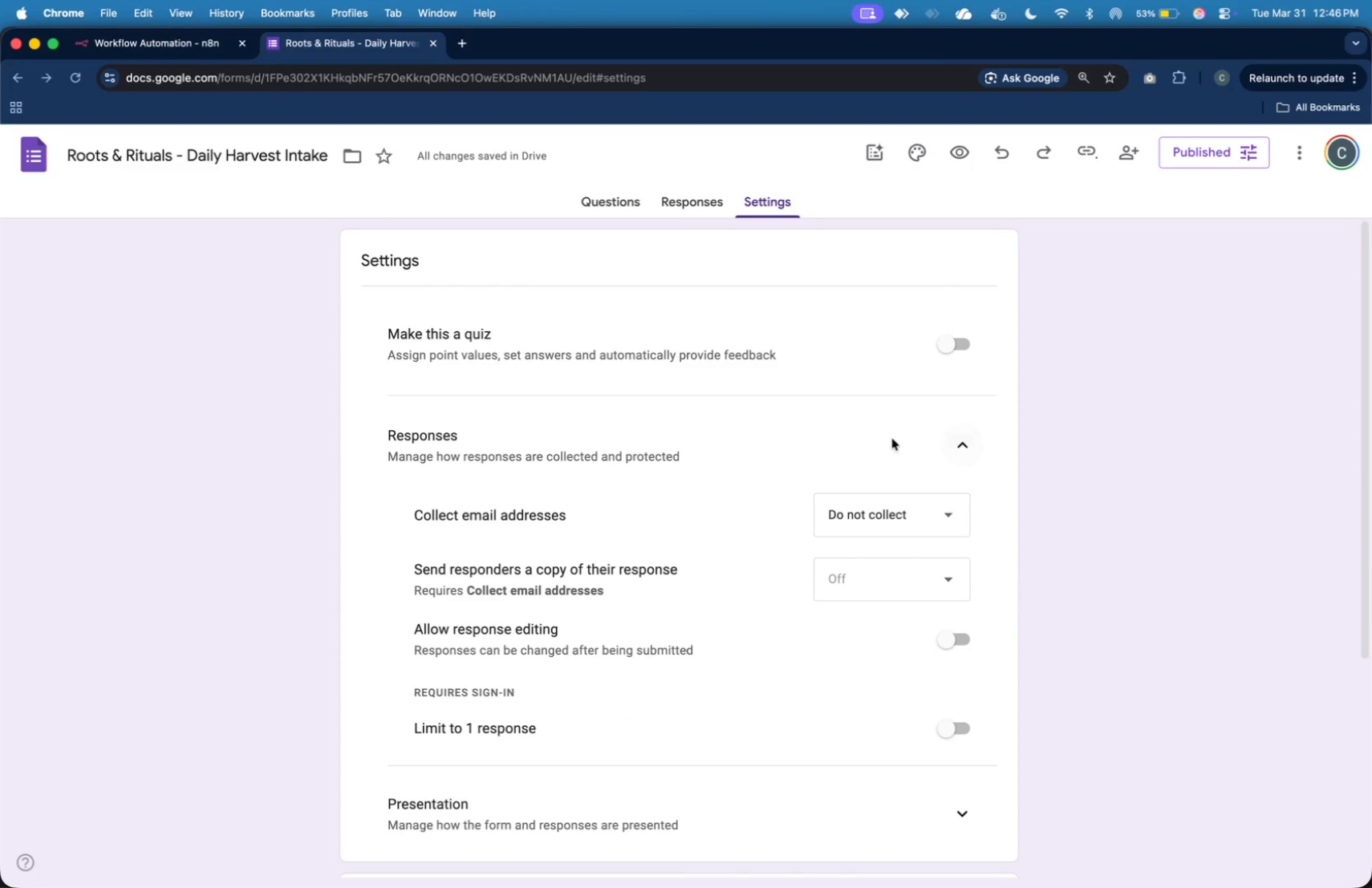 
scroll: coordinate [892, 439], scroll_direction: down, amount: 9.0
 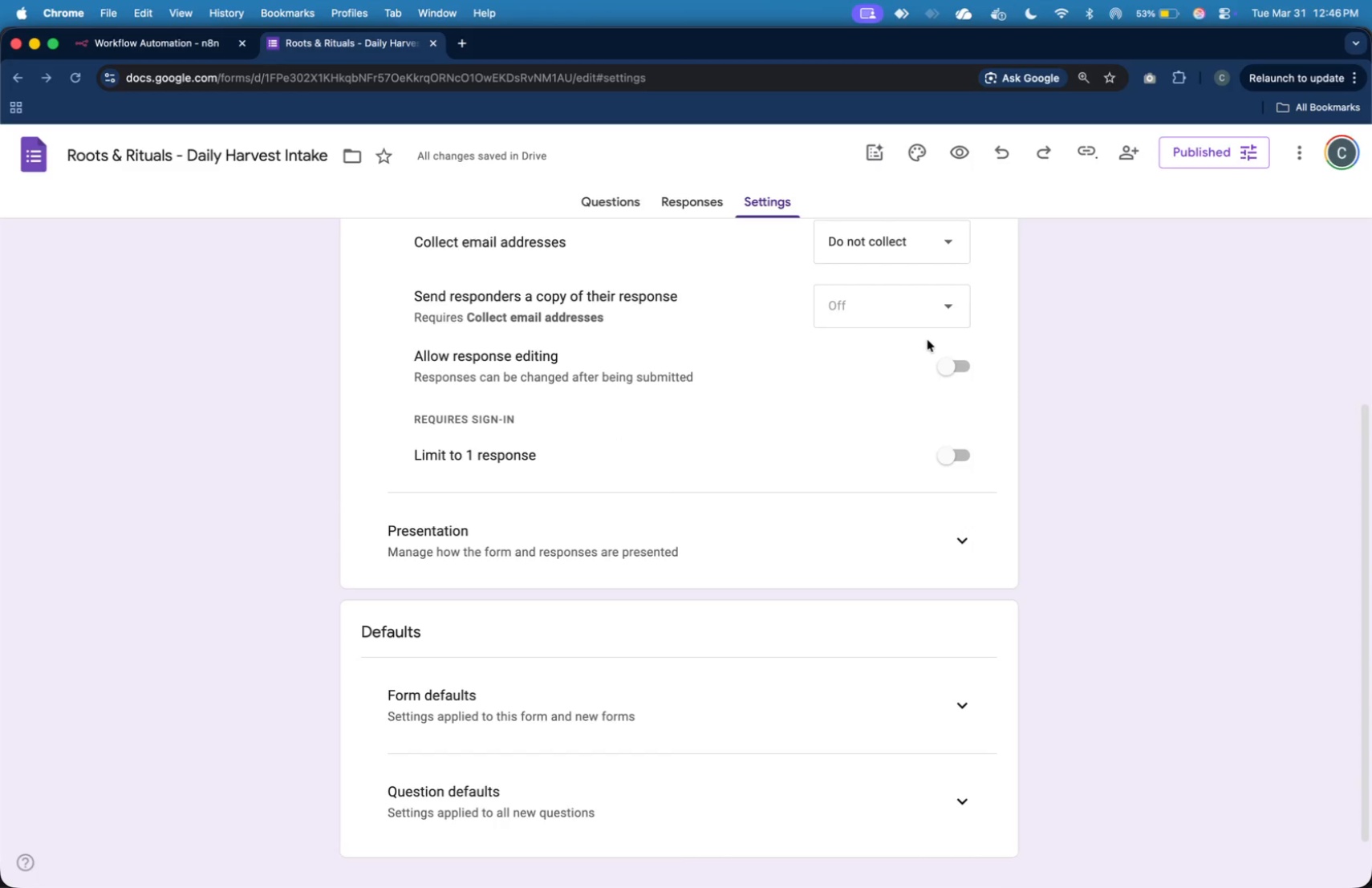 
scroll: coordinate [927, 339], scroll_direction: up, amount: 4.0
 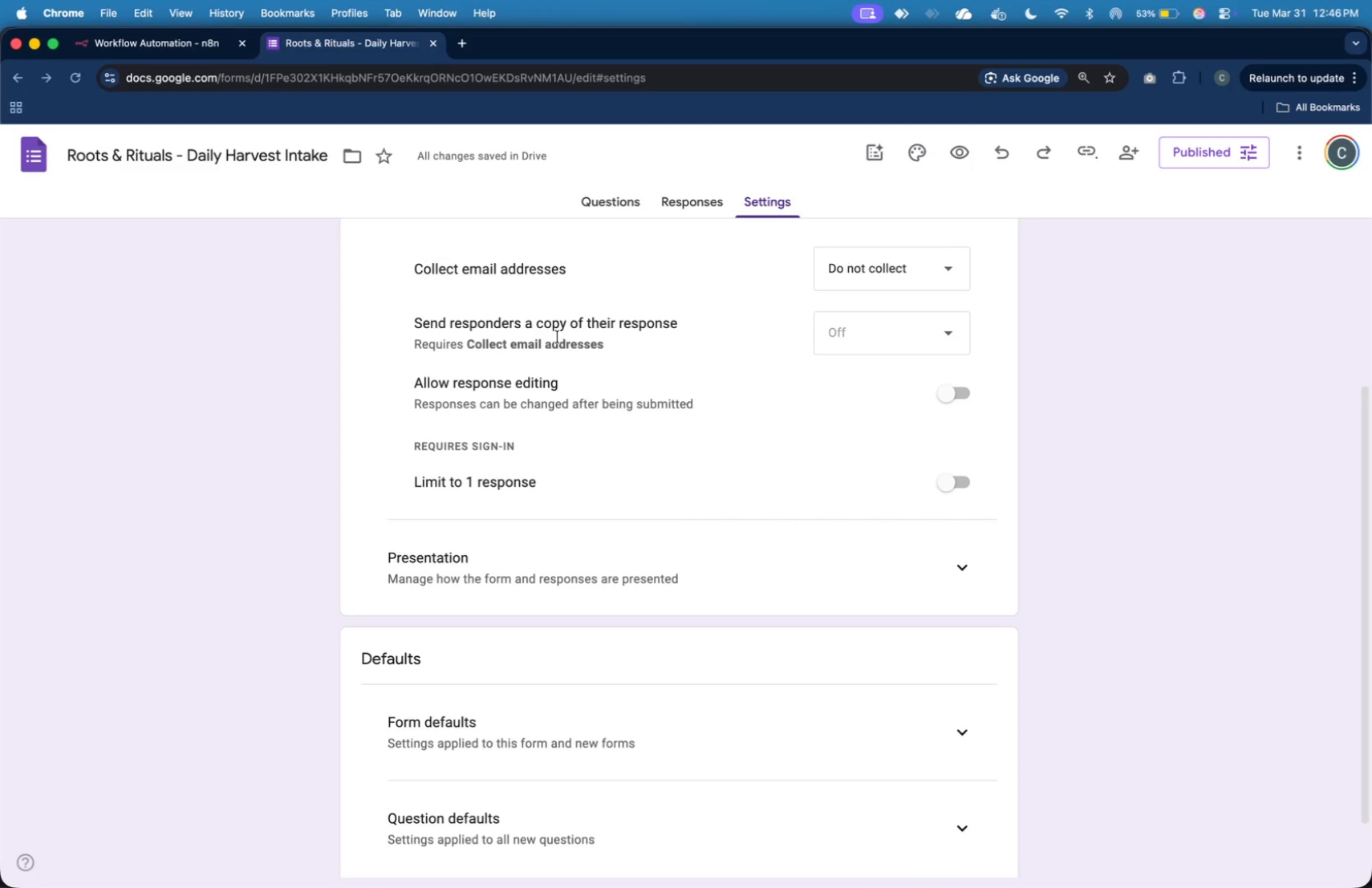 
left_click([901, 335])
 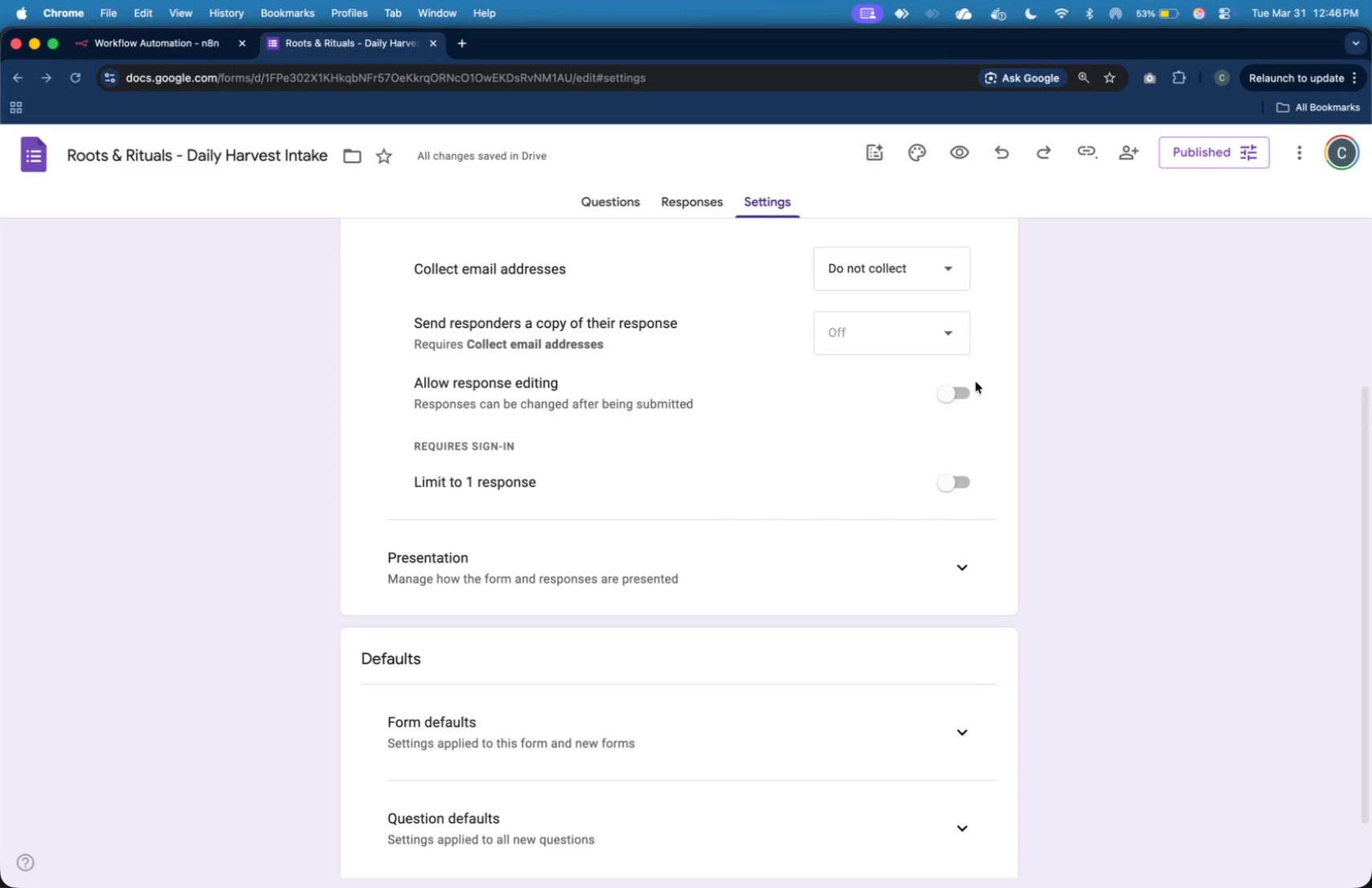 
left_click([960, 393])
 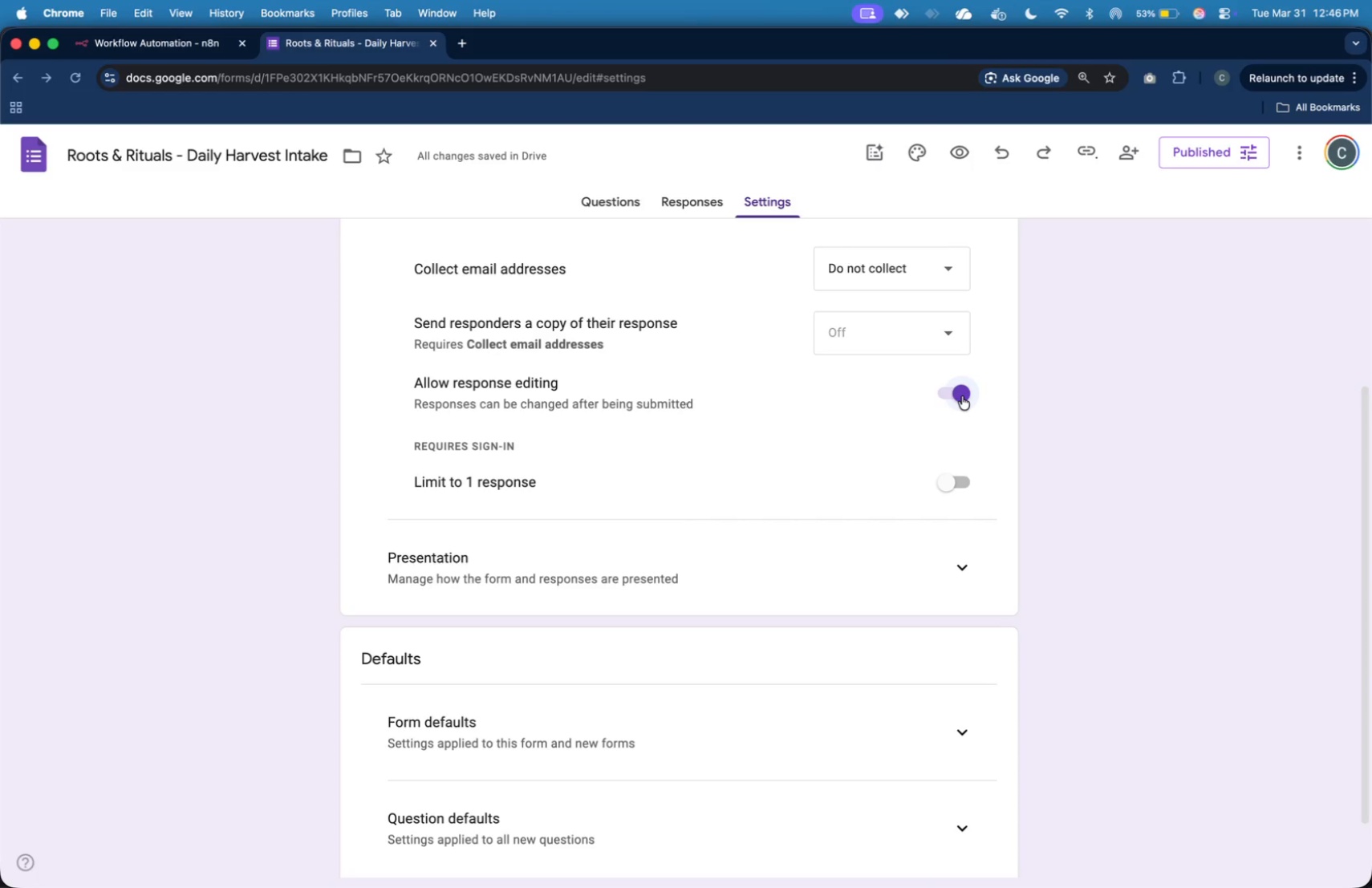 
wait(7.99)
 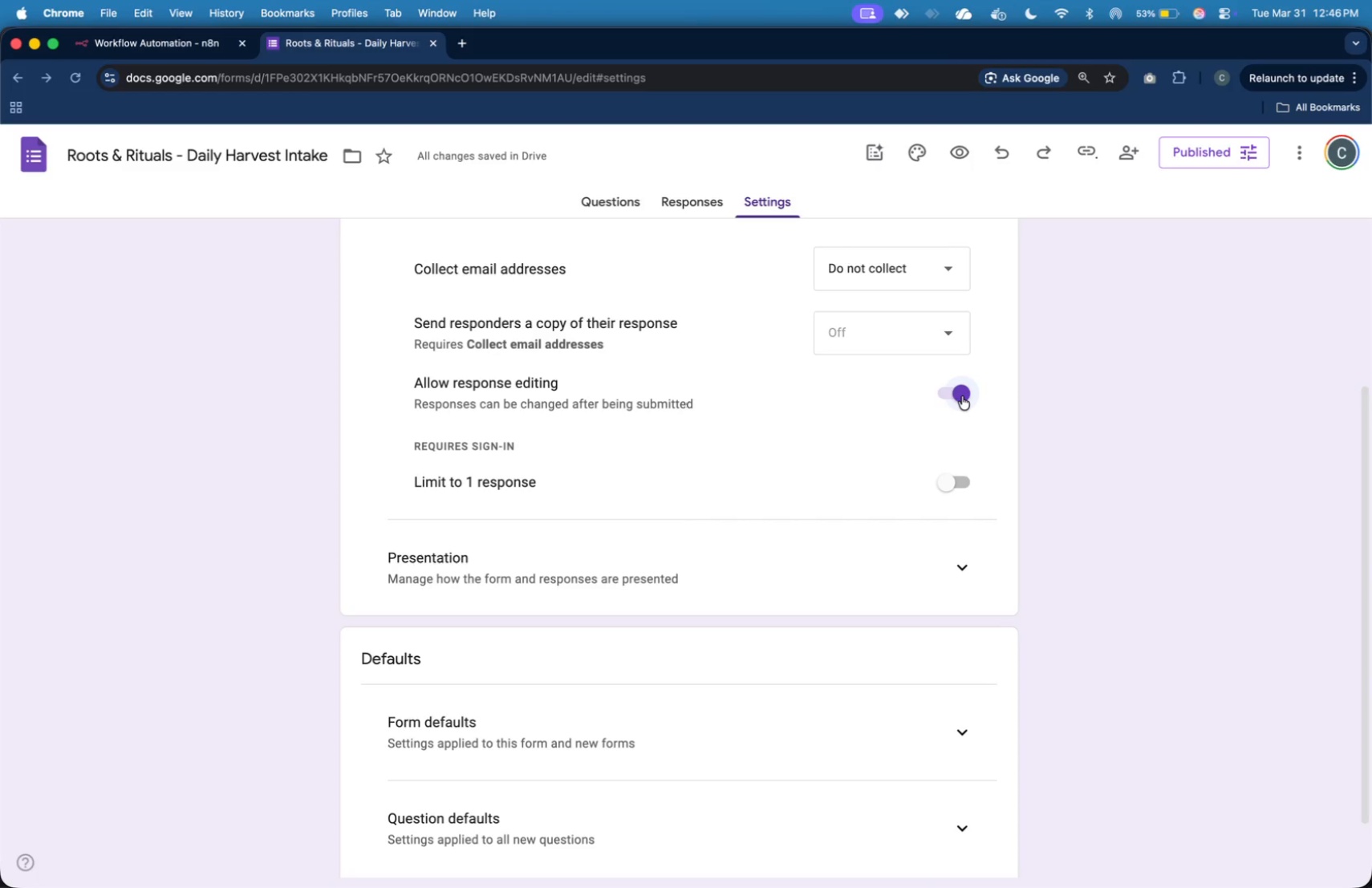 
scroll: coordinate [834, 472], scroll_direction: down, amount: 10.0
 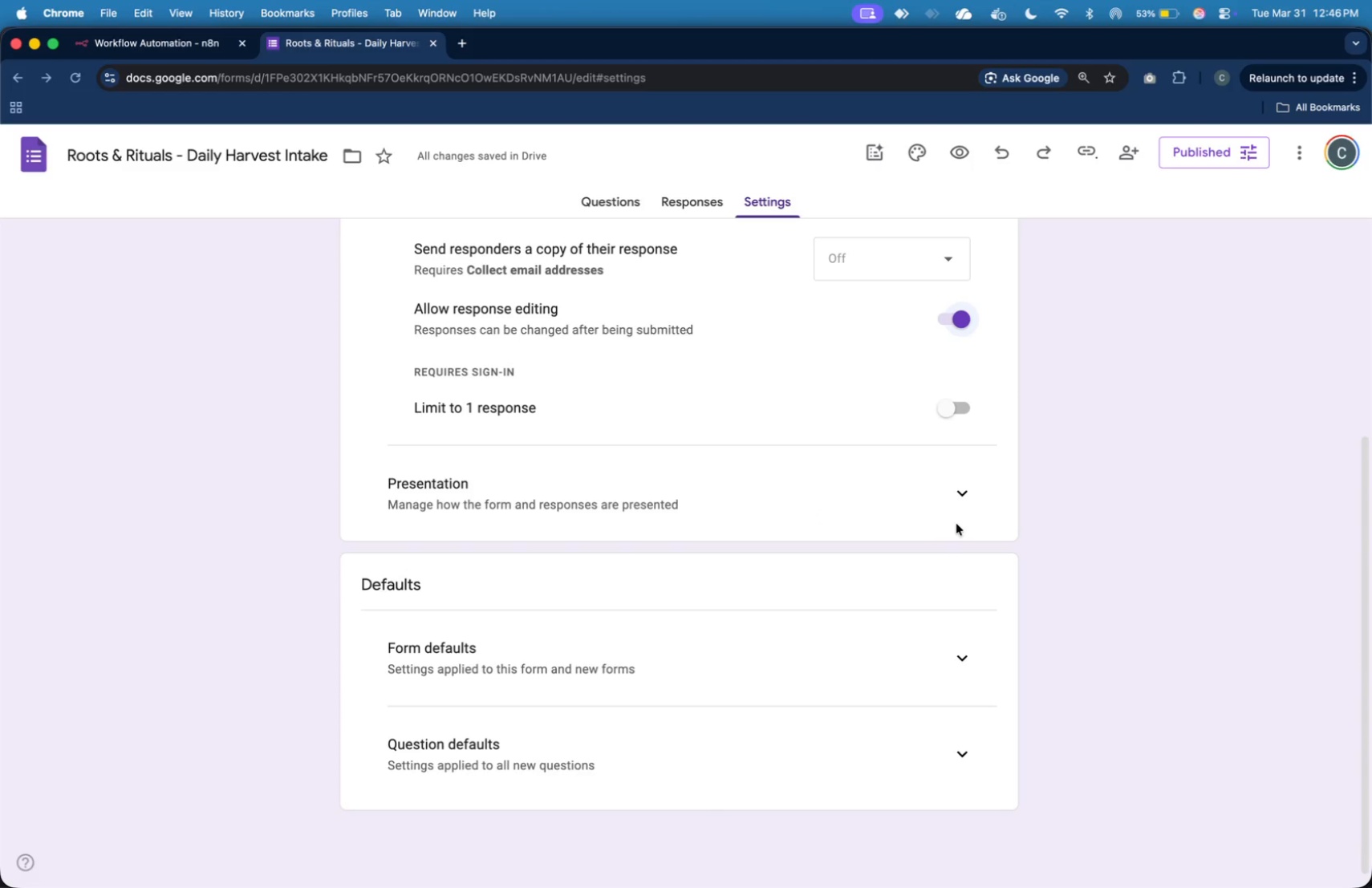 
left_click([960, 523])
 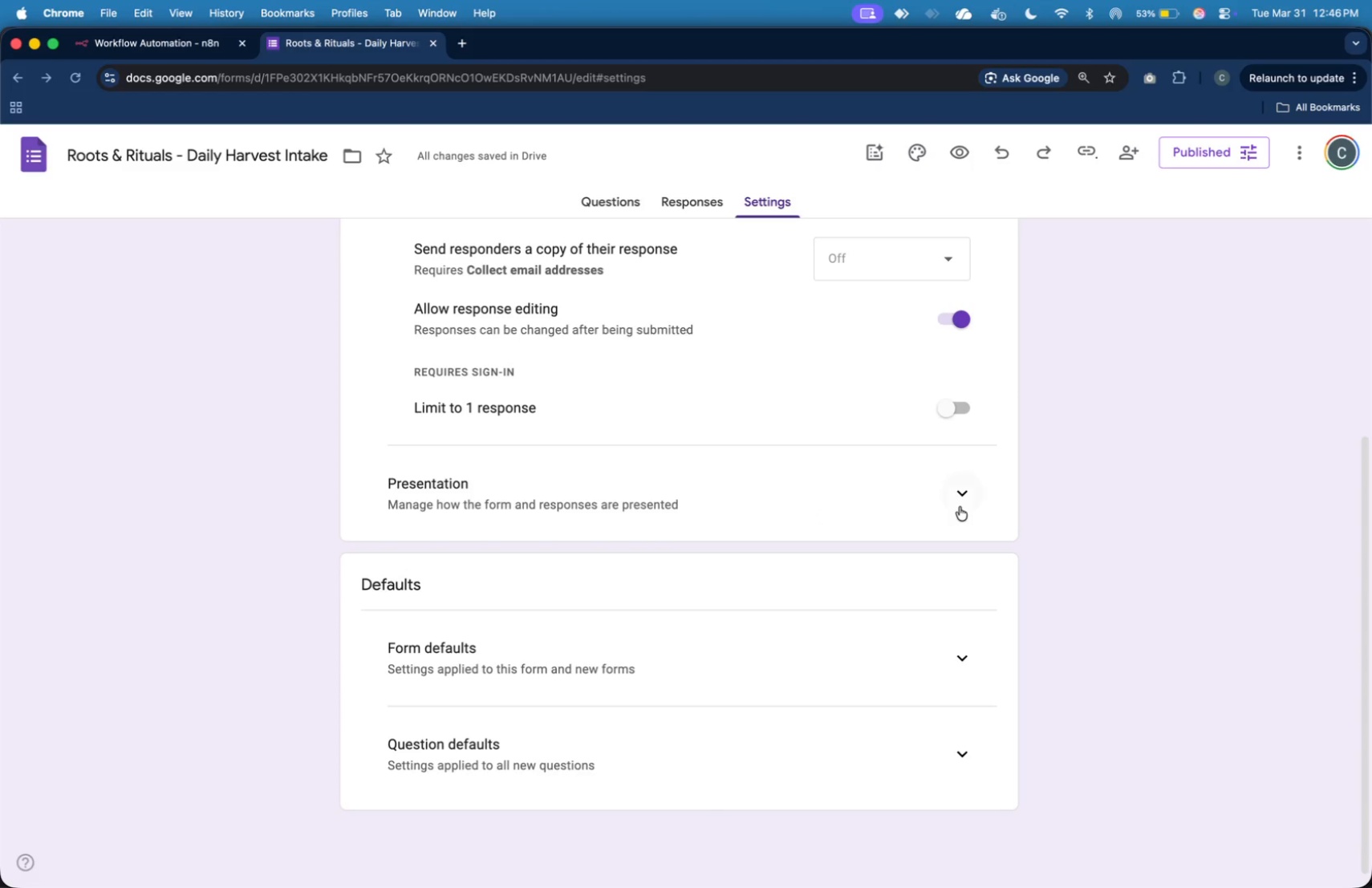 
left_click([960, 507])
 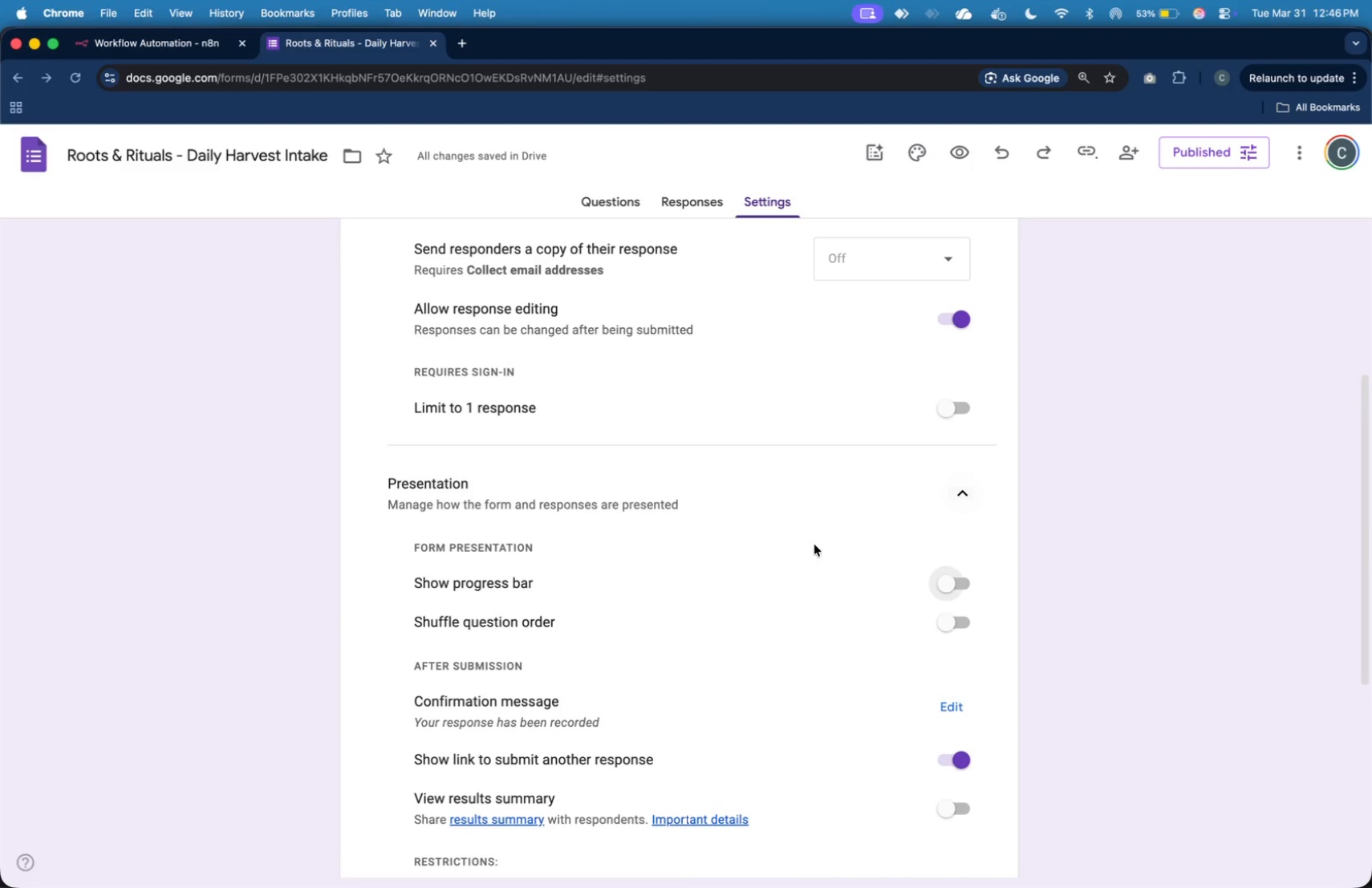 
scroll: coordinate [949, 420], scroll_direction: down, amount: 17.0
 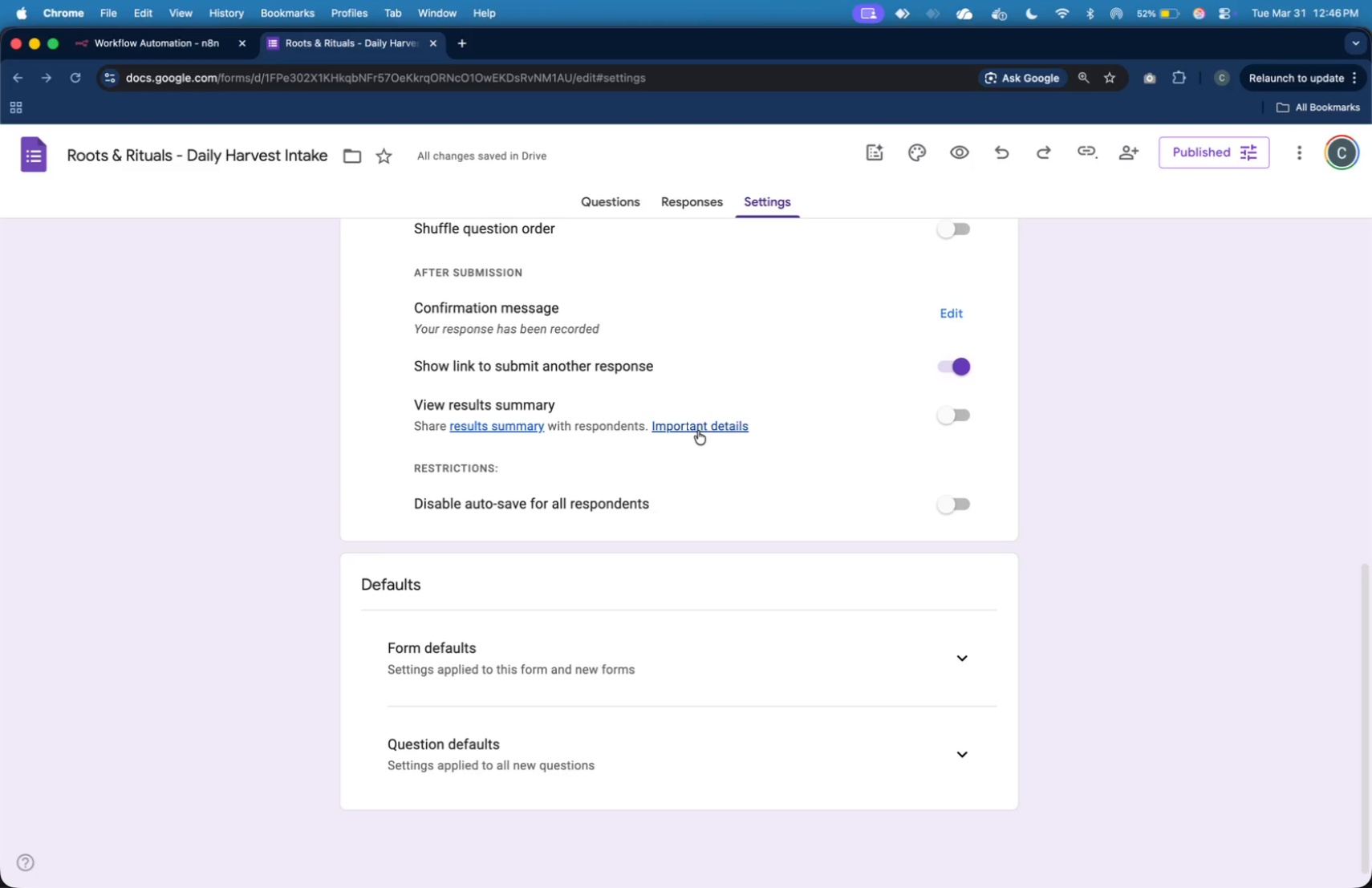 
left_click([697, 428])
 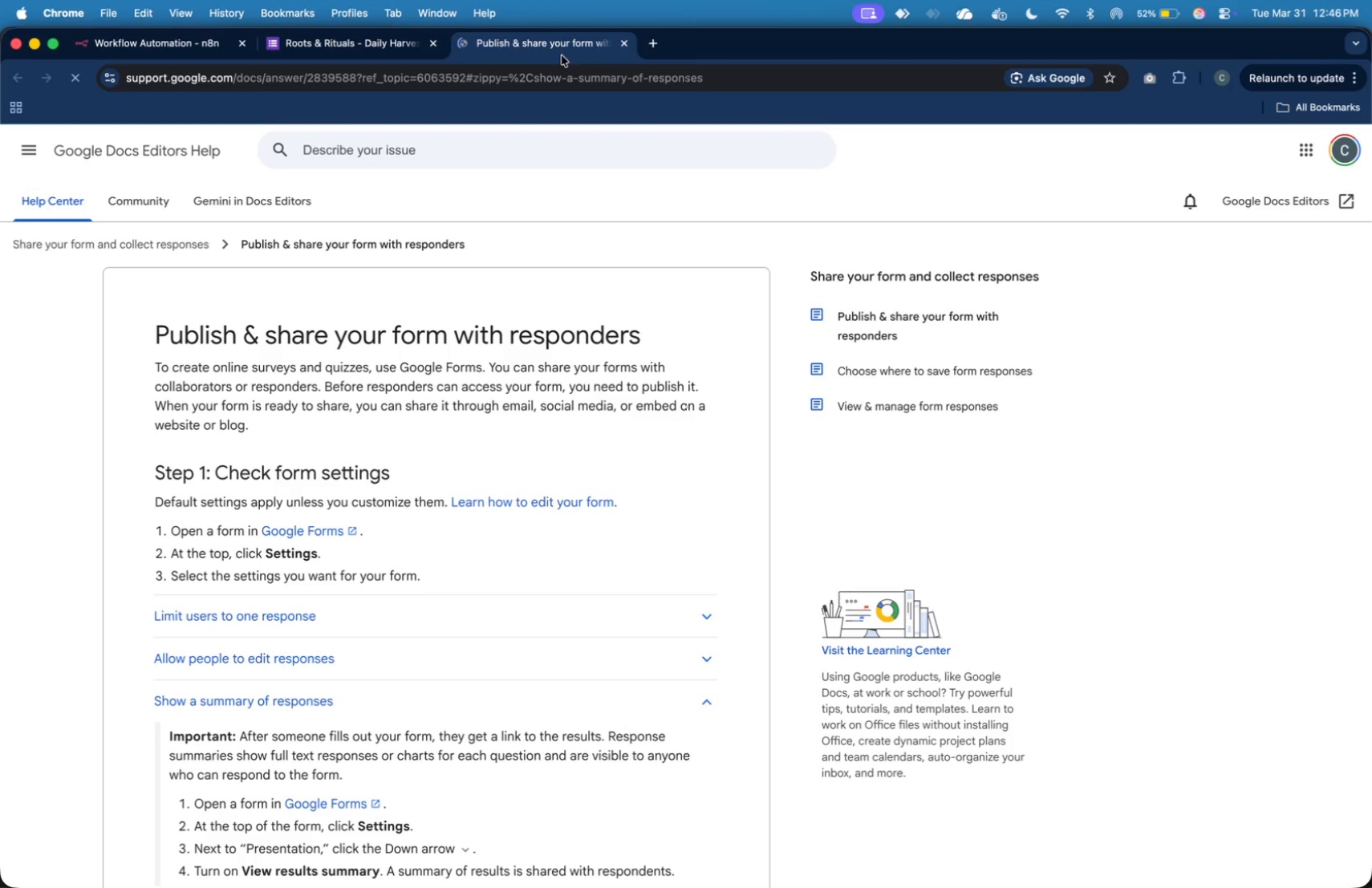 
left_click([625, 45])
 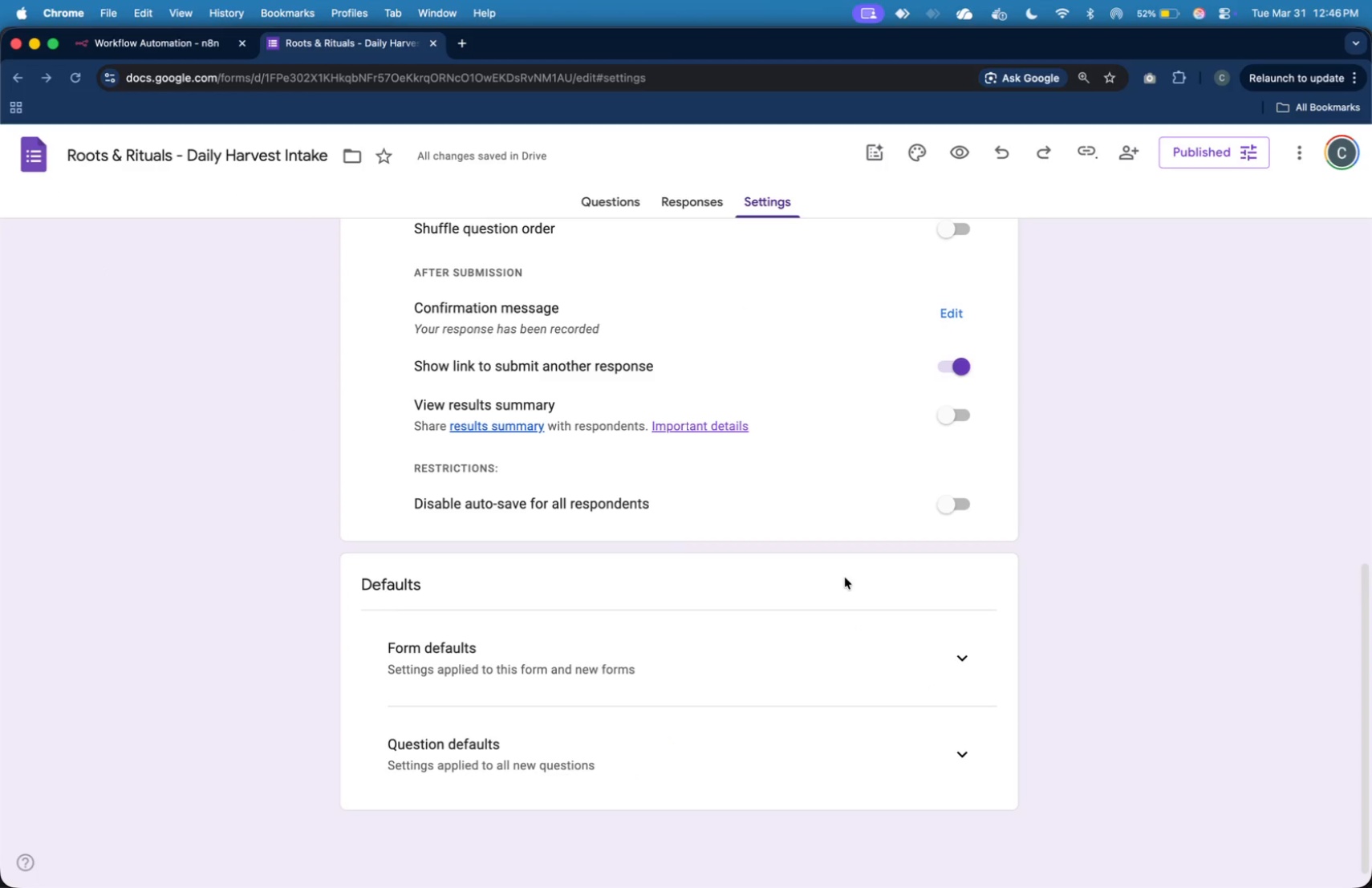 
scroll: coordinate [710, 312], scroll_direction: up, amount: 33.0
 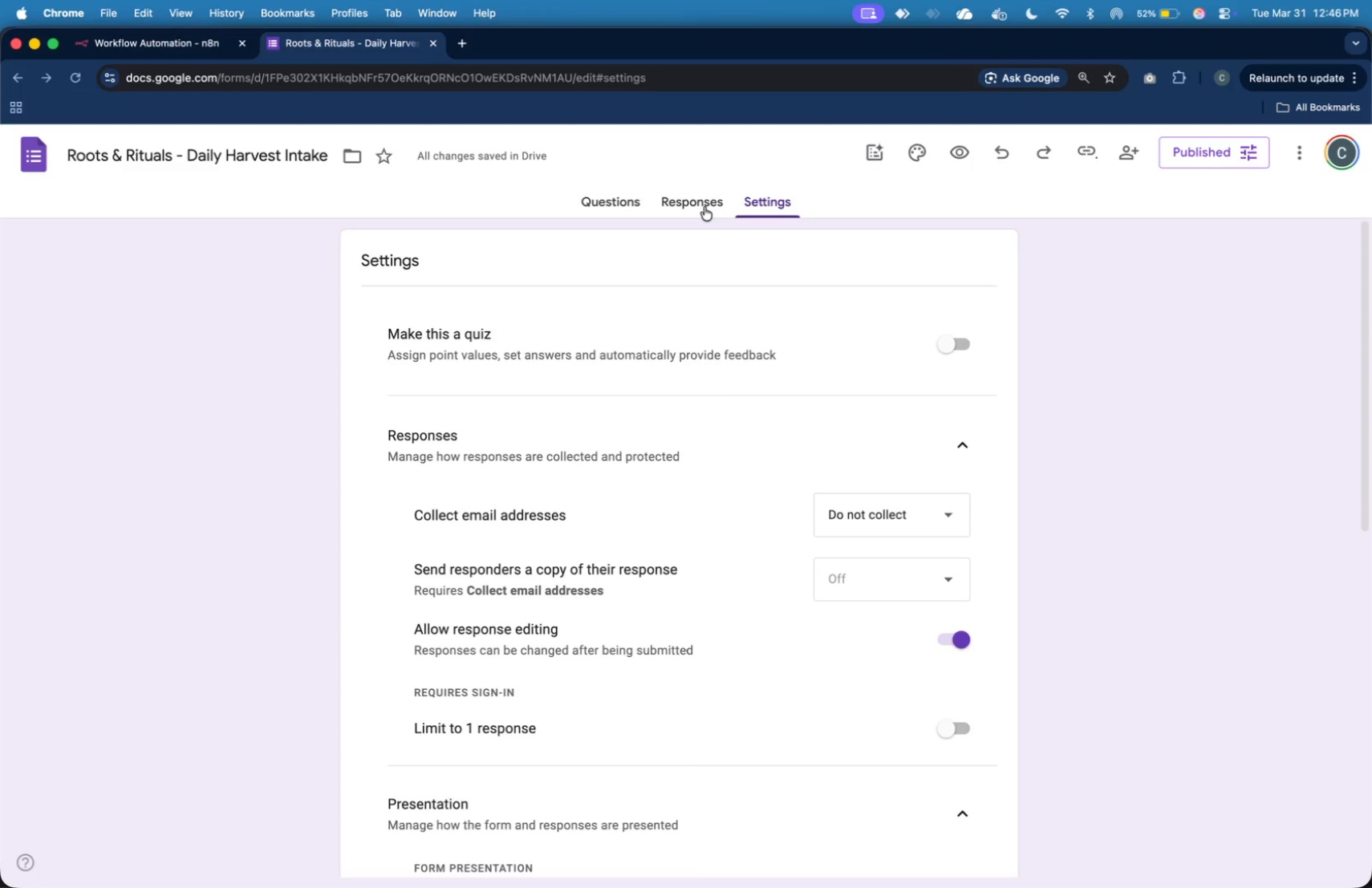 
left_click([704, 207])
 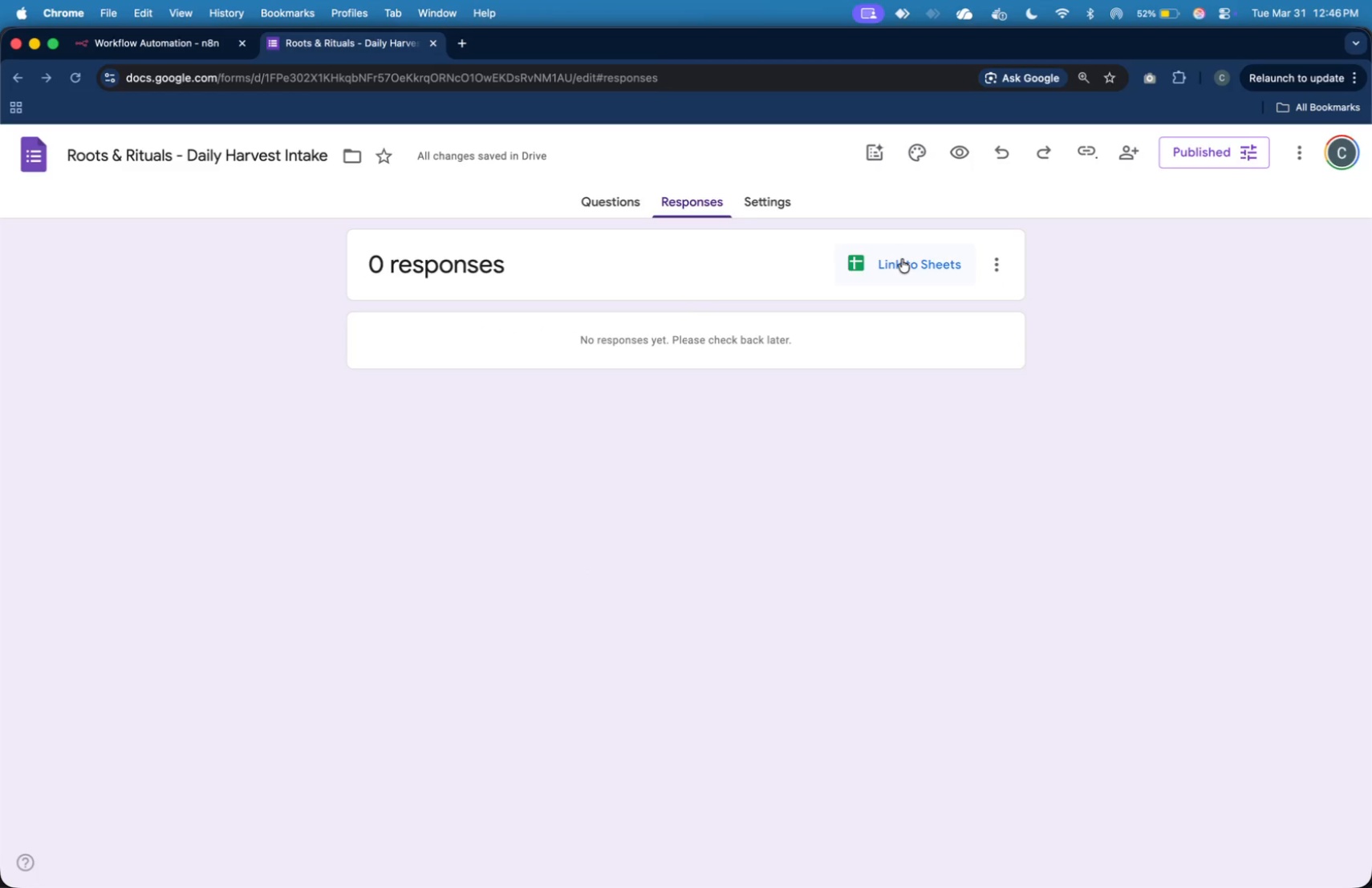 
left_click([902, 260])
 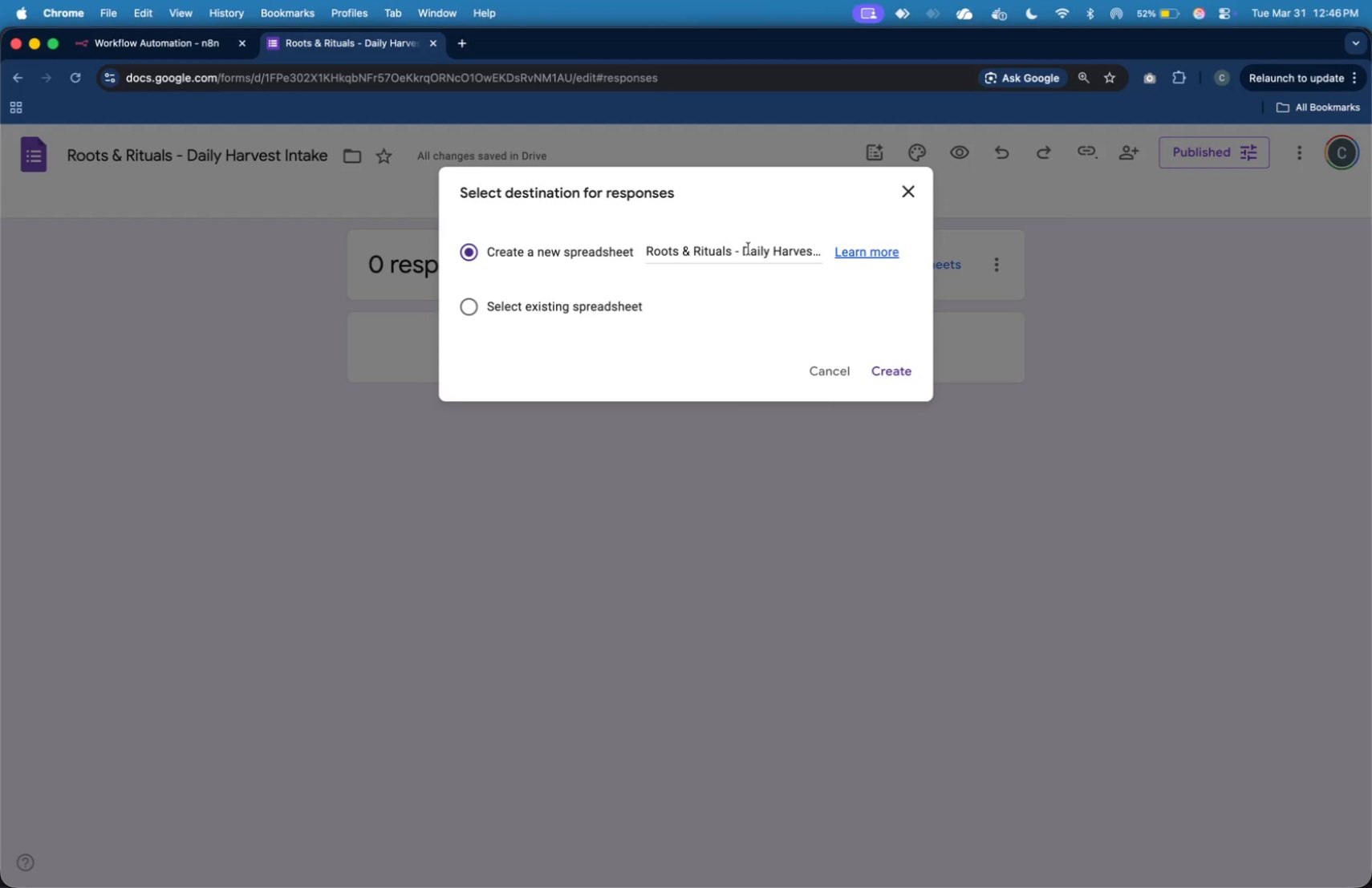 
wait(5.17)
 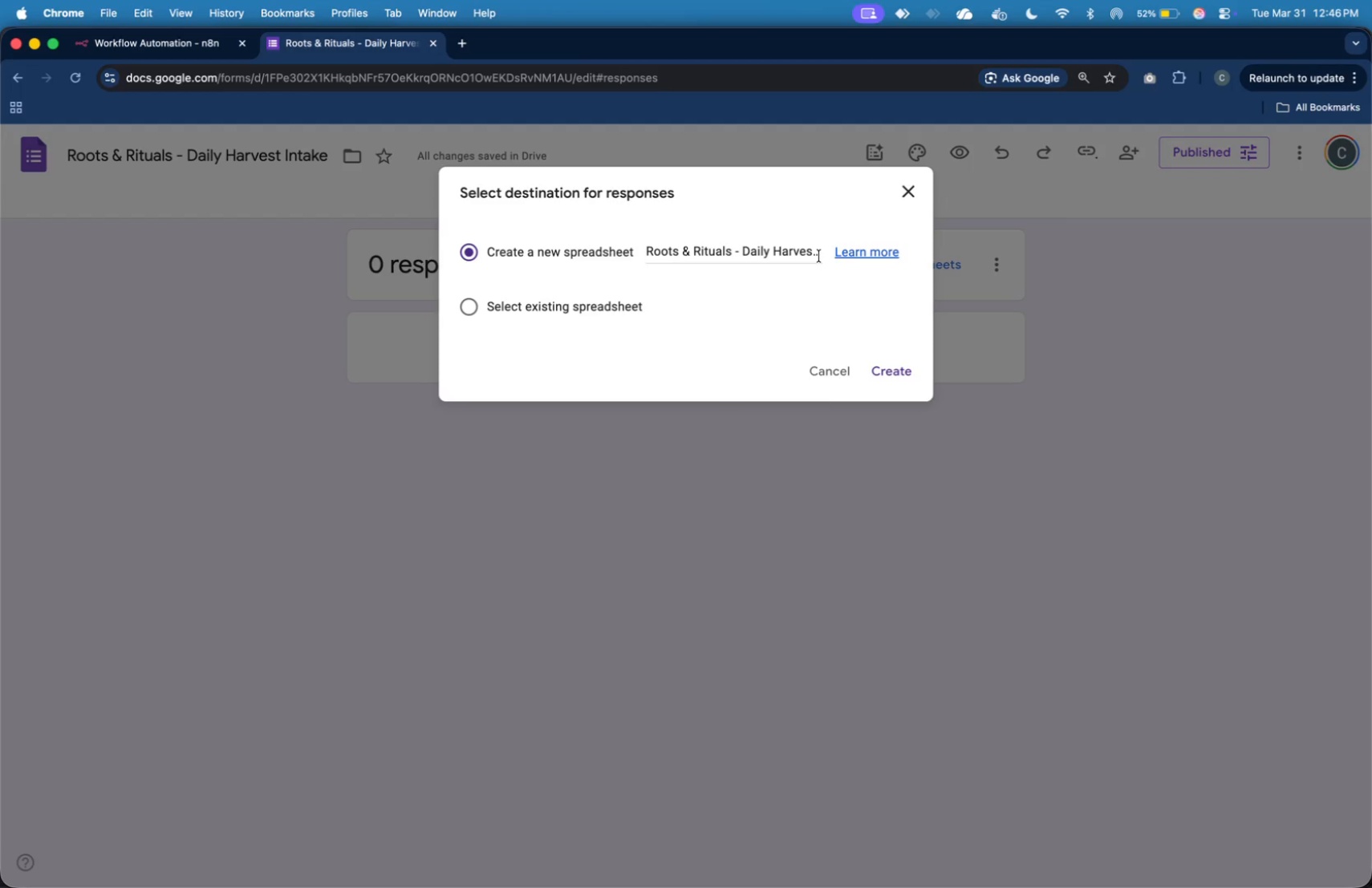 
left_click_drag(start_coordinate=[744, 249], to_coordinate=[644, 241])
 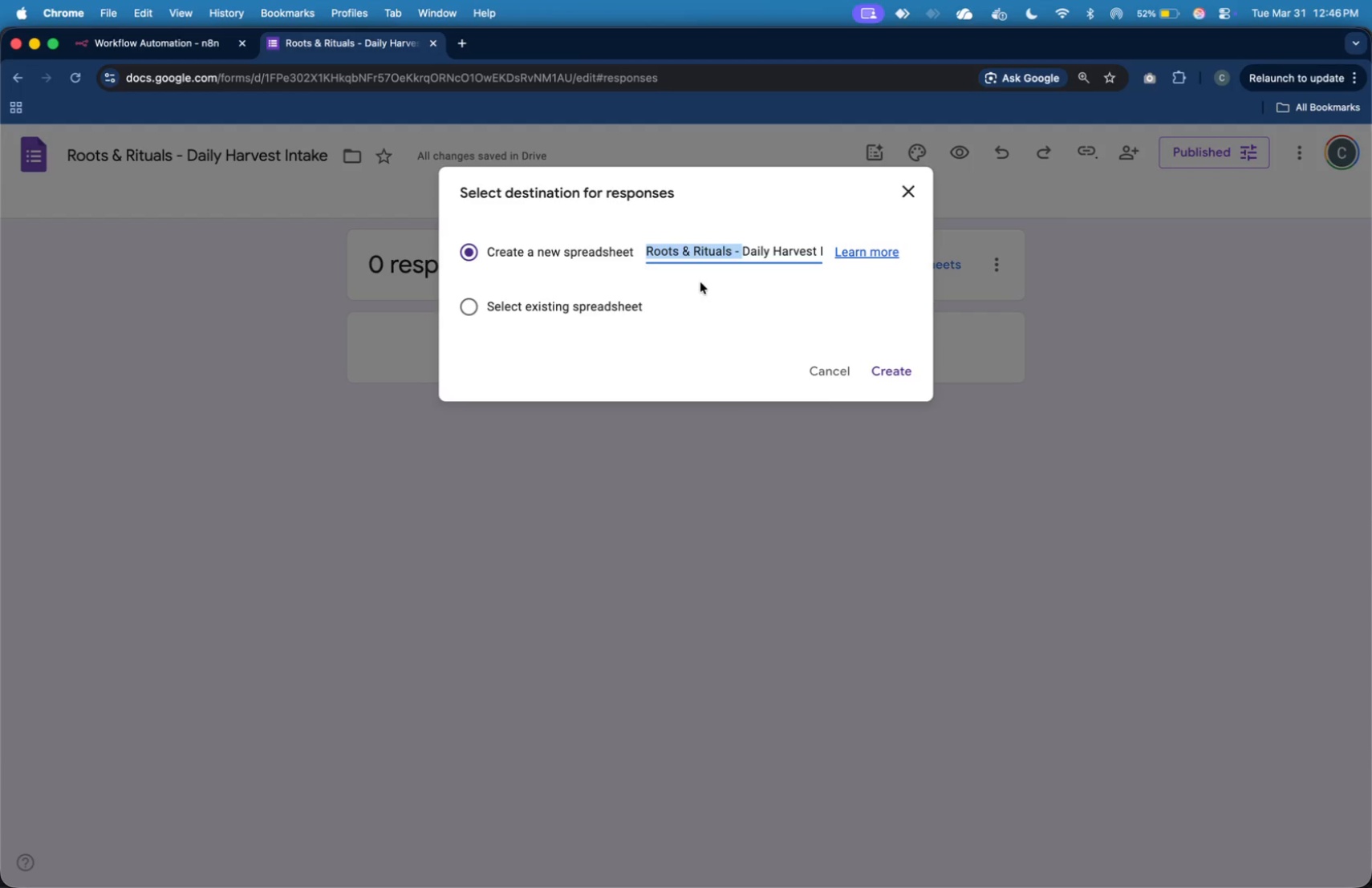 
key(Backspace)
 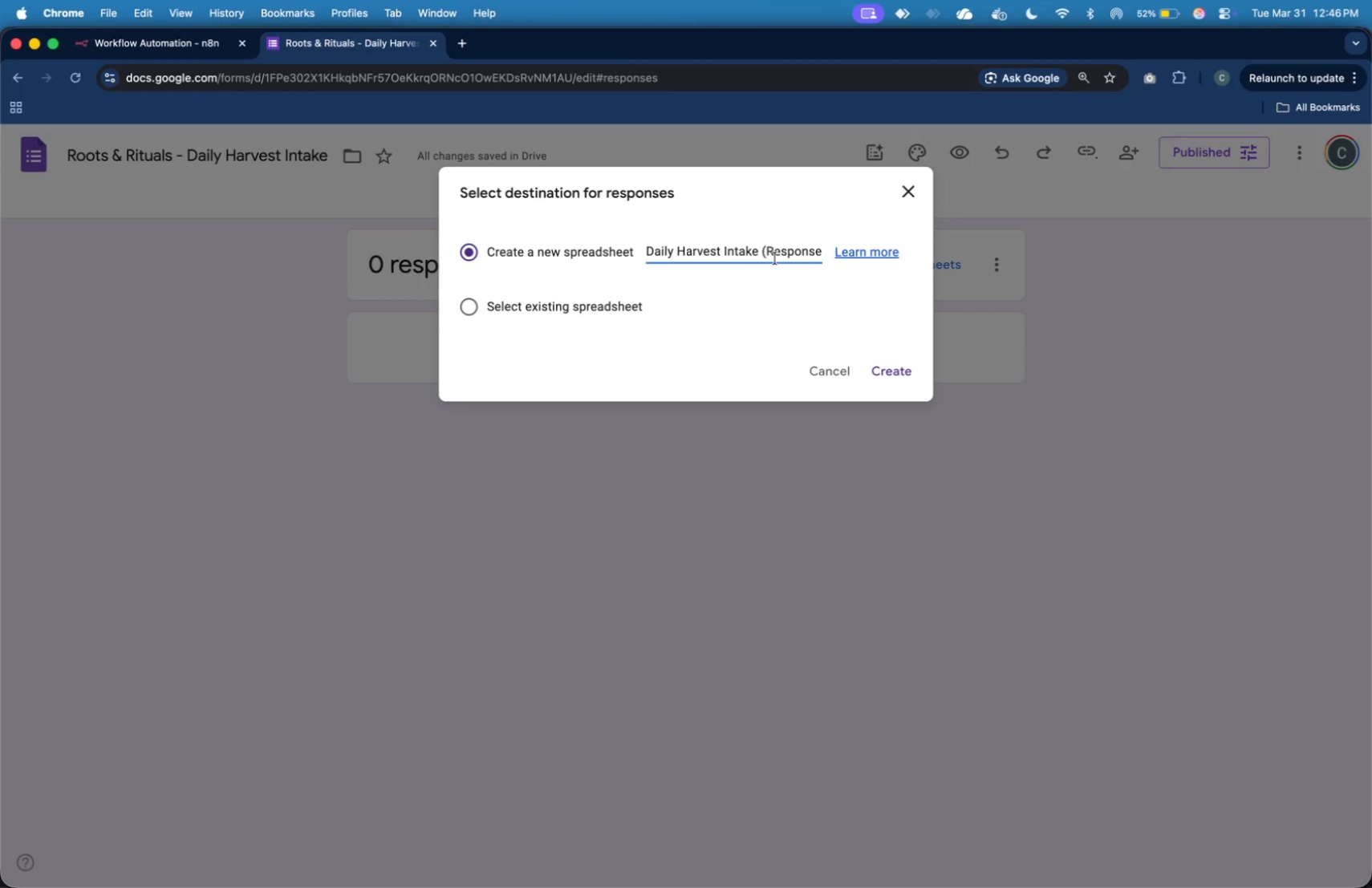 
left_click([768, 251])
 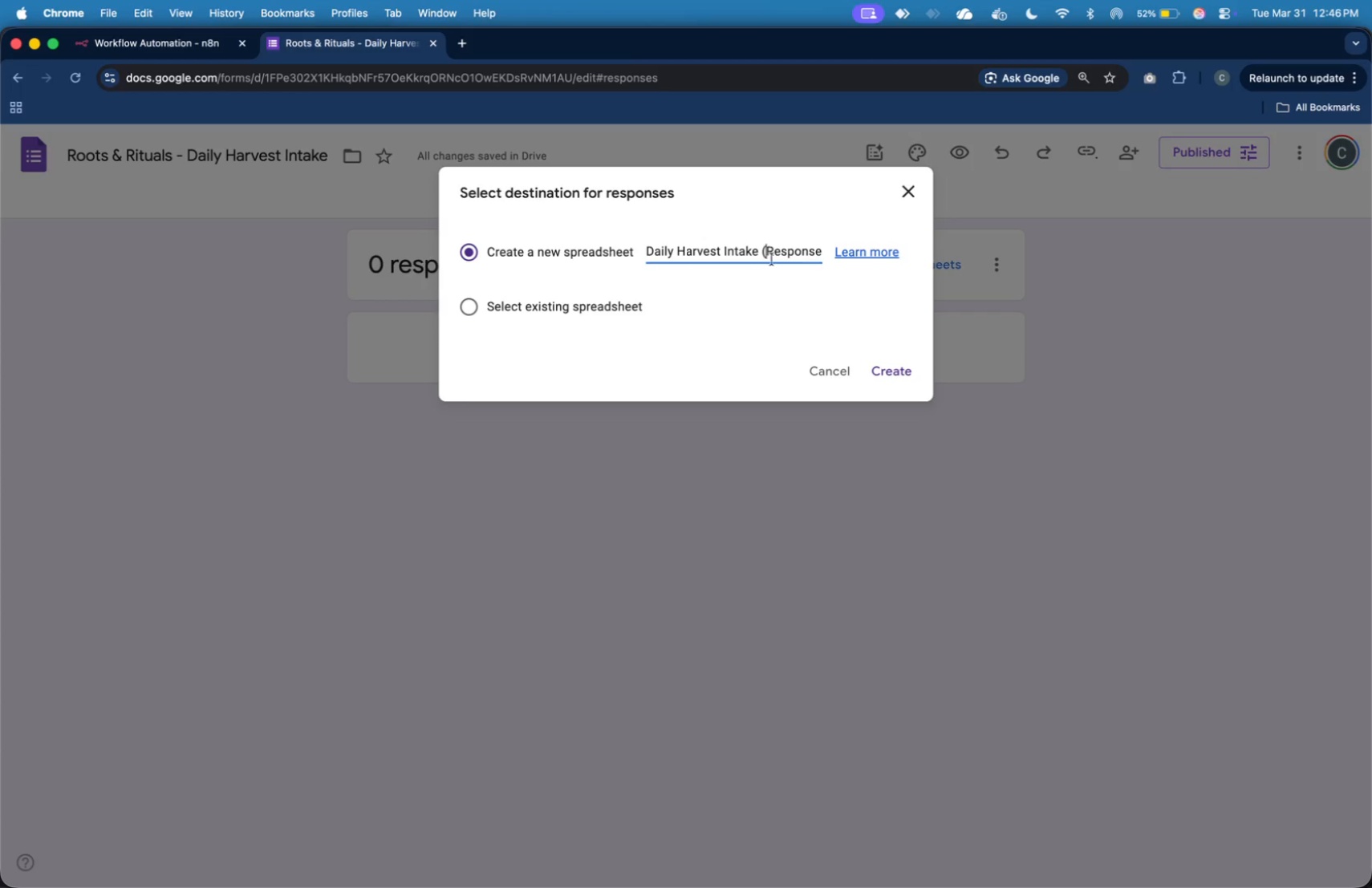 
key(Backspace)
 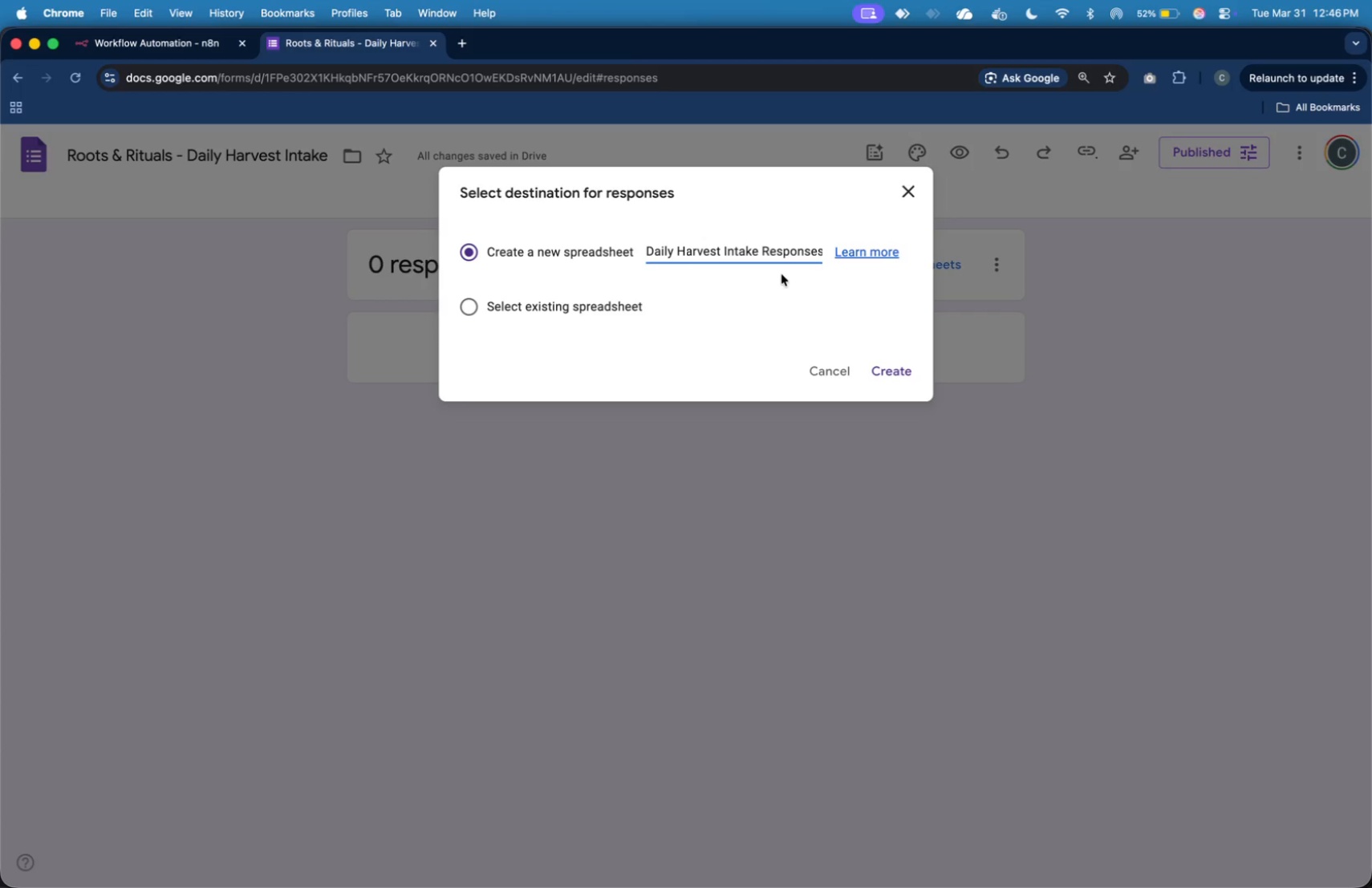 
hold_key(key=ArrowRight, duration=1.51)
 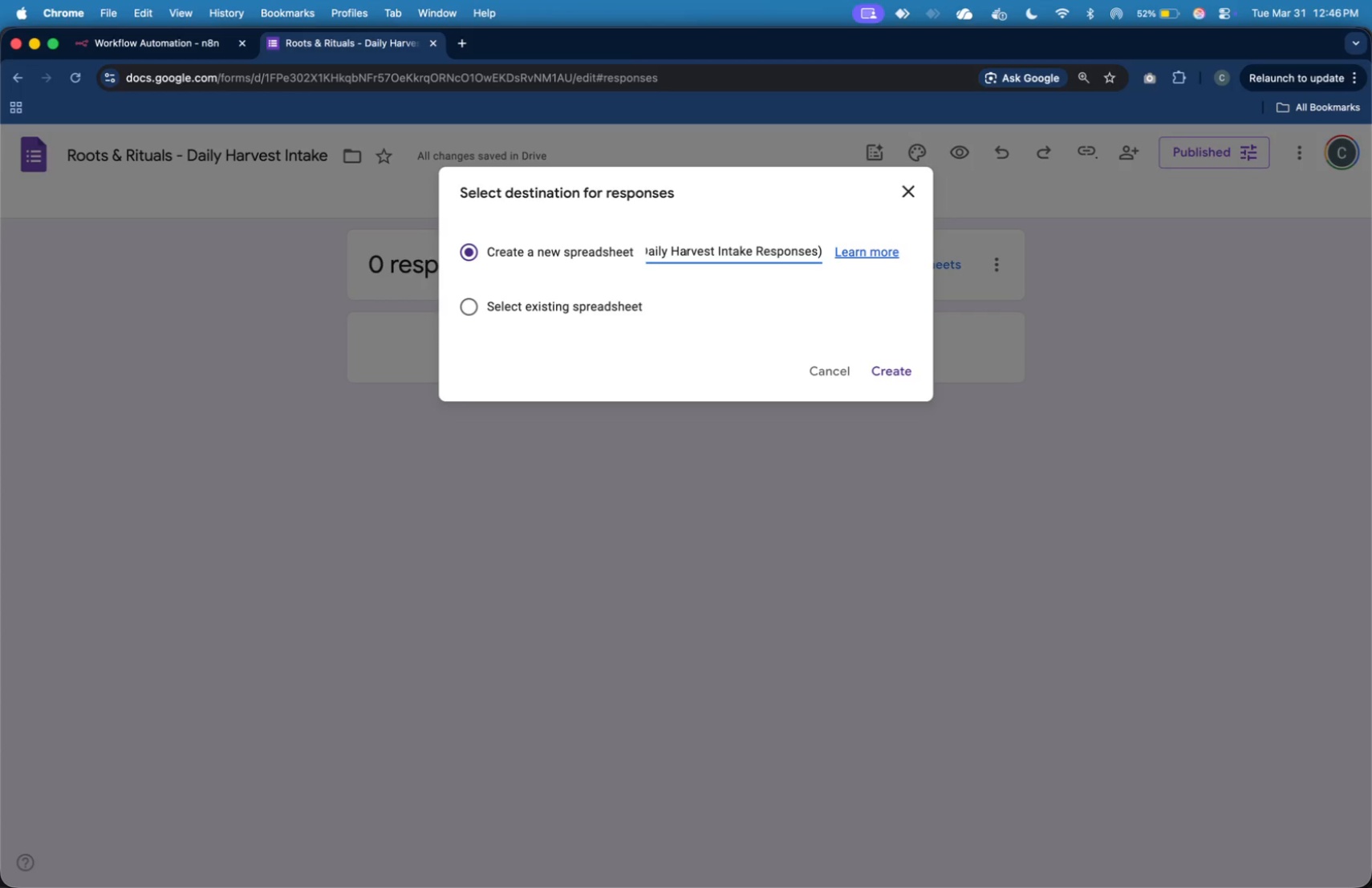 
key(Backspace)
 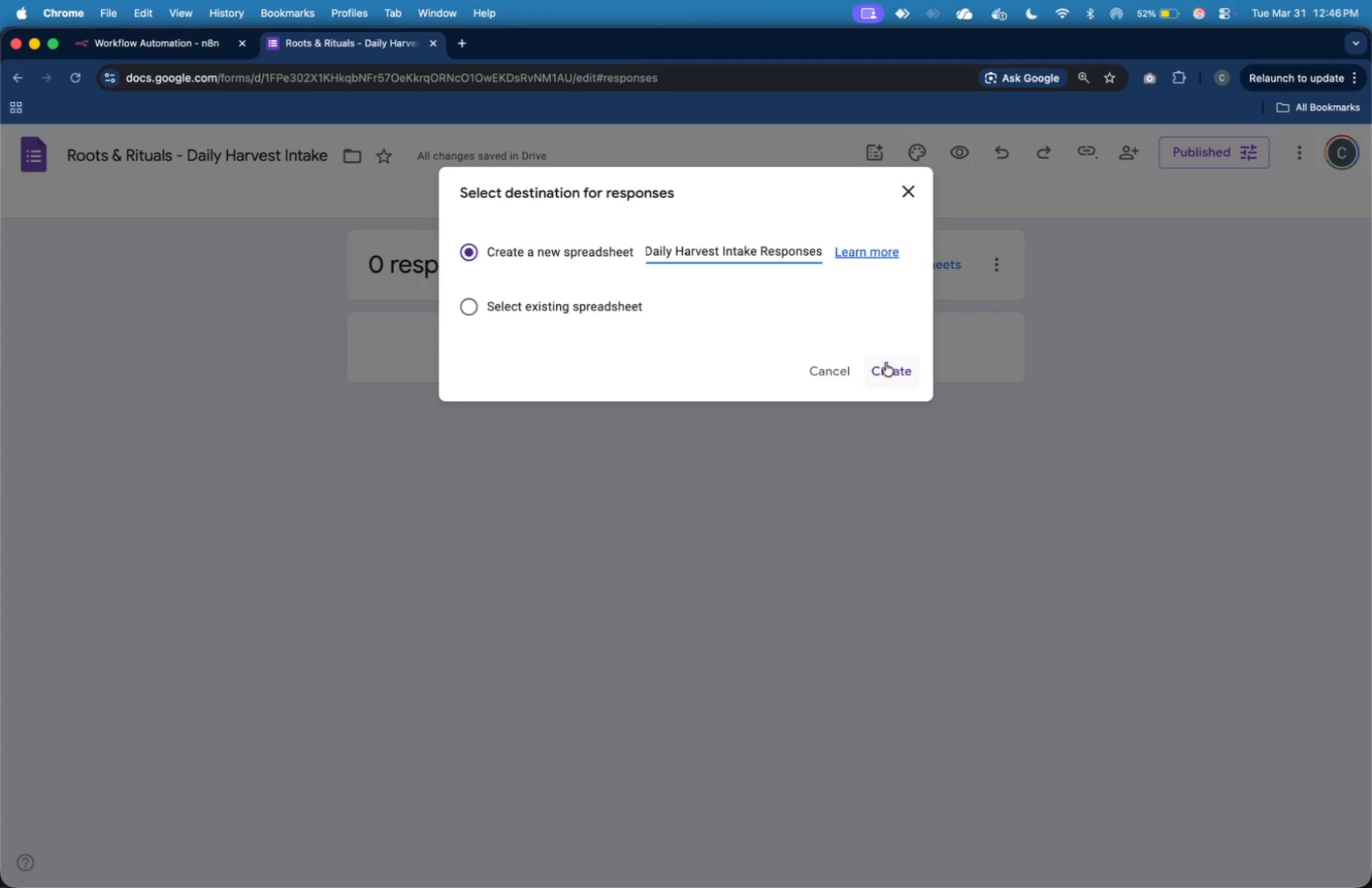 
left_click([887, 364])
 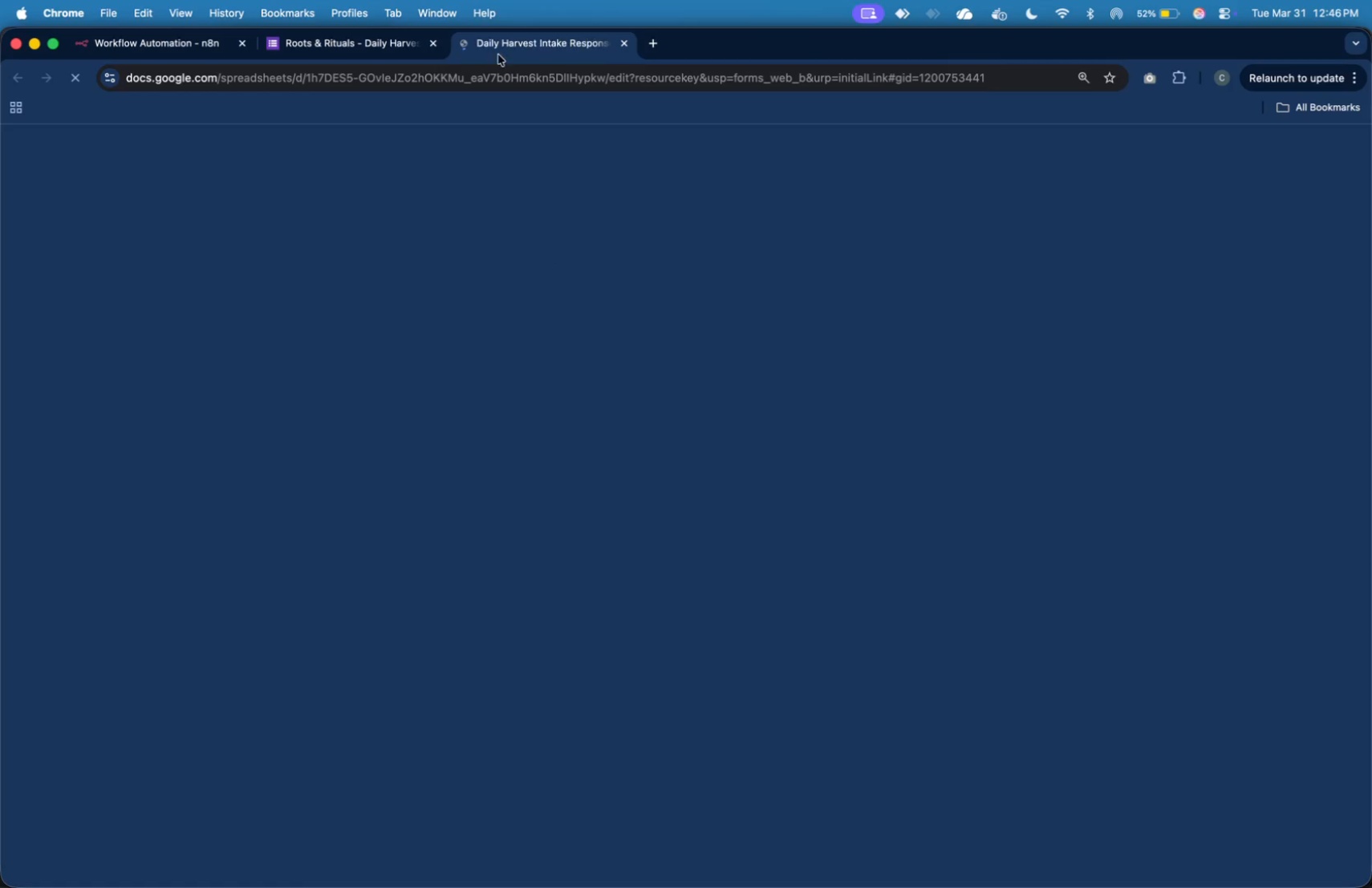 
left_click([652, 40])
 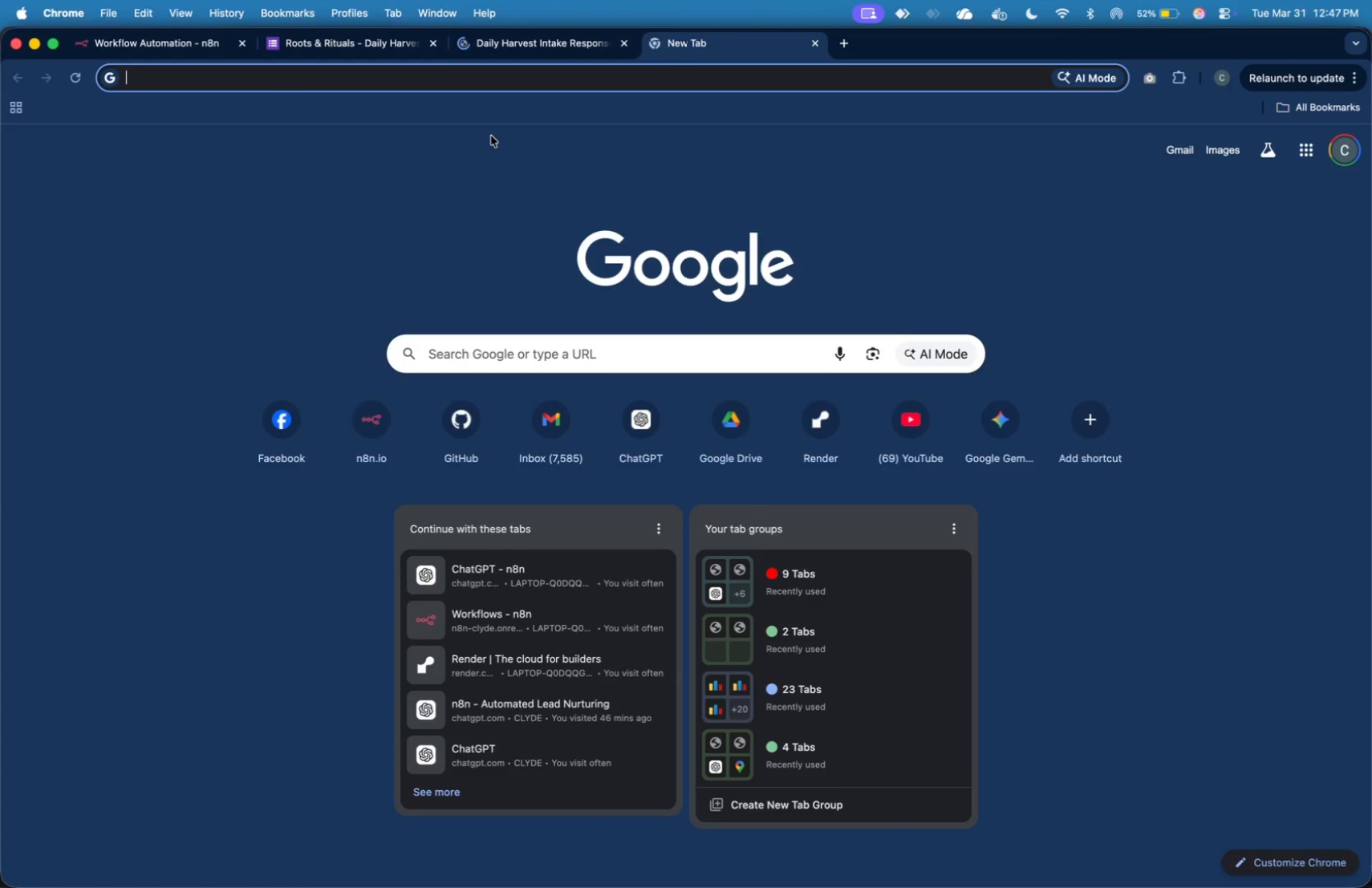 
type(leaf )
 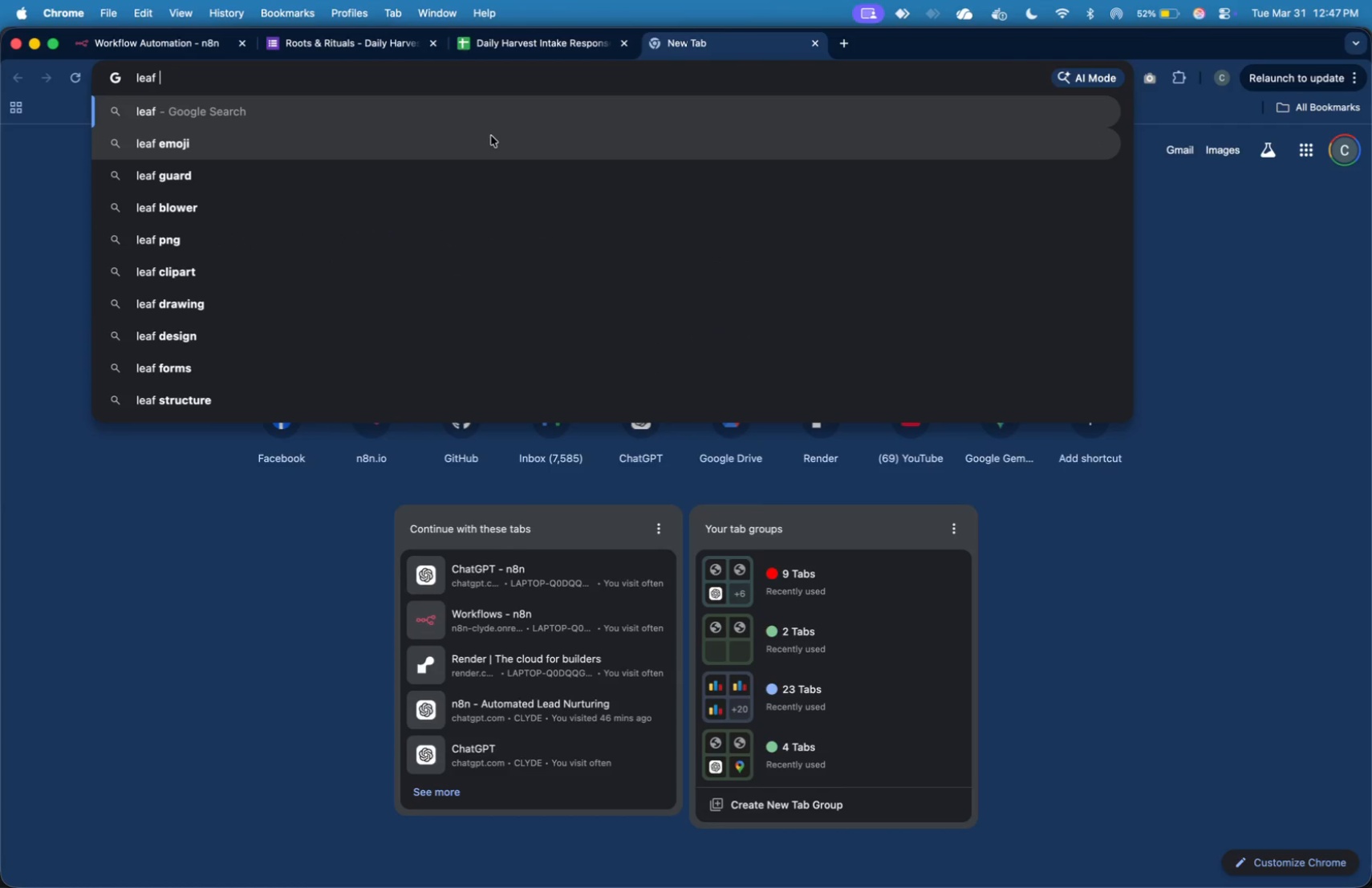 
key(ArrowDown)
 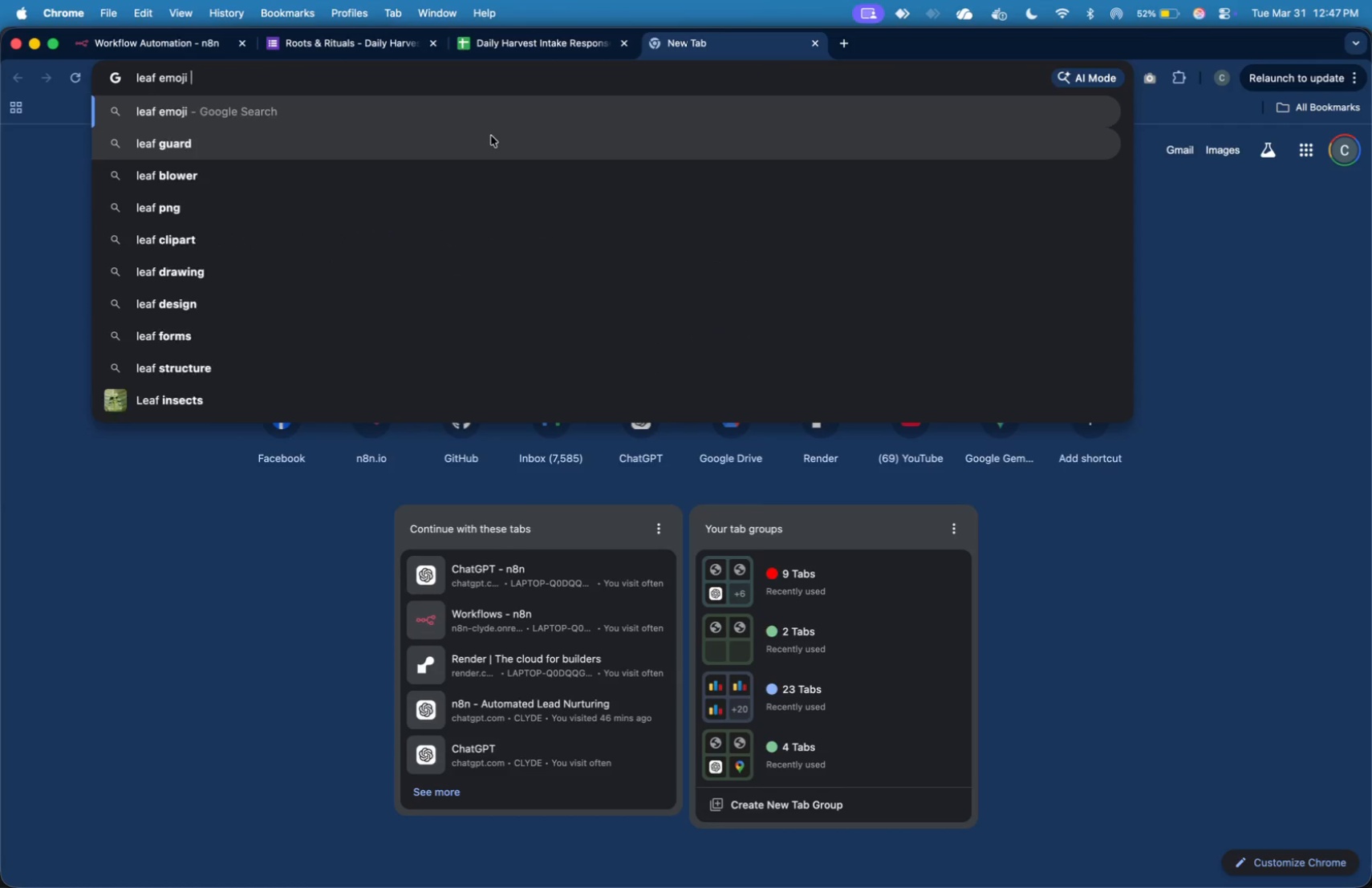 
type( copy pa)
 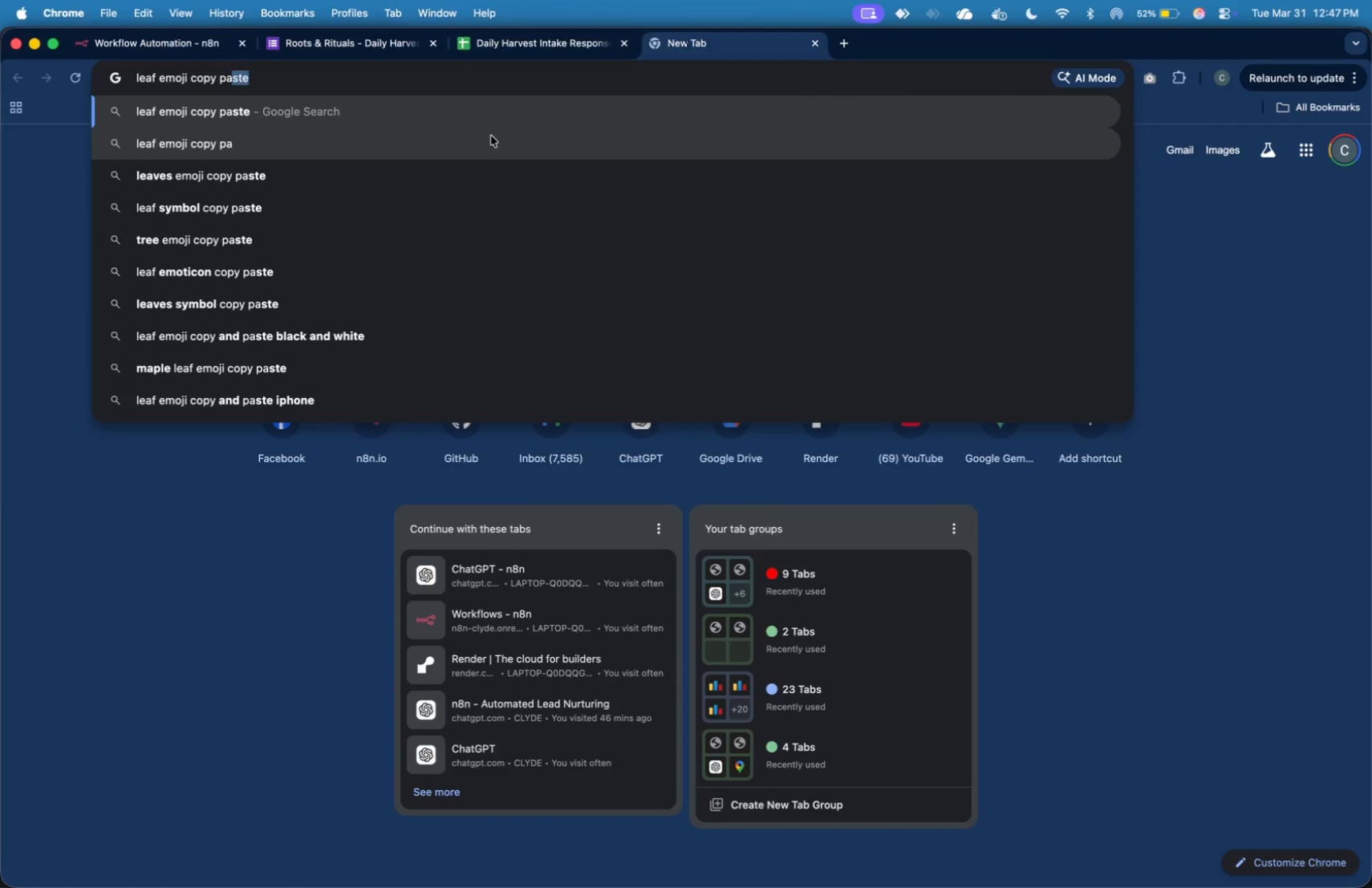 
key(Enter)
 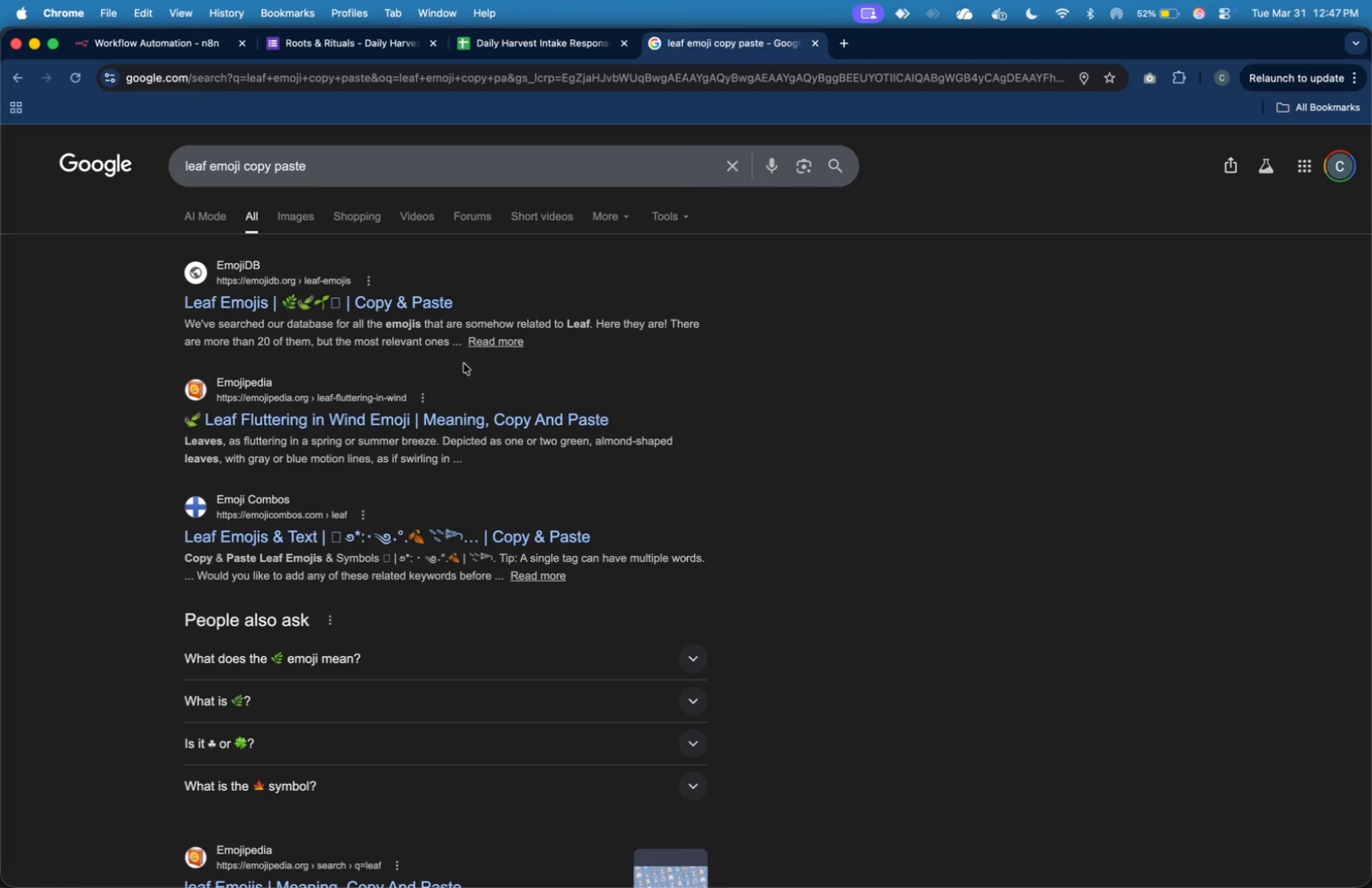 
left_click([453, 422])
 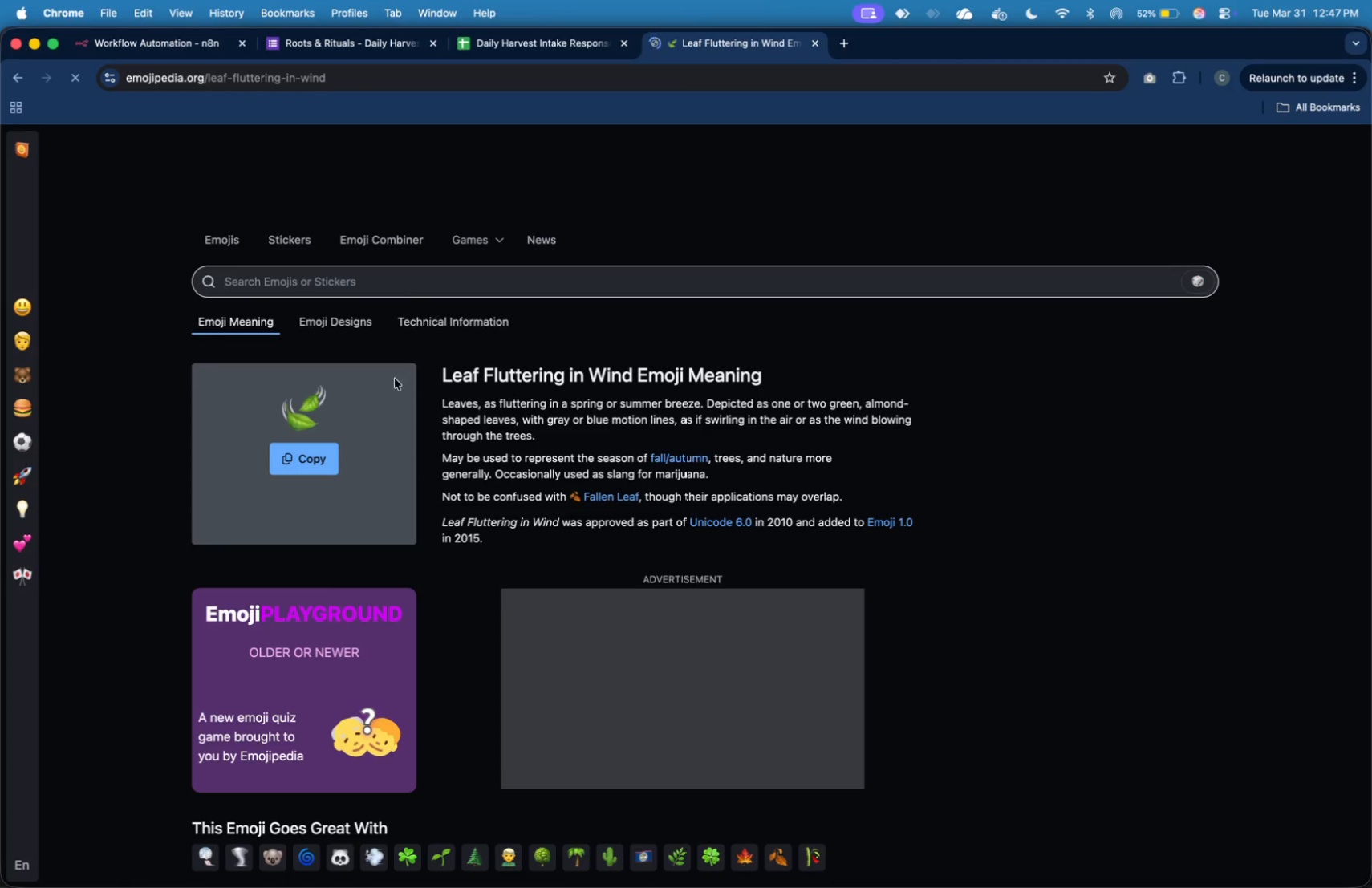 
left_click([324, 464])
 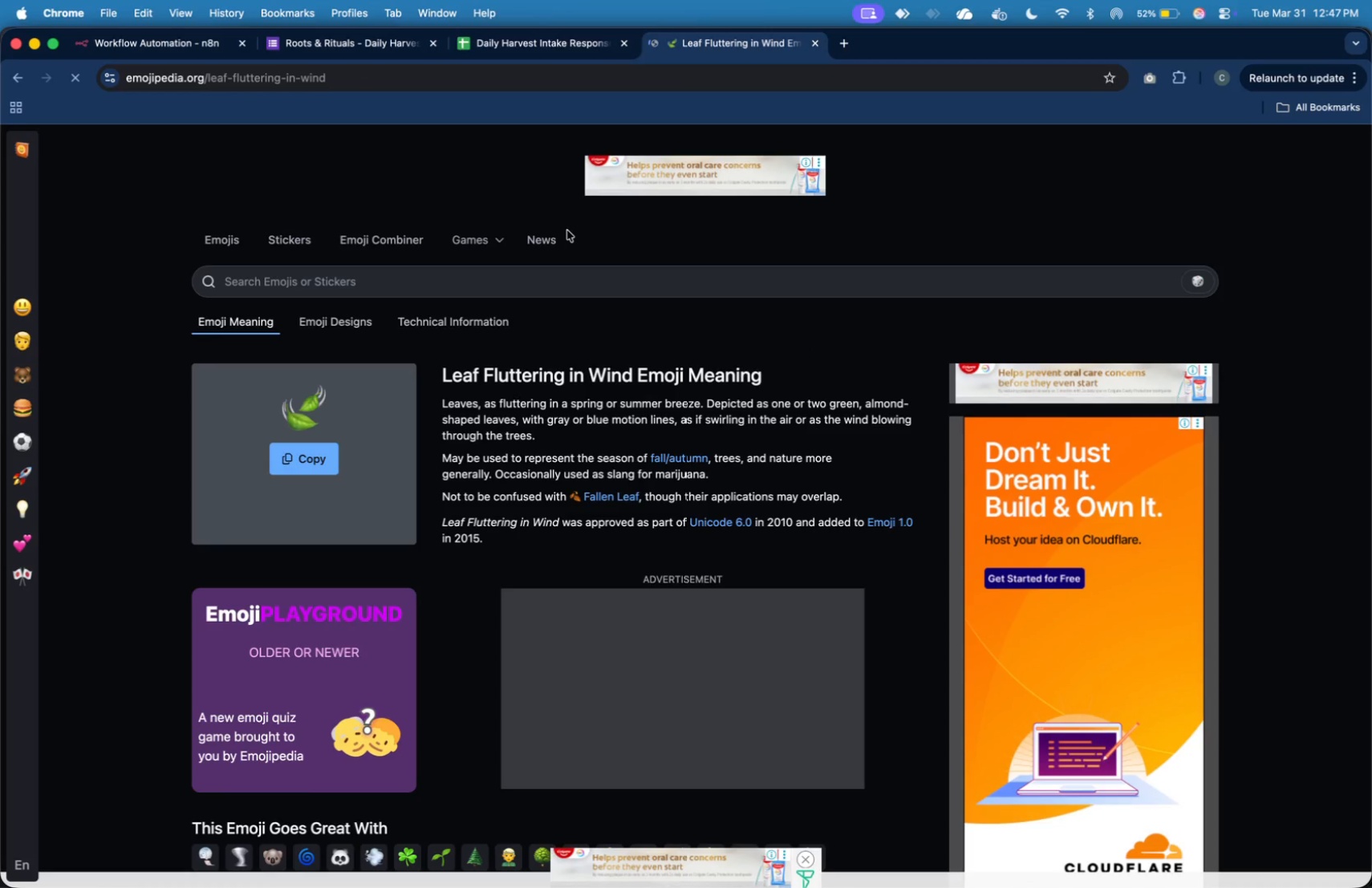 
wait(5.74)
 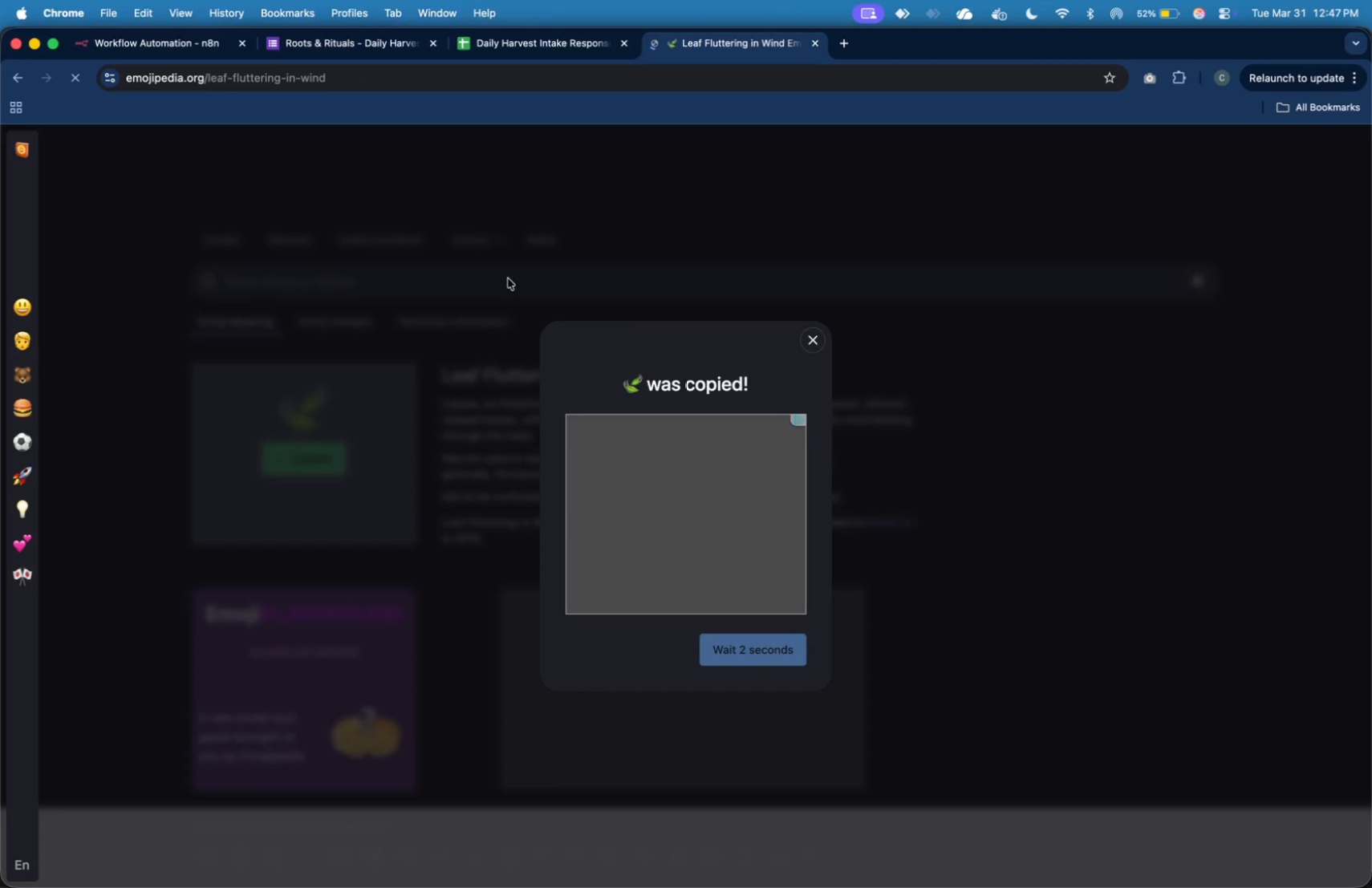 
scroll: coordinate [477, 492], scroll_direction: down, amount: 25.0
 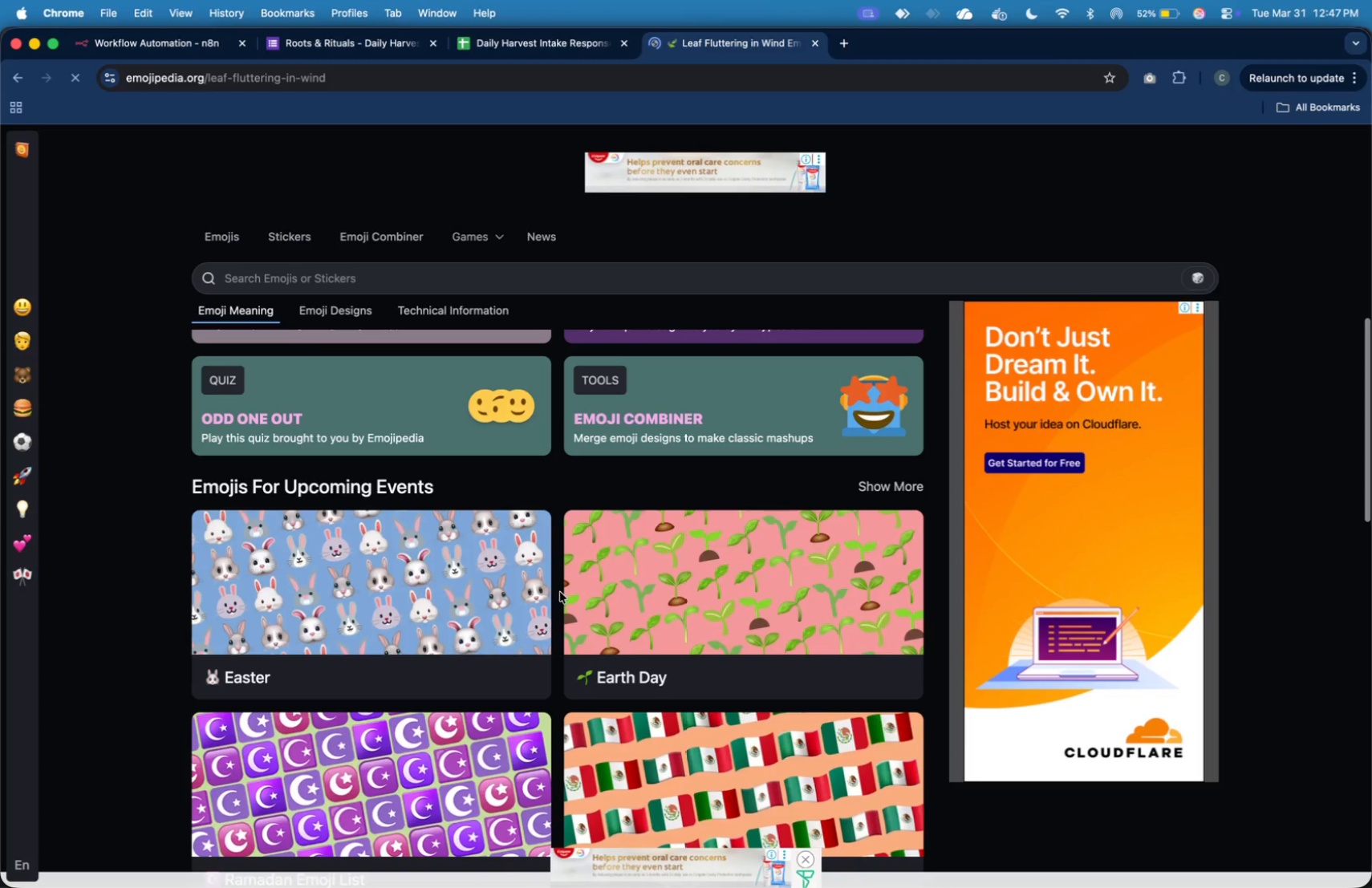 
scroll: coordinate [692, 529], scroll_direction: up, amount: 24.0
 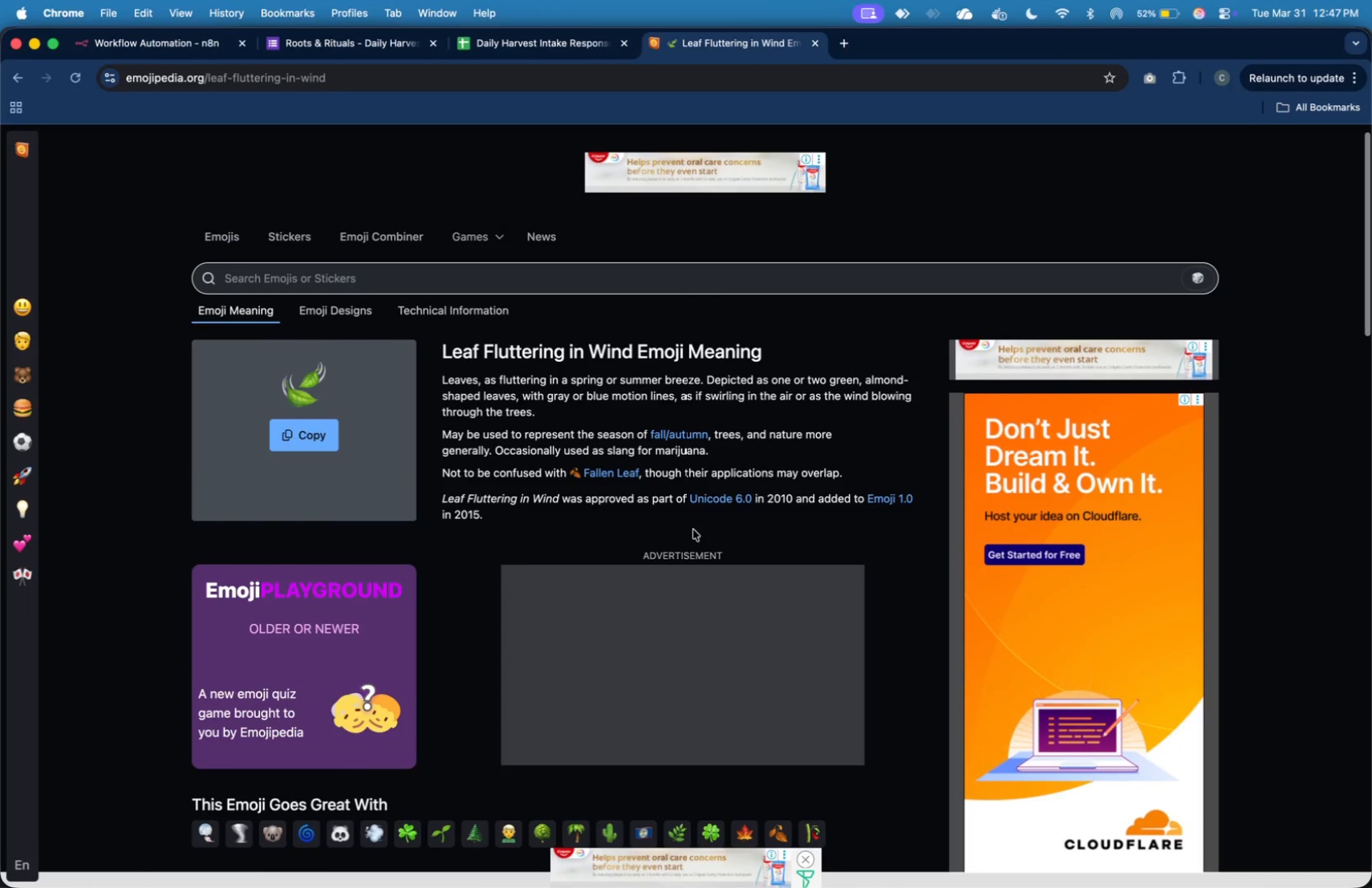 
scroll: coordinate [693, 529], scroll_direction: down, amount: 1.0
 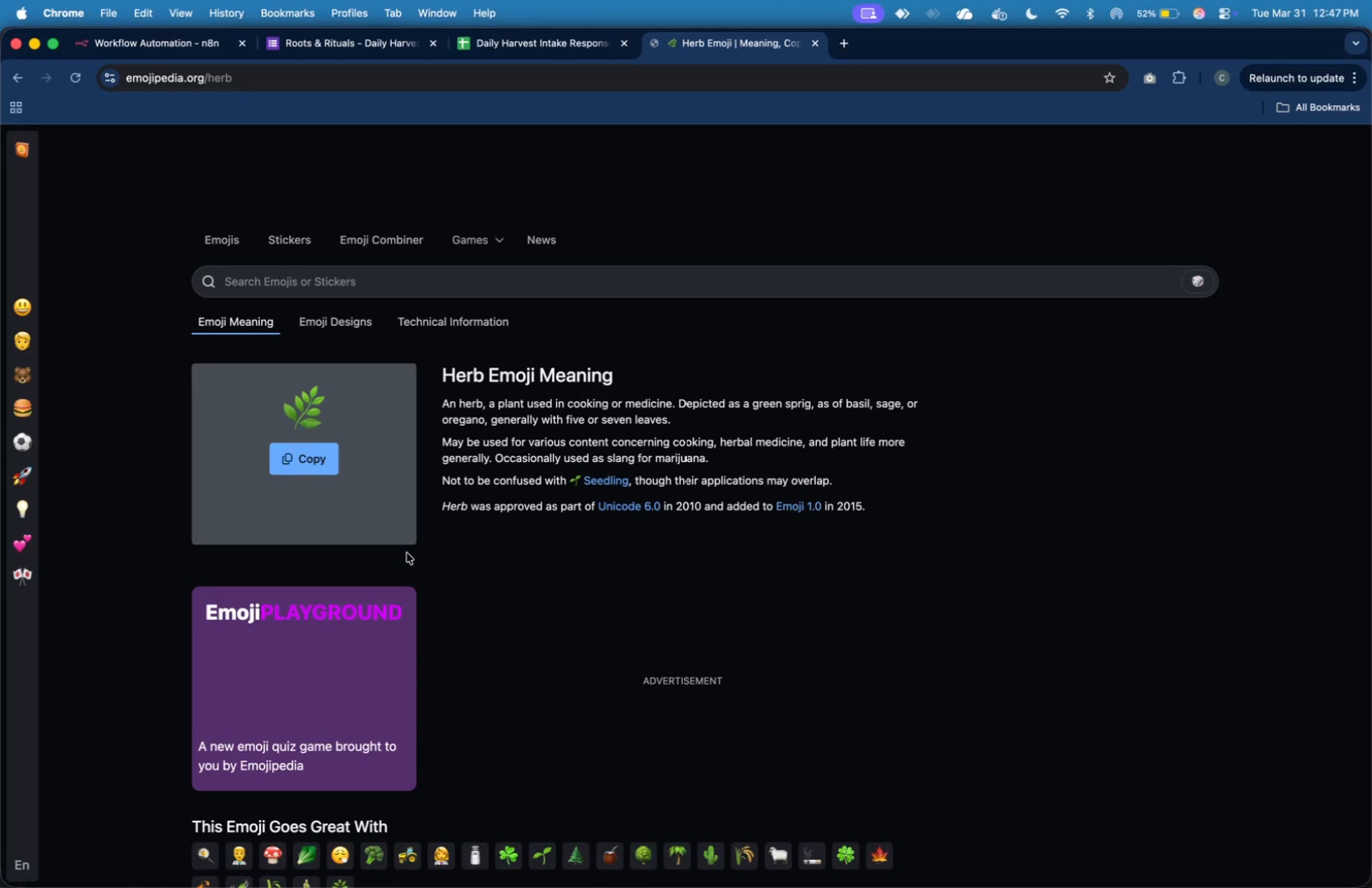 
left_click([328, 461])
 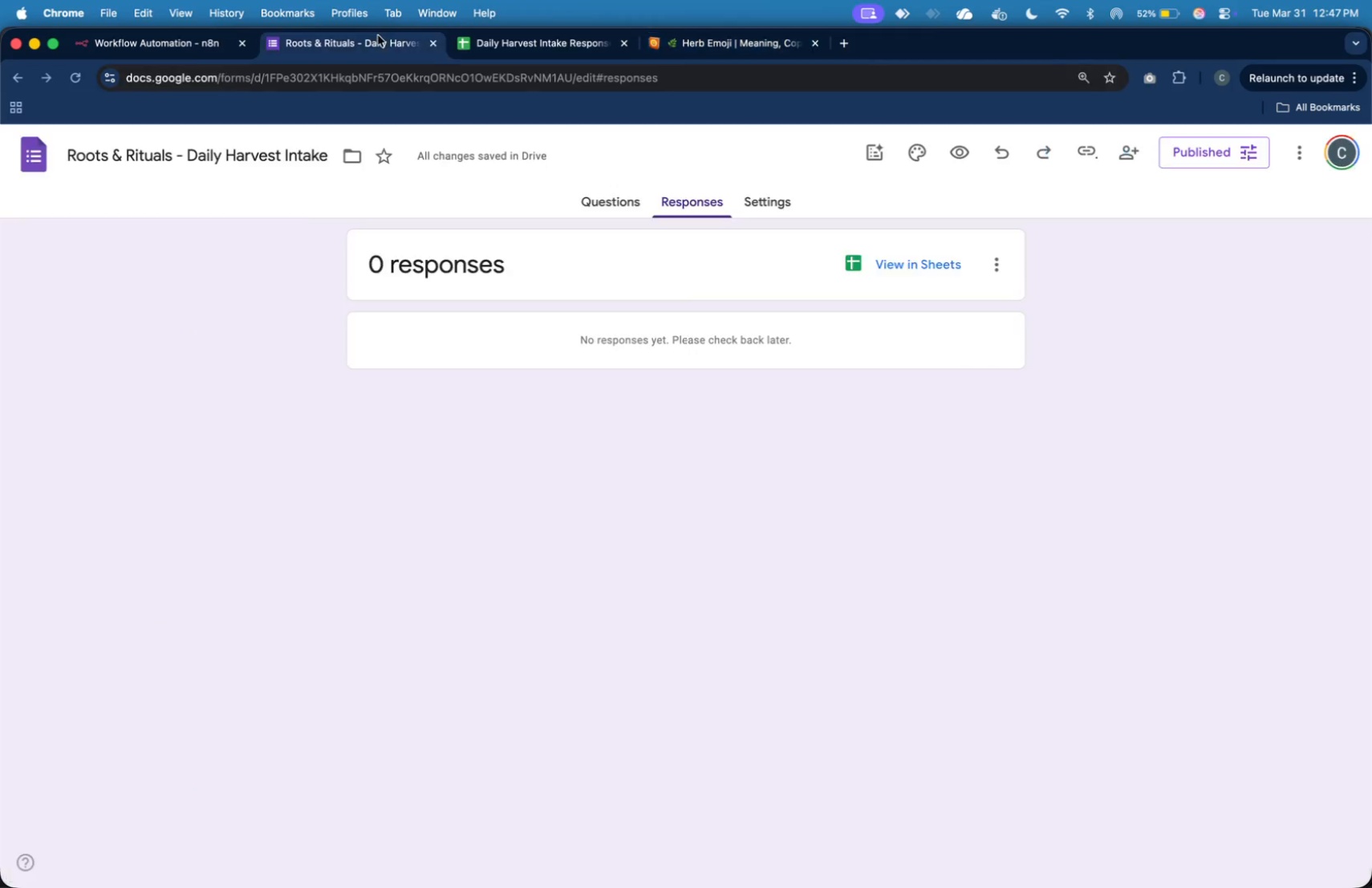 
wait(5.71)
 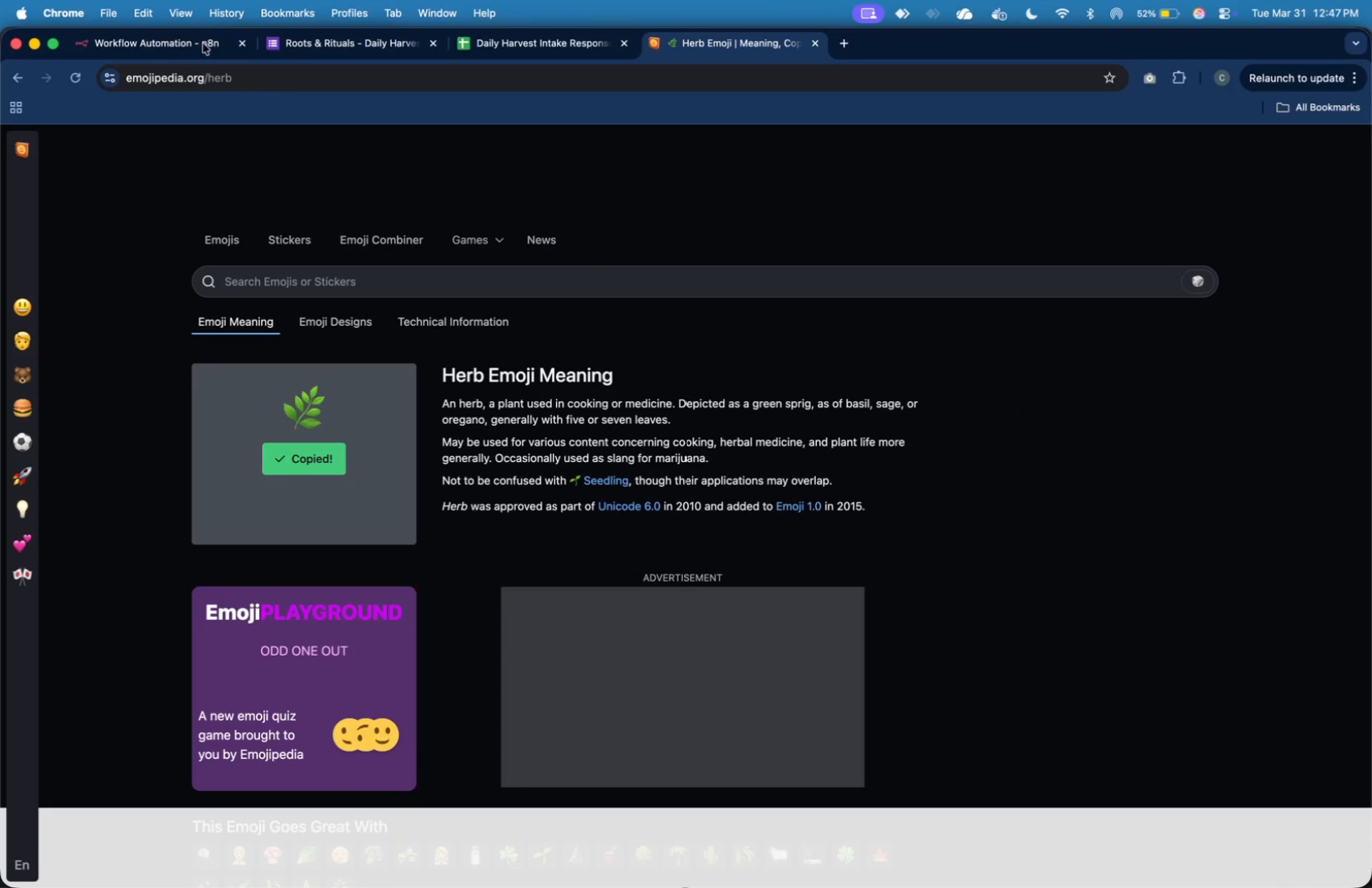 
left_click([618, 210])
 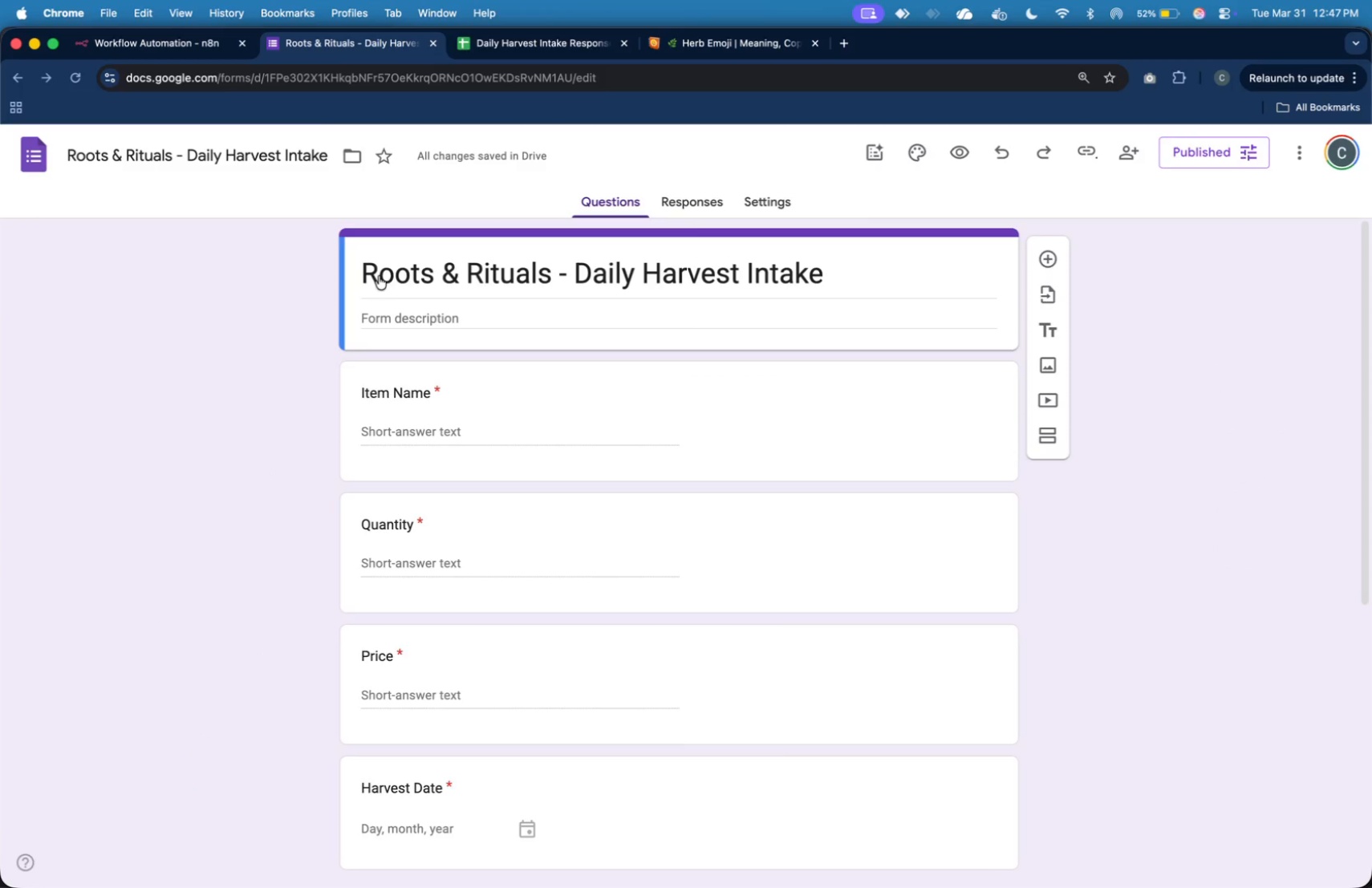 
left_click([371, 271])
 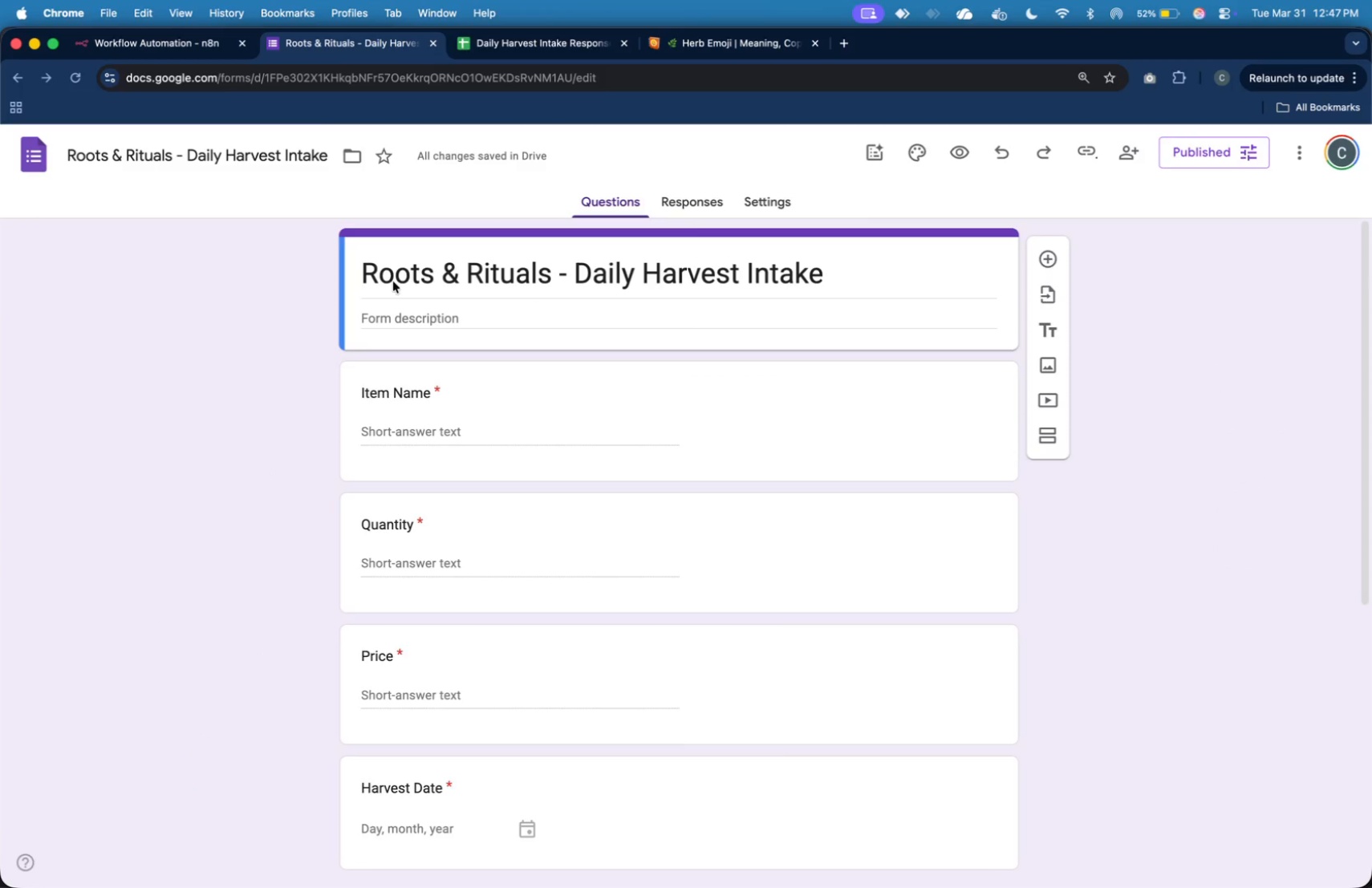 
mouse_move([405, 274])
 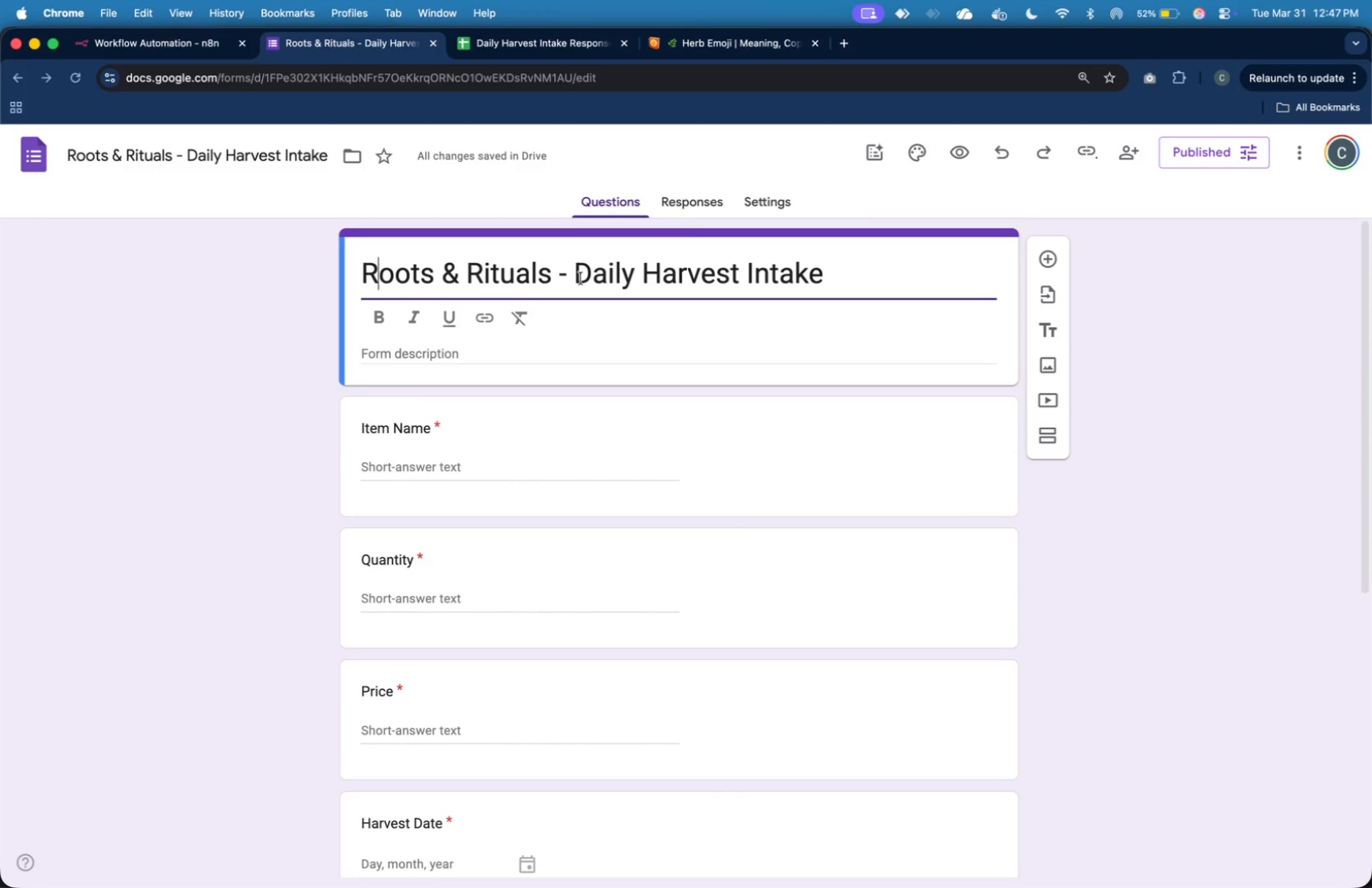 
key(ArrowLeft)
 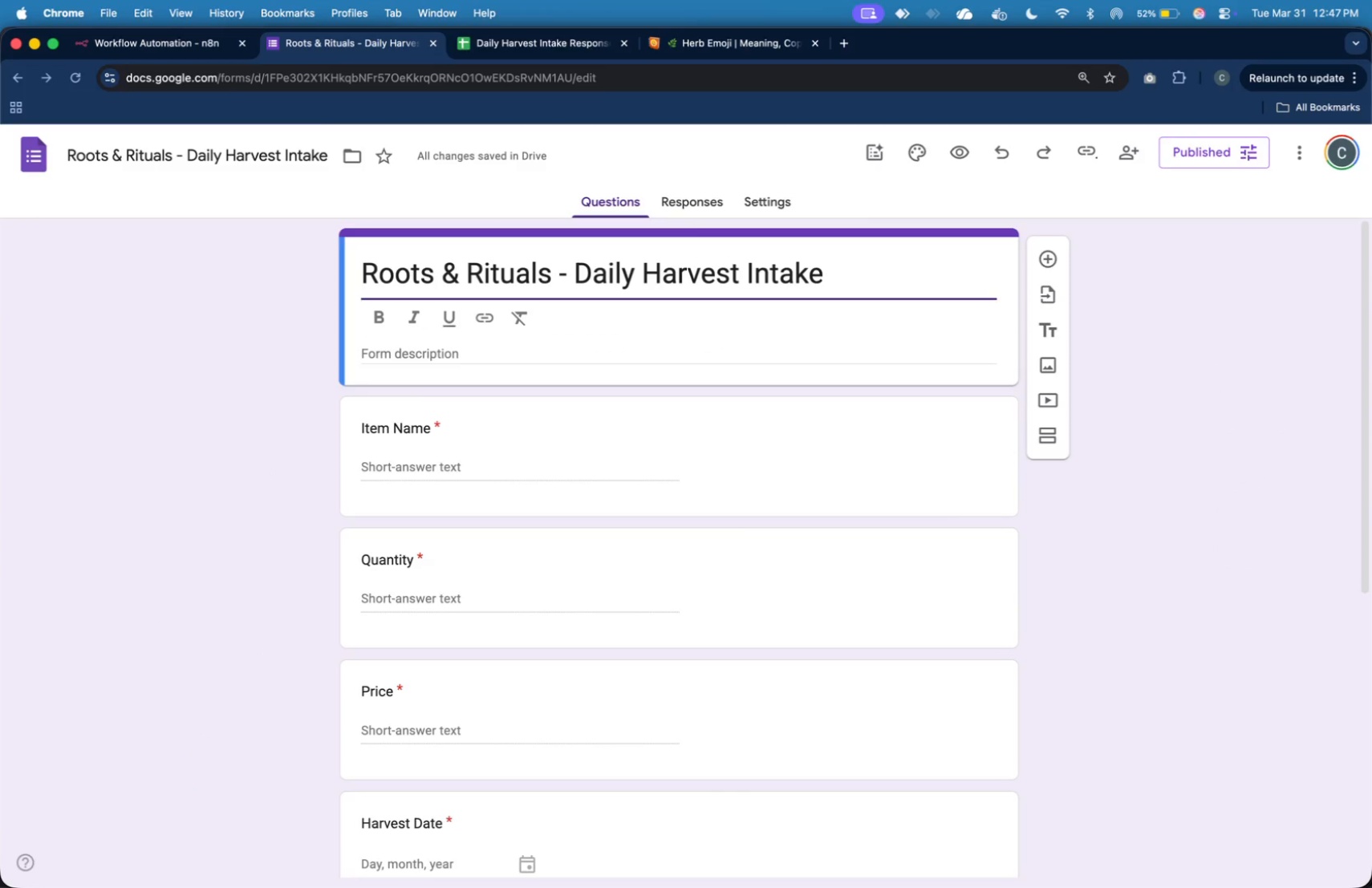 
key(Meta+V)
 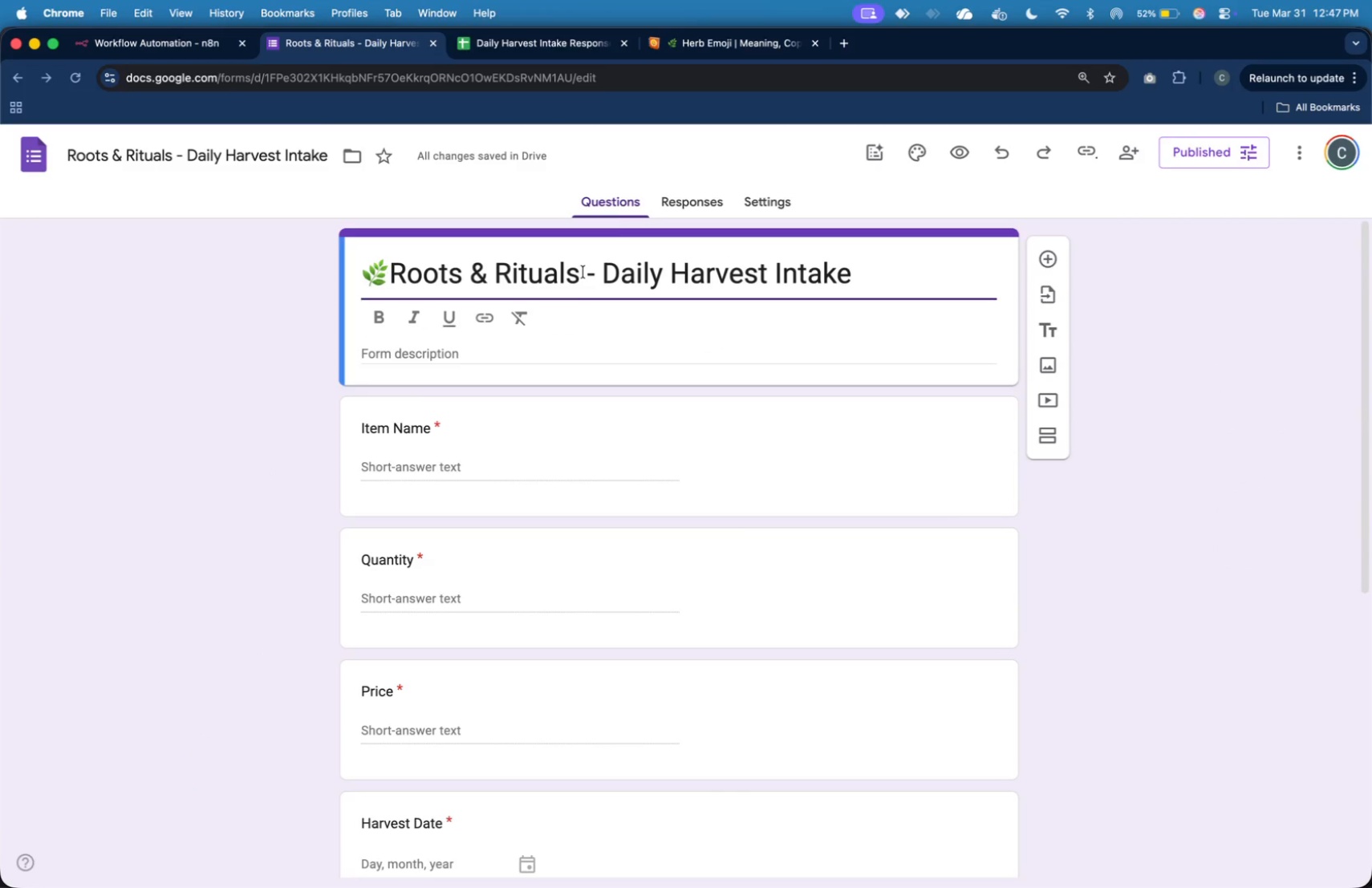 
key(Space)
 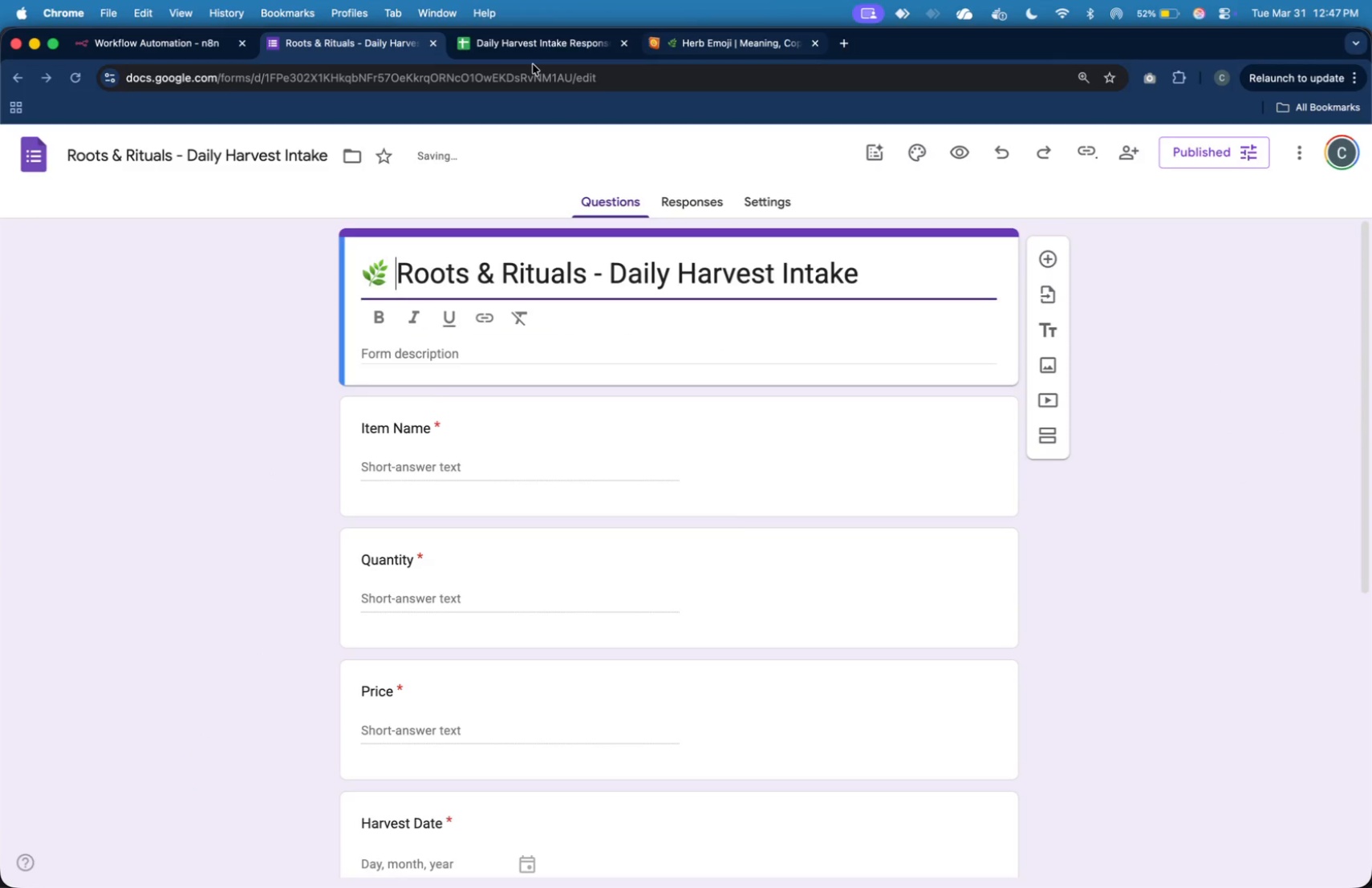 
left_click([534, 43])
 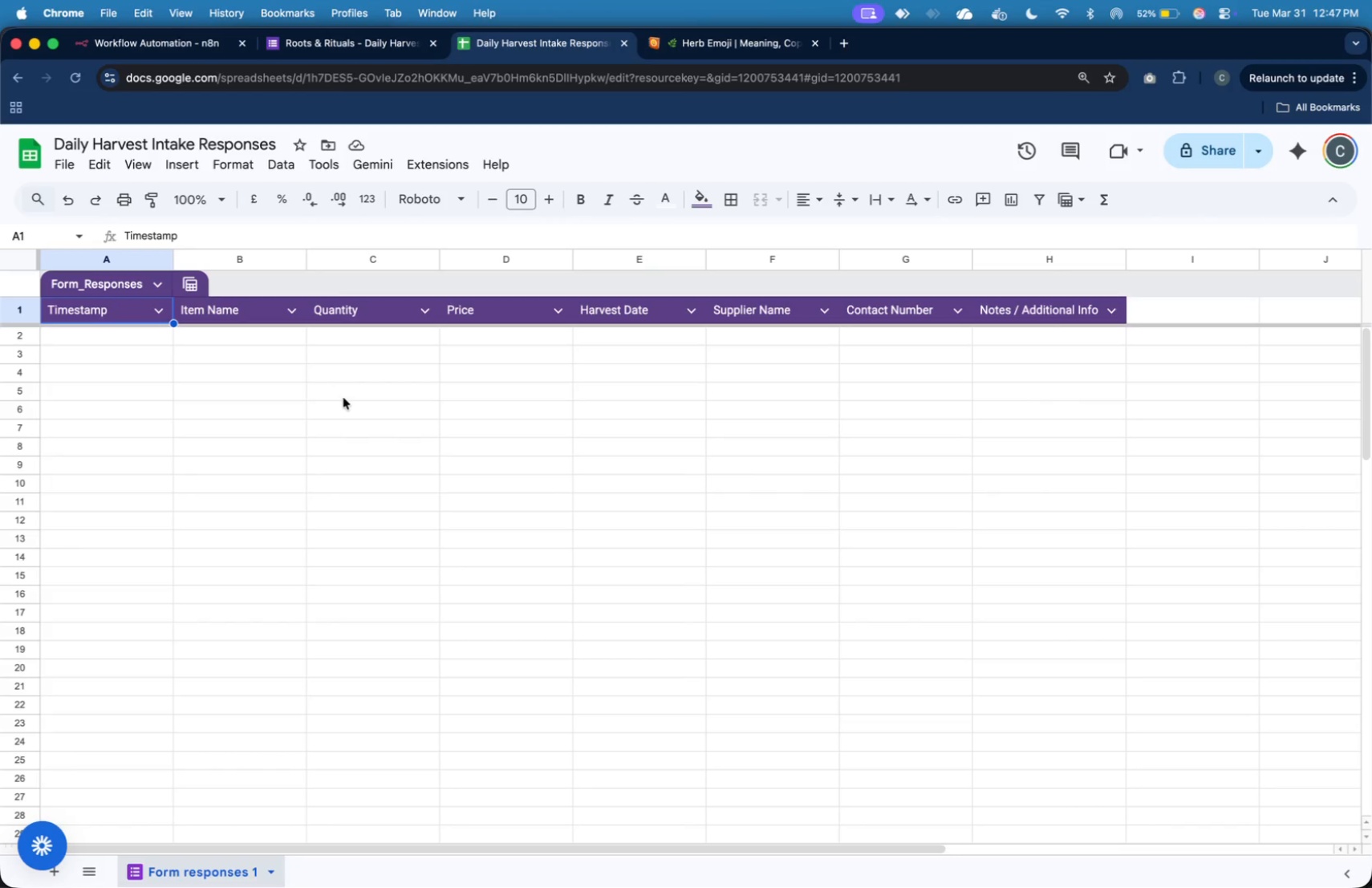 
left_click([343, 398])
 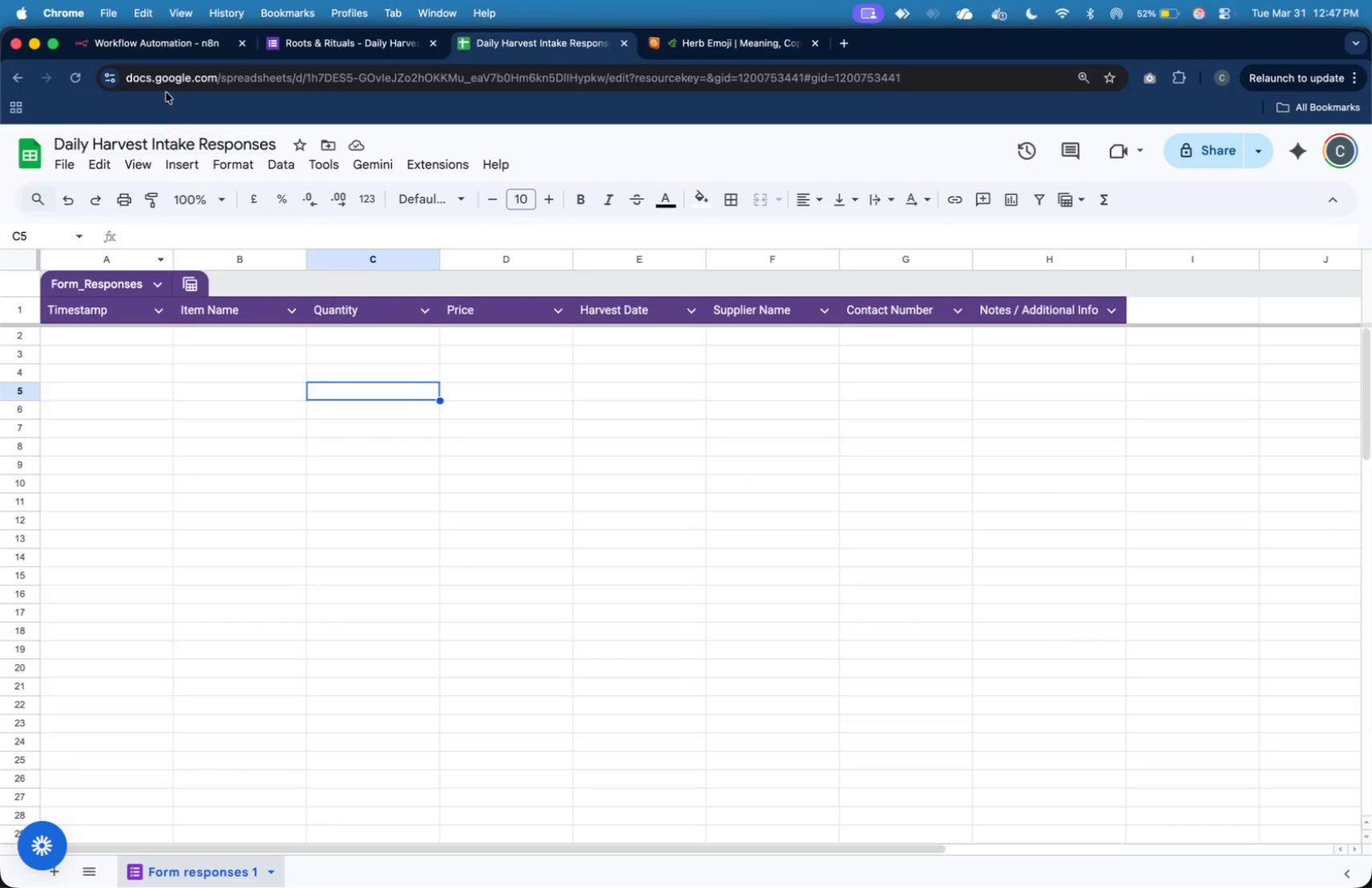 
left_click([171, 46])
 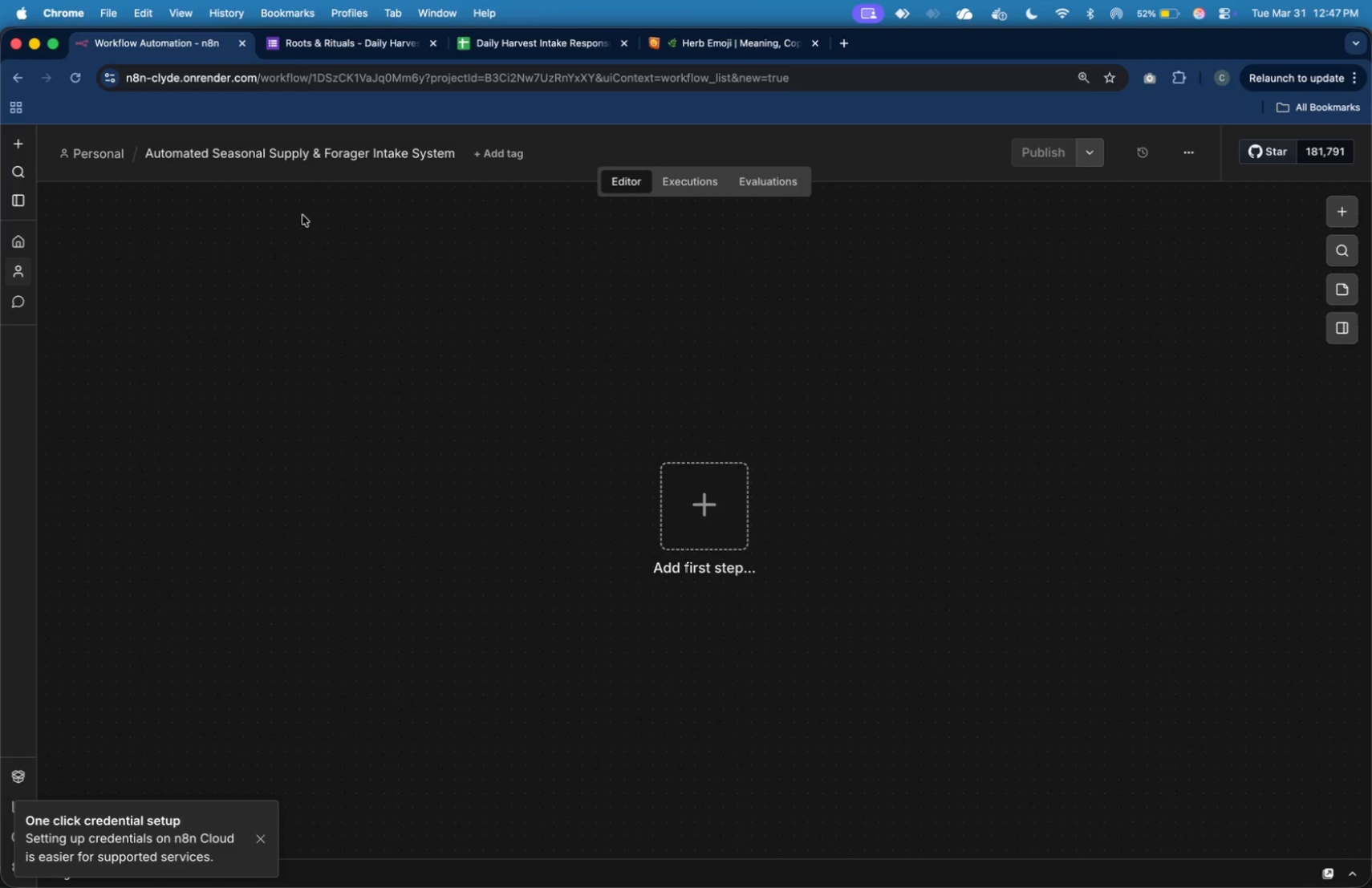 
mouse_move([684, 496])
 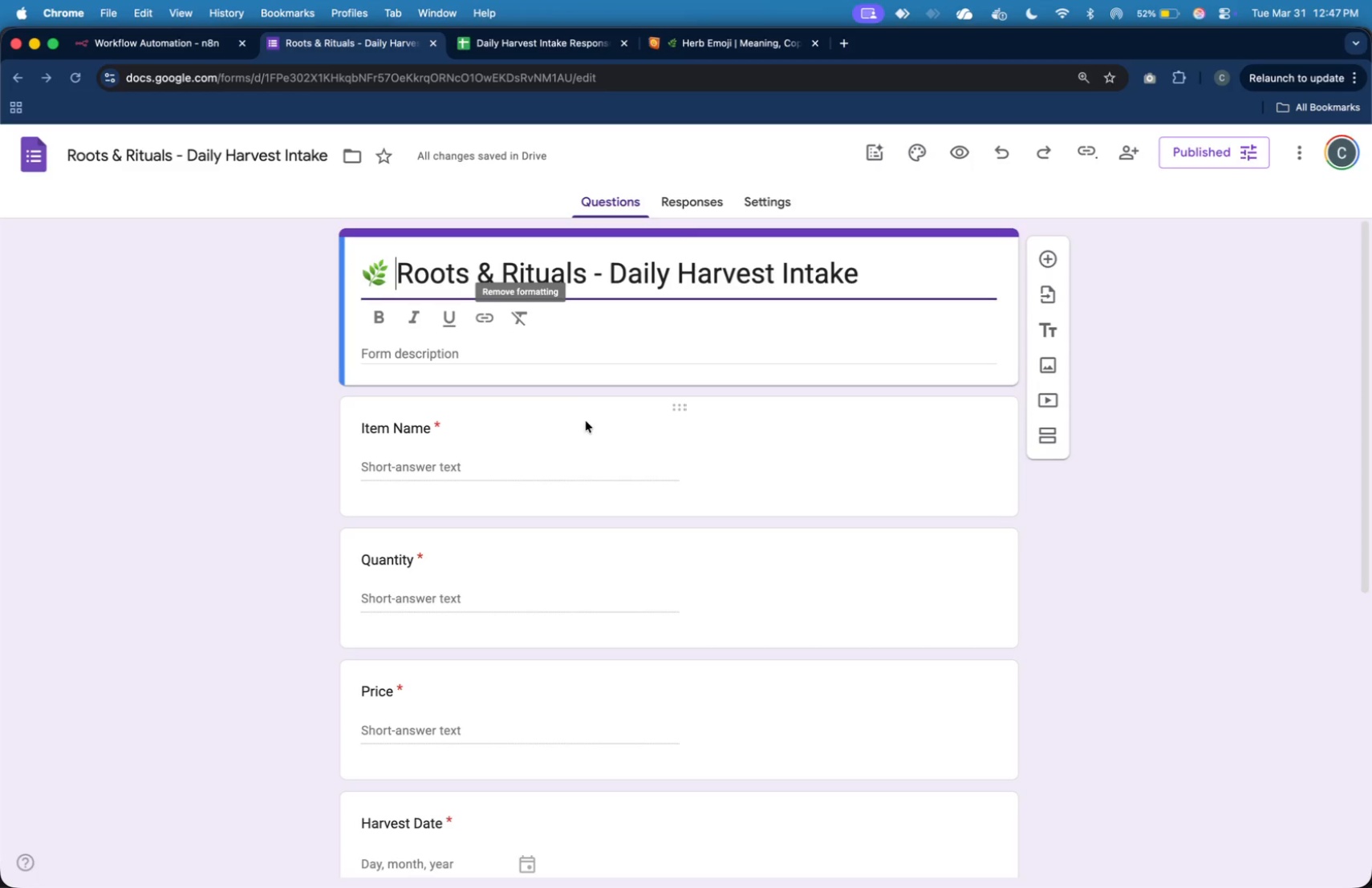 
left_click([558, 451])
 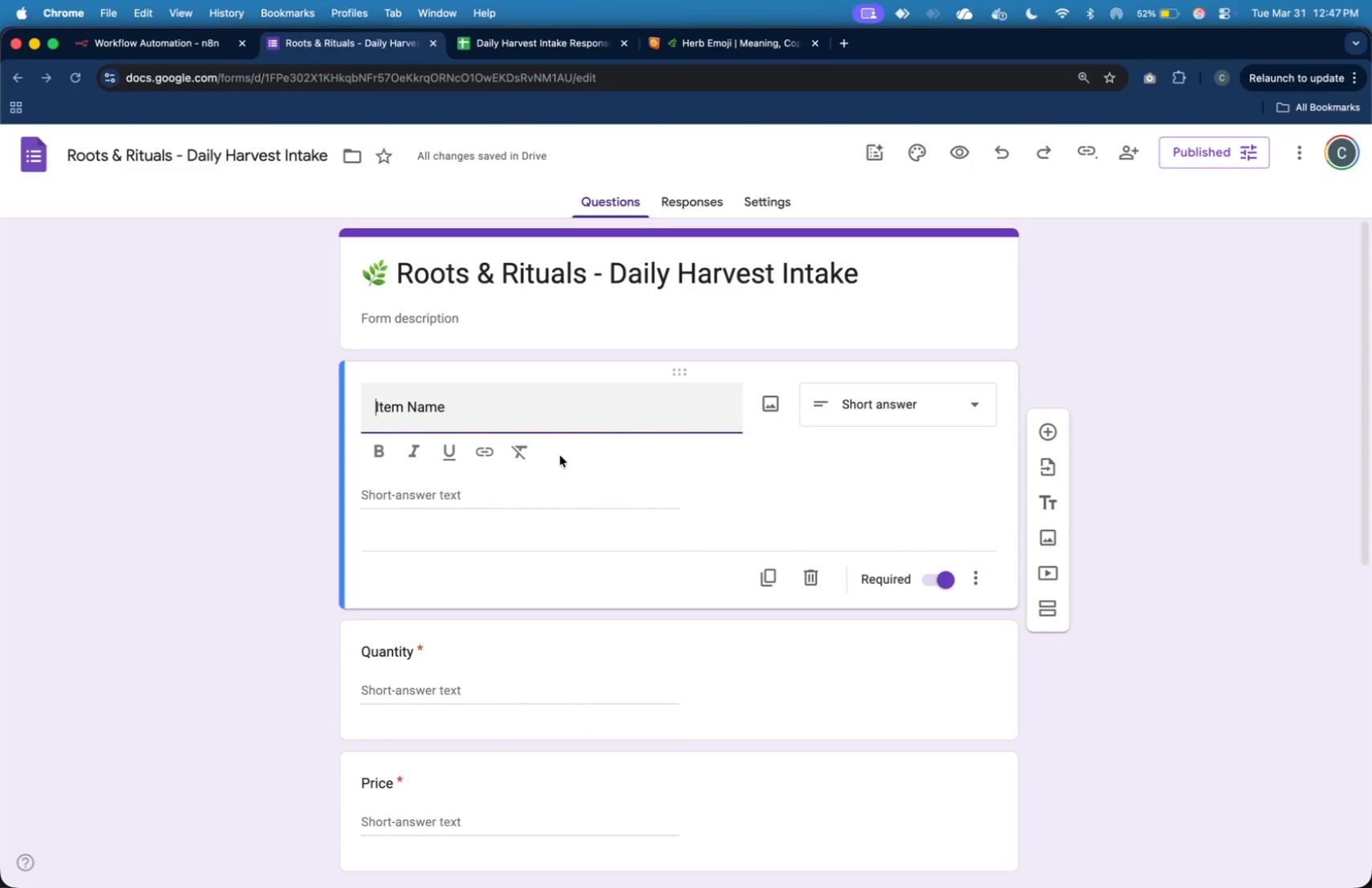 
scroll: coordinate [589, 530], scroll_direction: down, amount: 12.0
 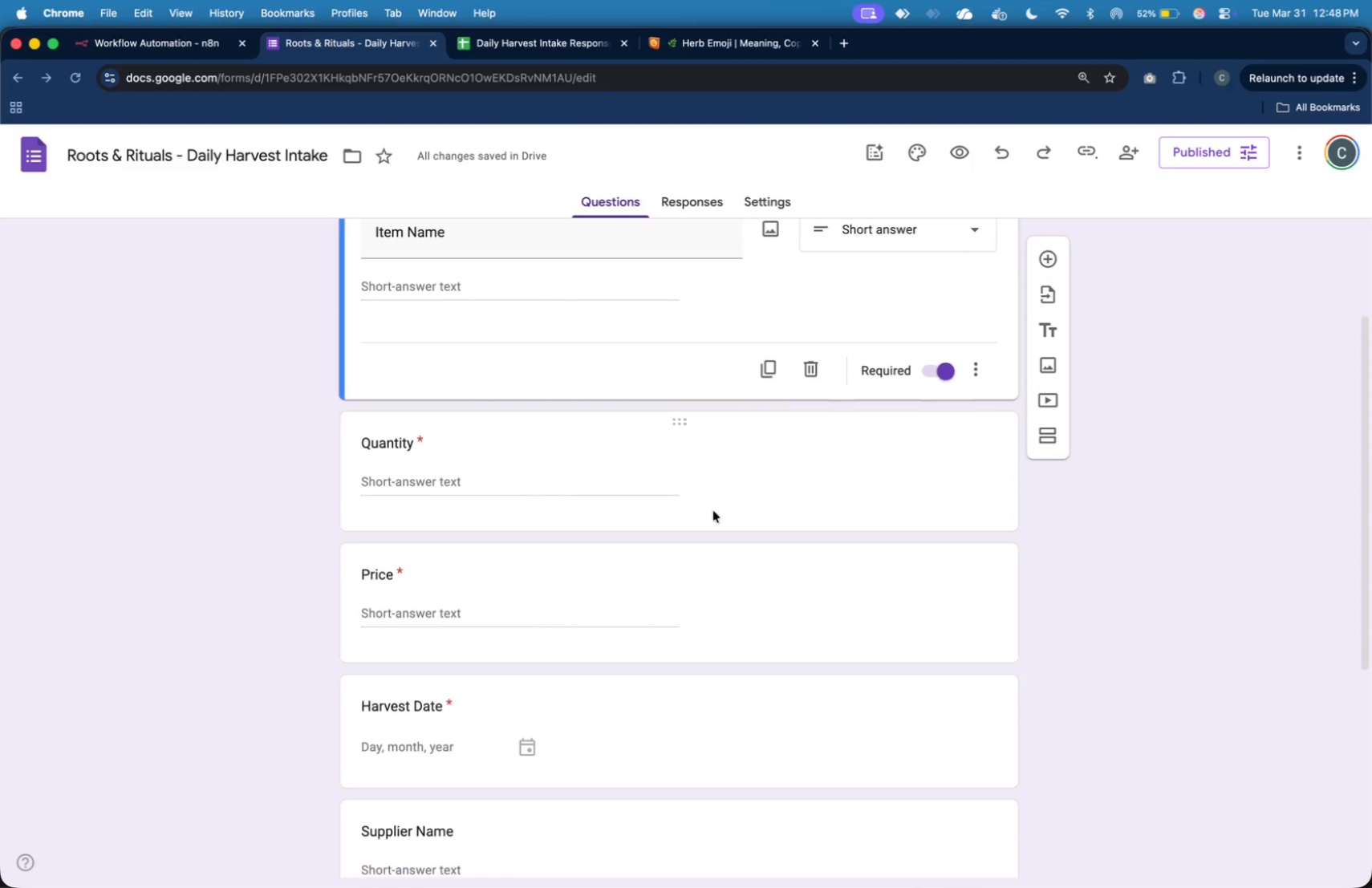 
left_click([743, 473])
 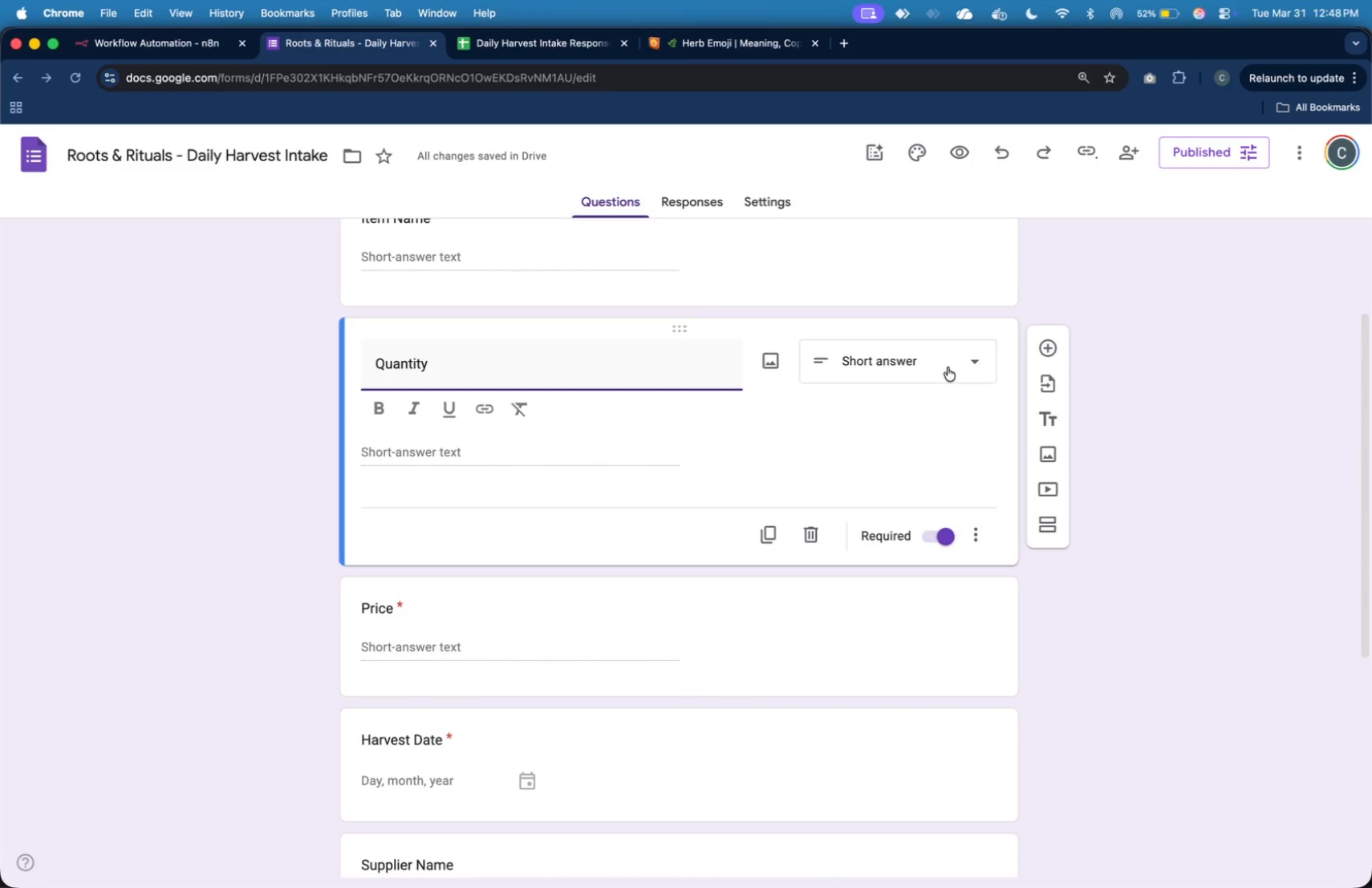 
left_click([947, 357])
 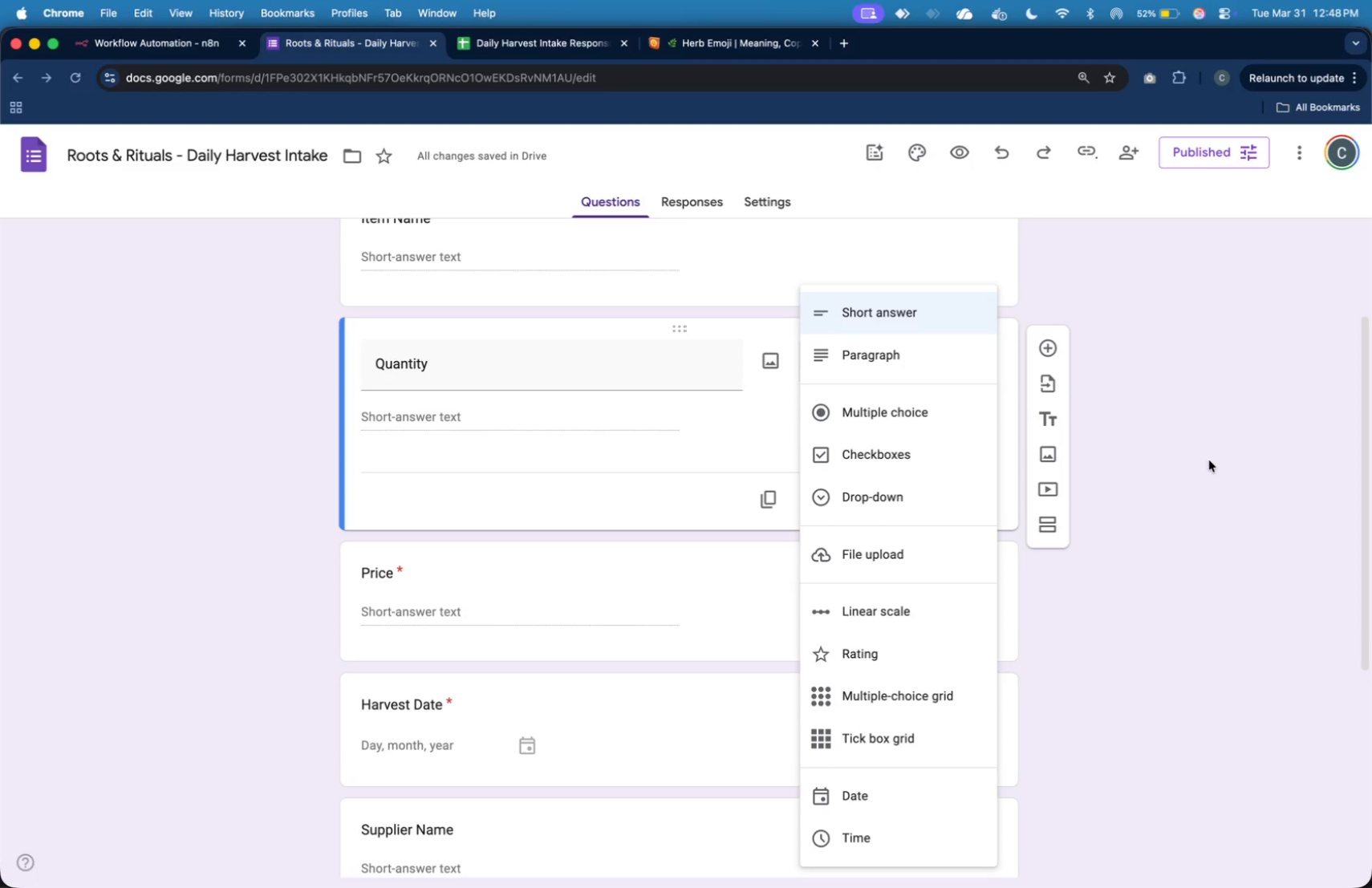 
left_click([1209, 460])
 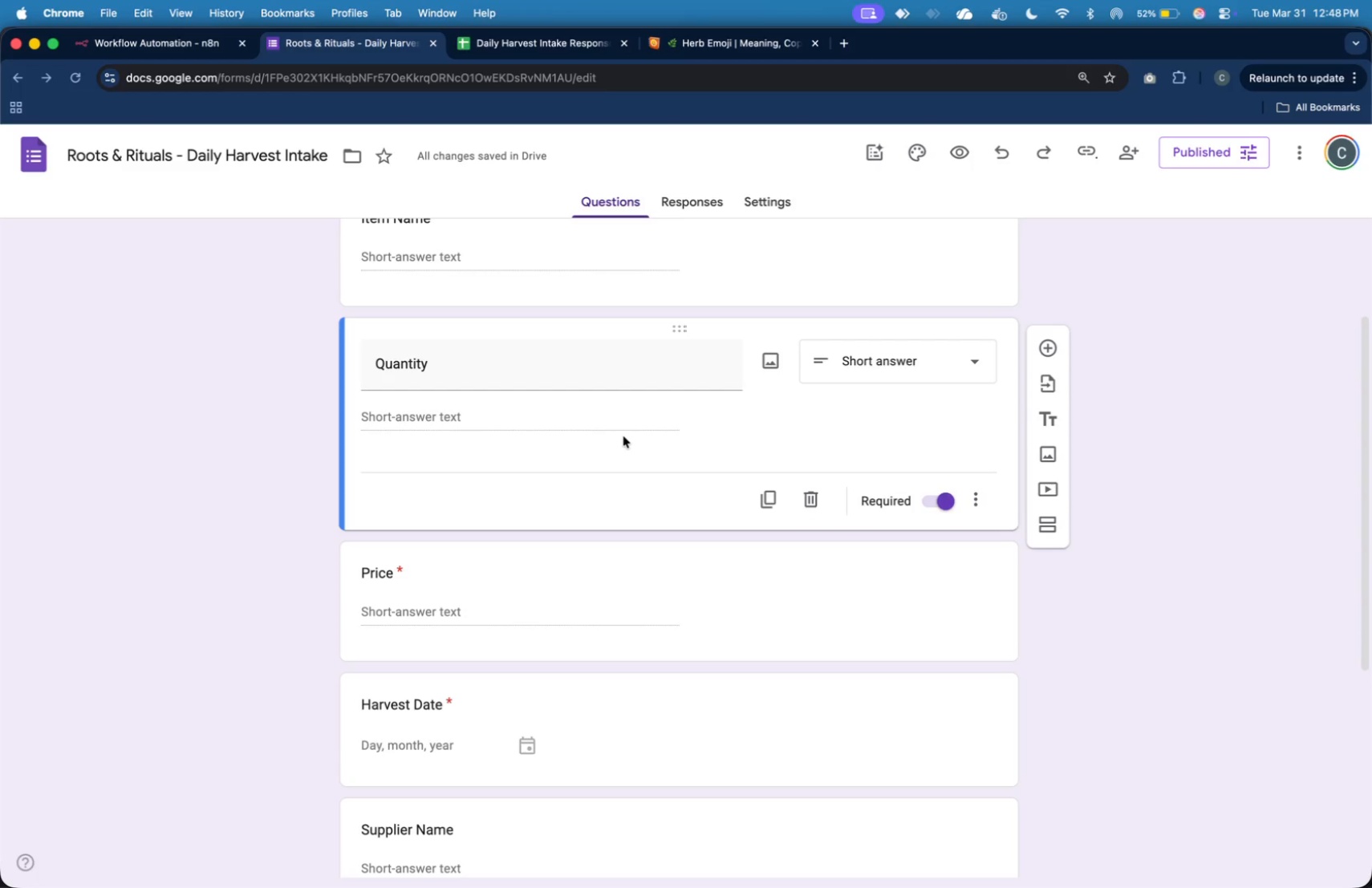 
scroll: coordinate [617, 441], scroll_direction: up, amount: 14.0
 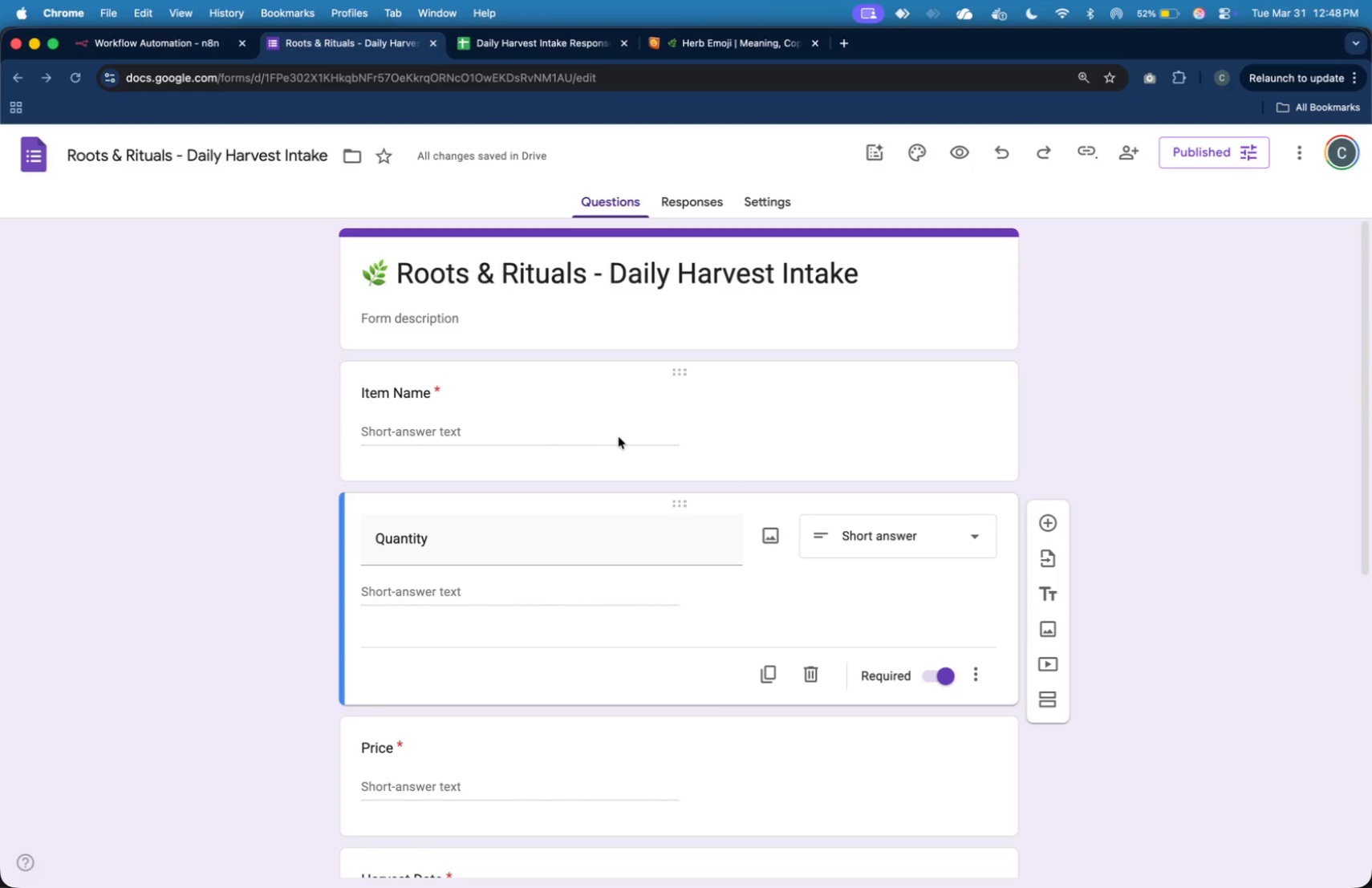 
scroll: coordinate [619, 437], scroll_direction: down, amount: 13.0
 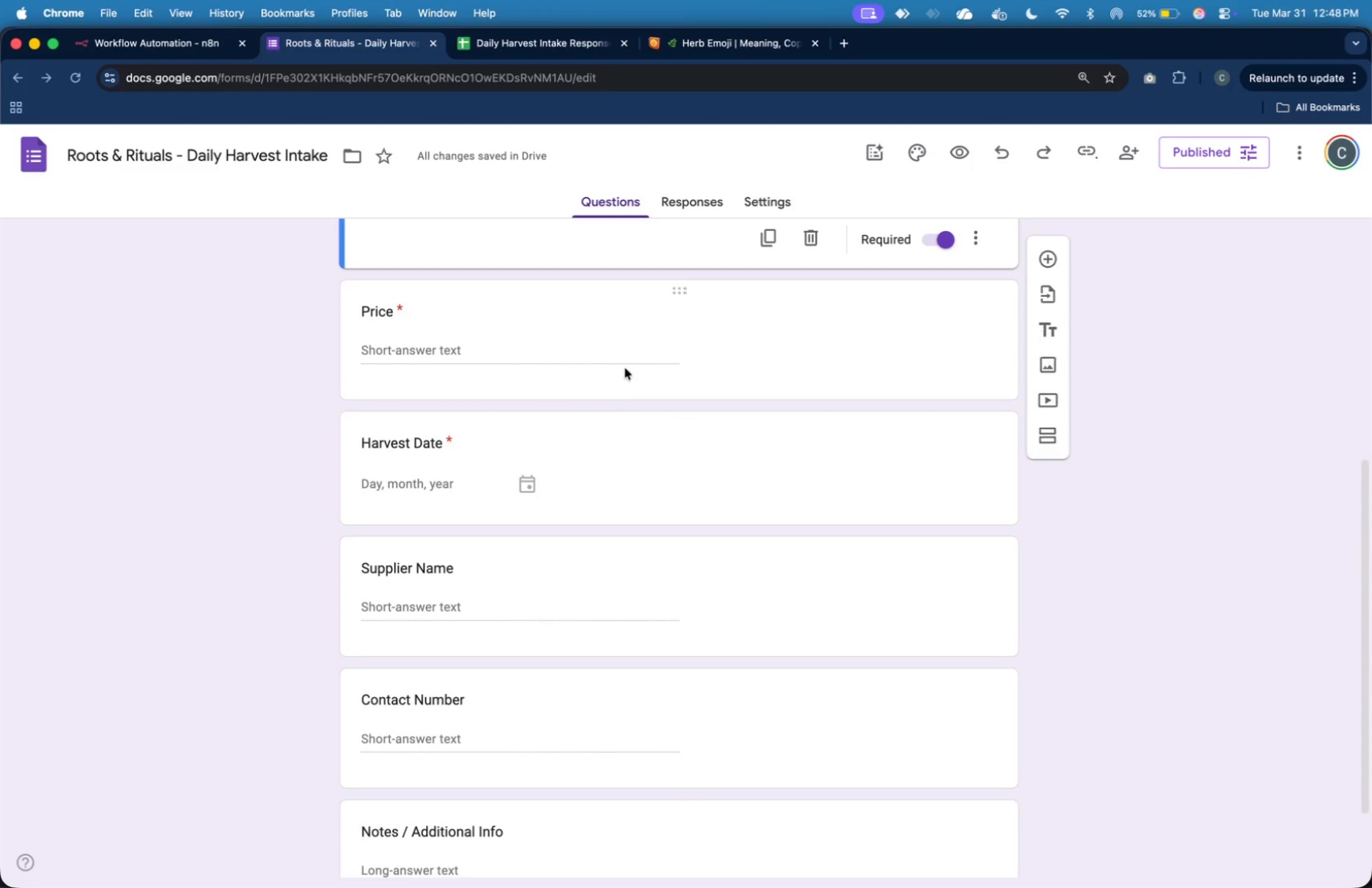 
left_click([626, 365])
 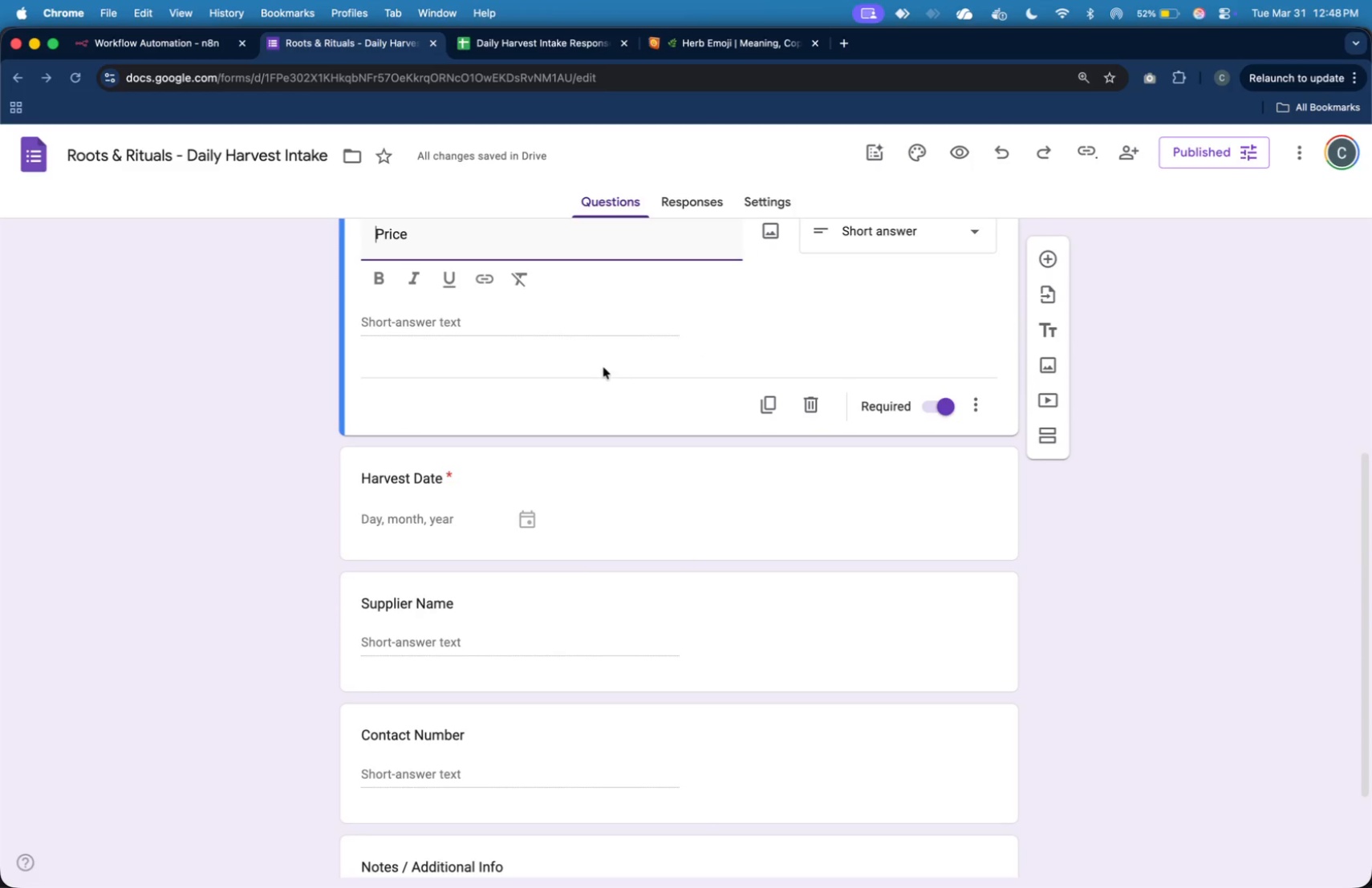 
scroll: coordinate [646, 363], scroll_direction: up, amount: 5.0
 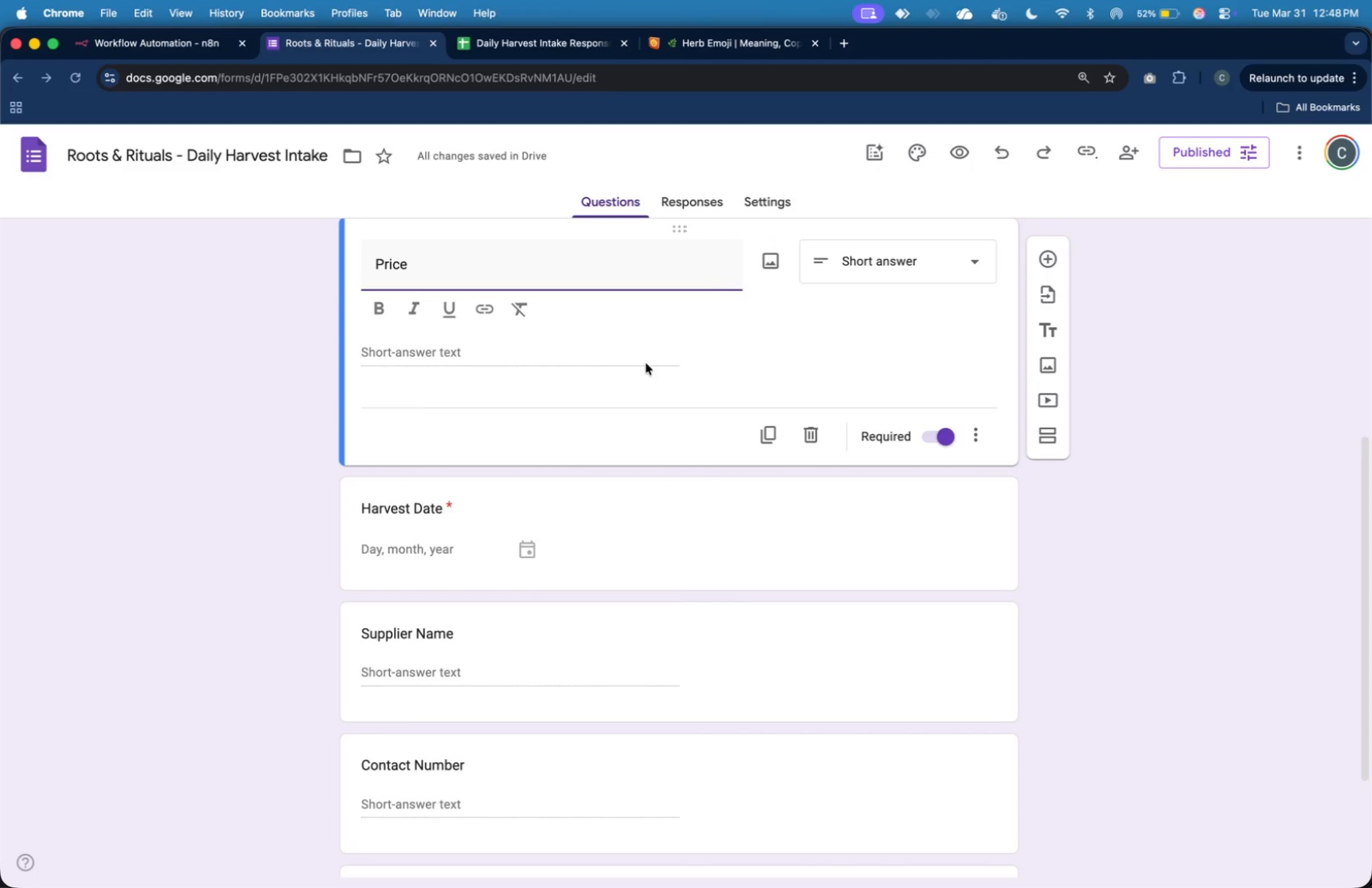 
scroll: coordinate [670, 365], scroll_direction: down, amount: 24.0
 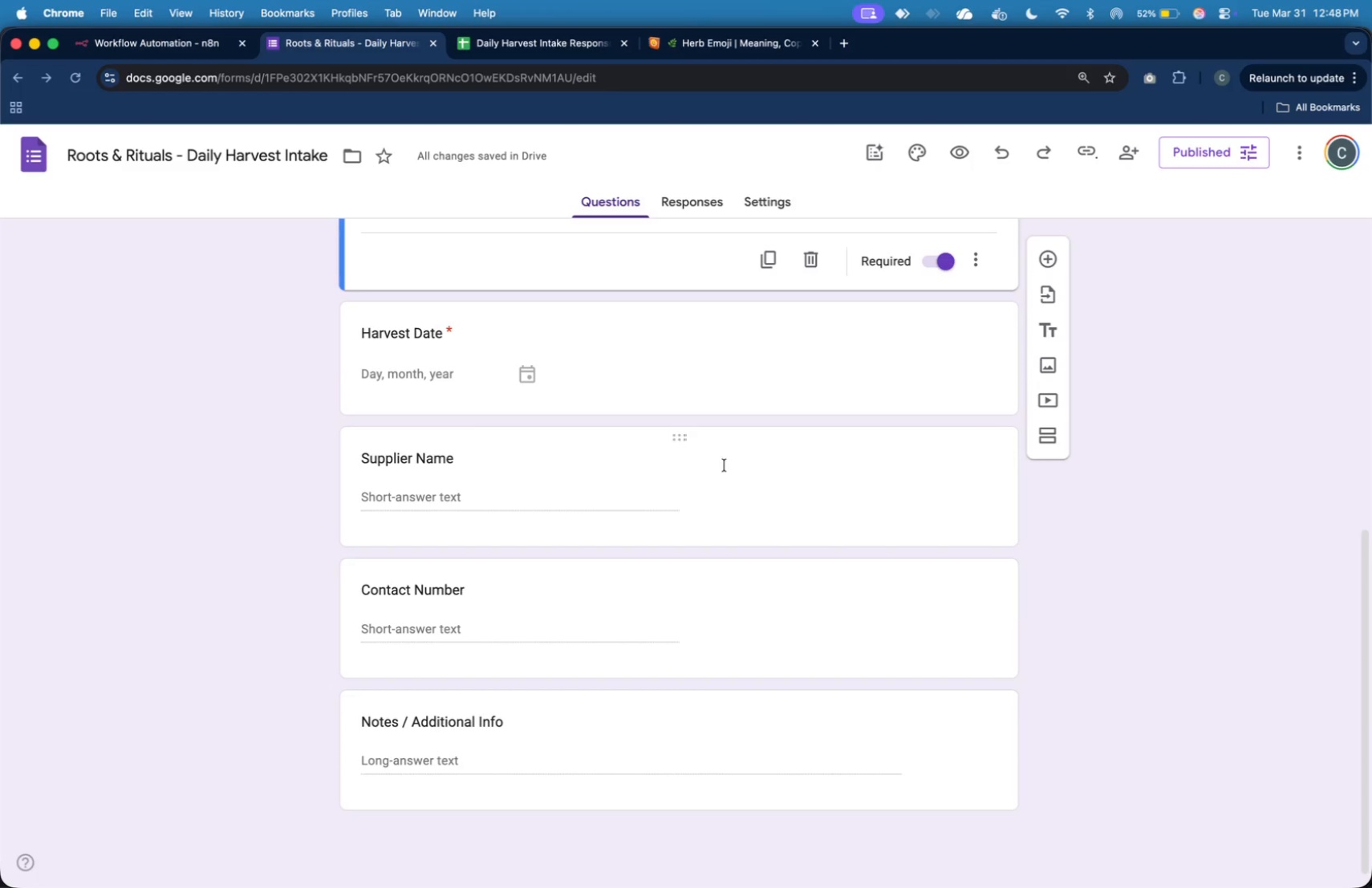 
scroll: coordinate [682, 408], scroll_direction: up, amount: 27.0
 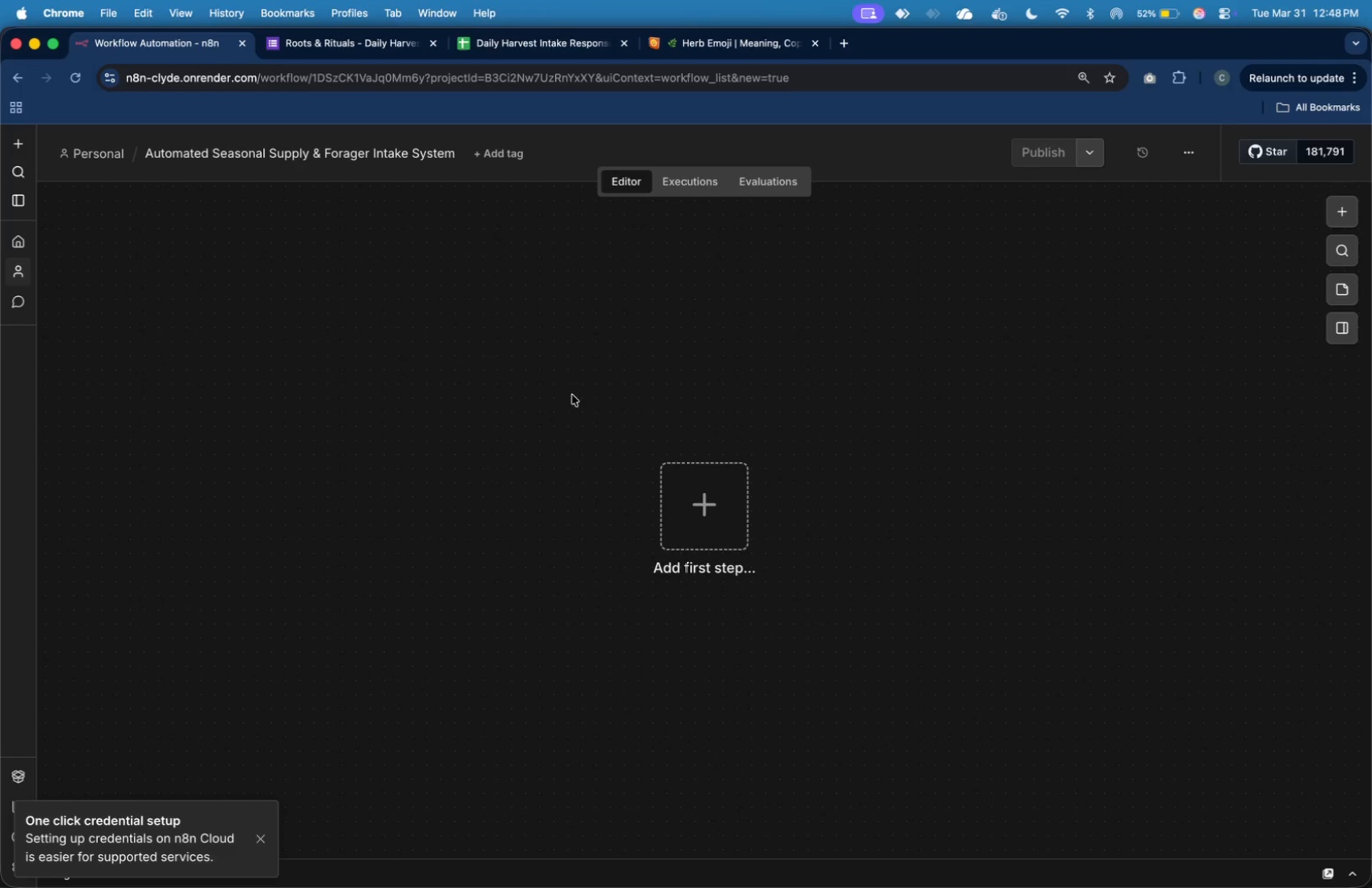 
wait(6.39)
 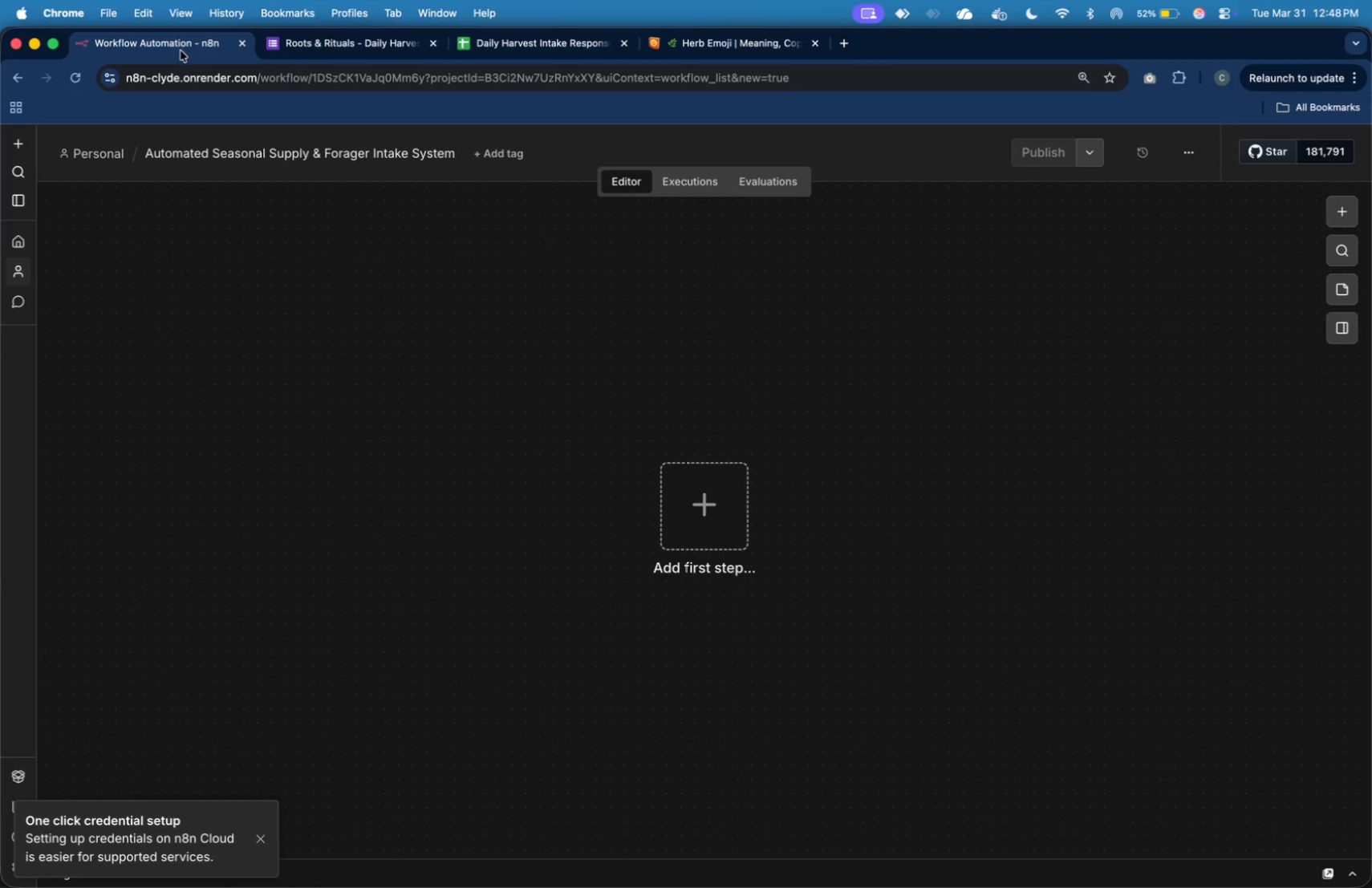 
scroll: coordinate [568, 350], scroll_direction: up, amount: 2.0
 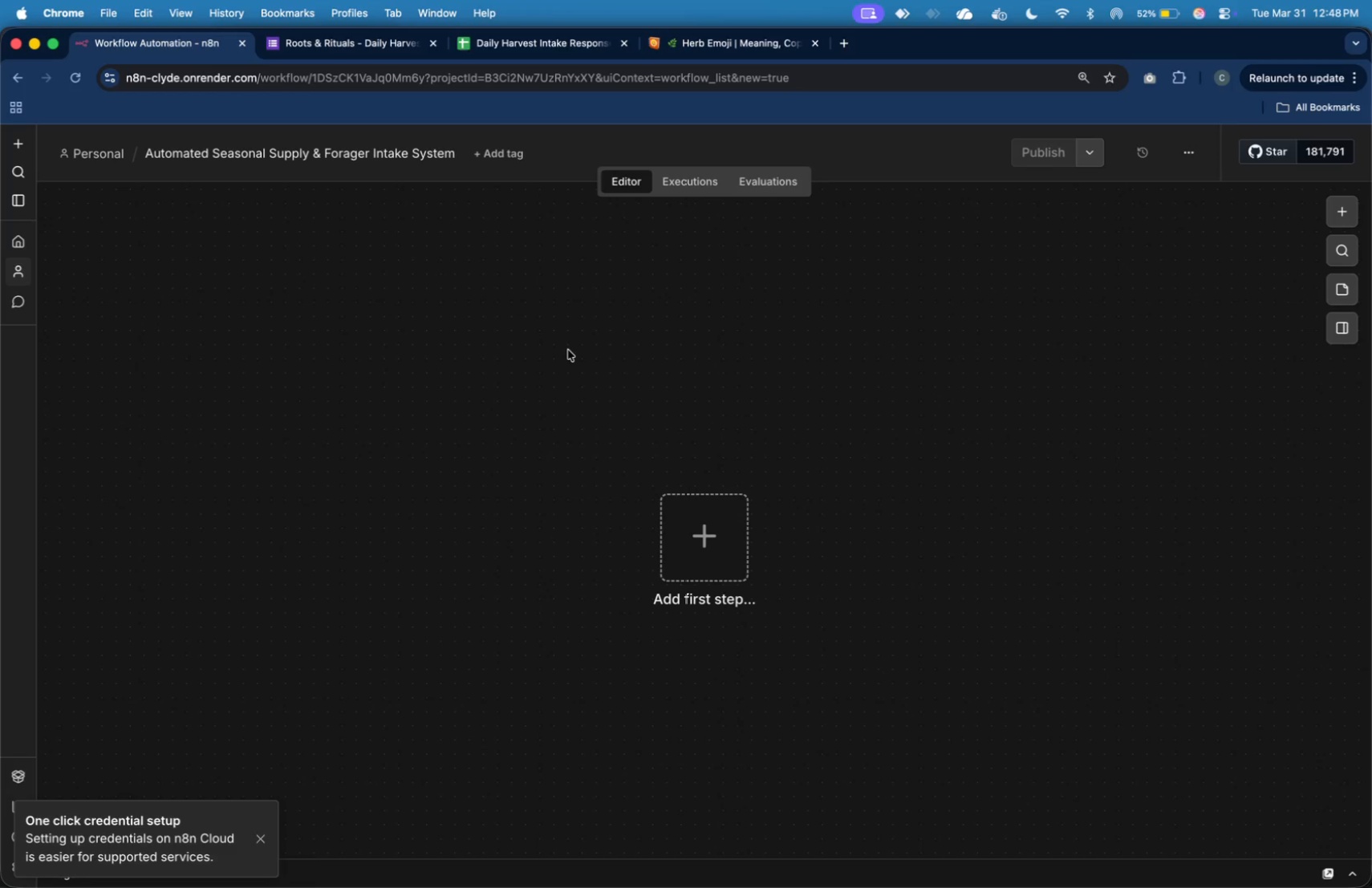 
wait(5.47)
 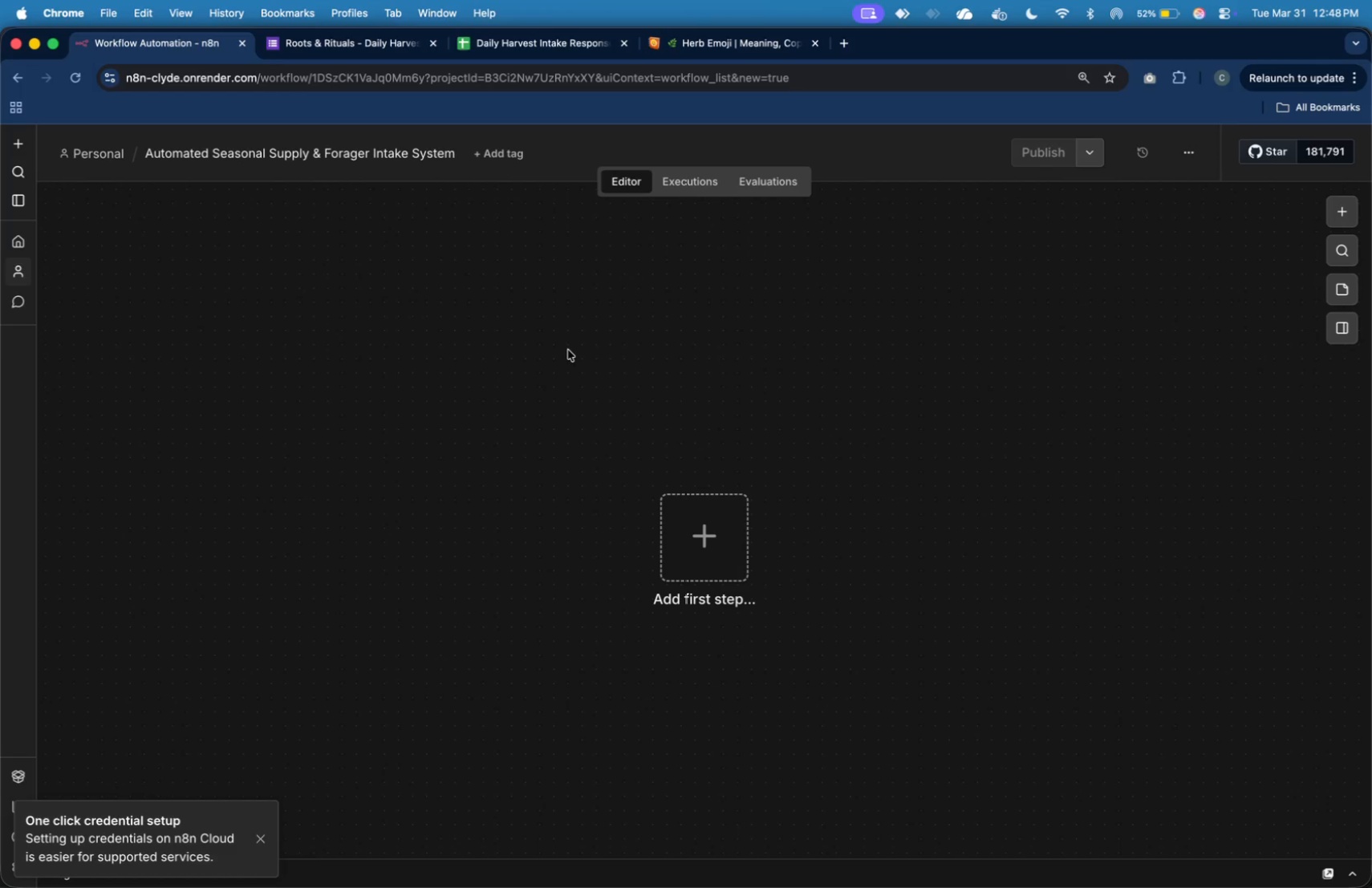 
scroll: coordinate [568, 339], scroll_direction: down, amount: 4.0
 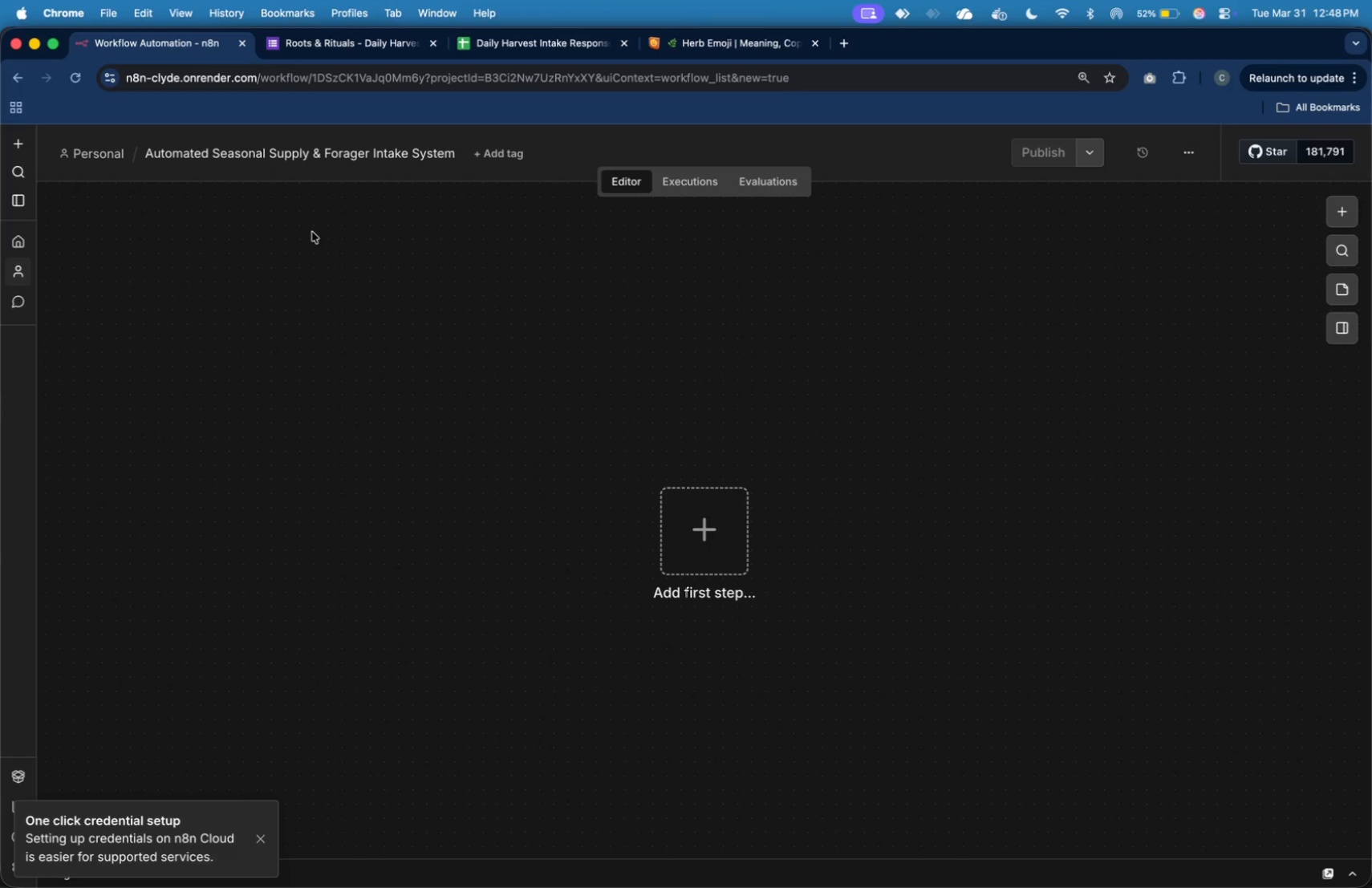 
wait(9.17)
 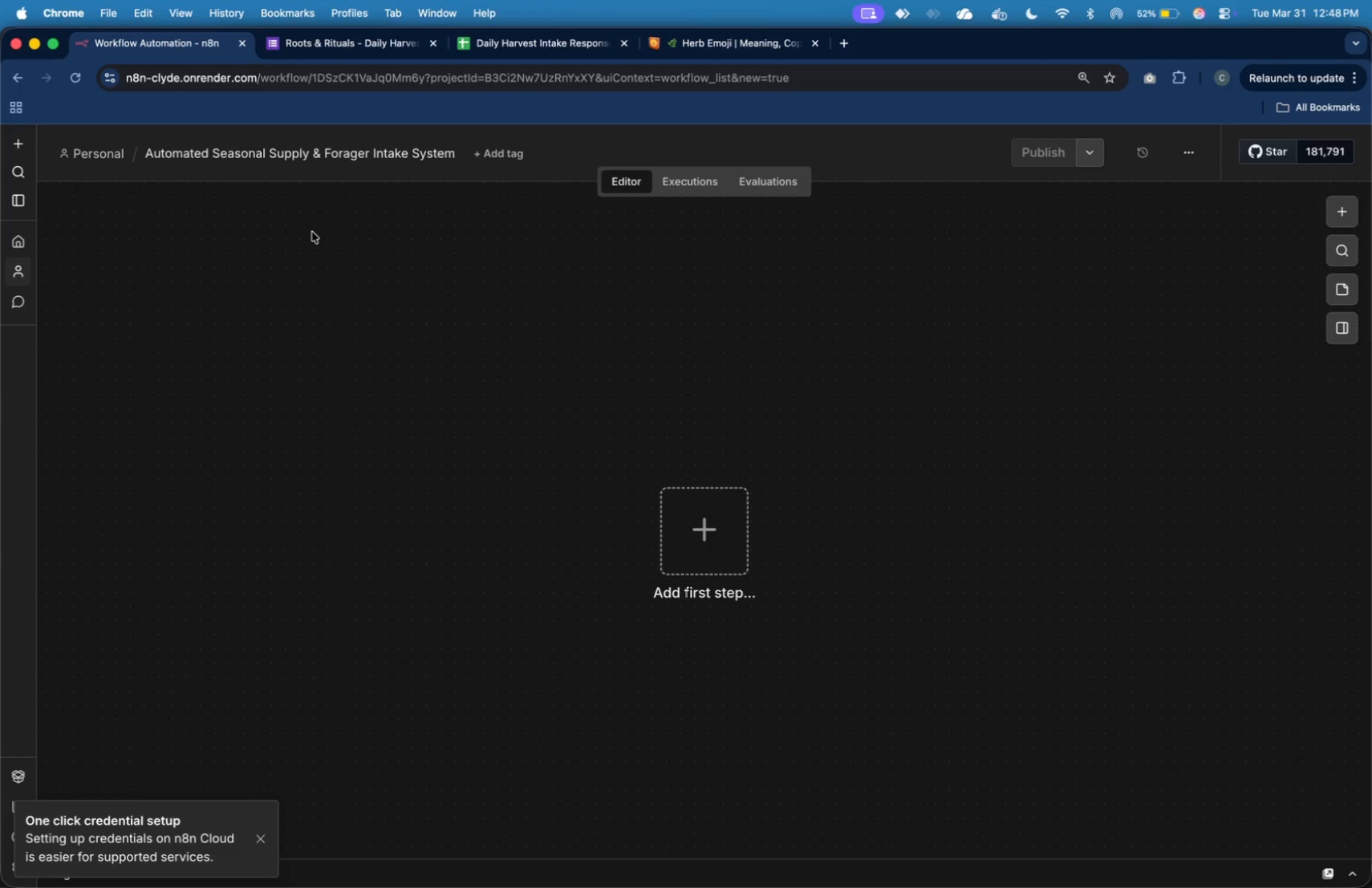 
left_click([704, 540])
 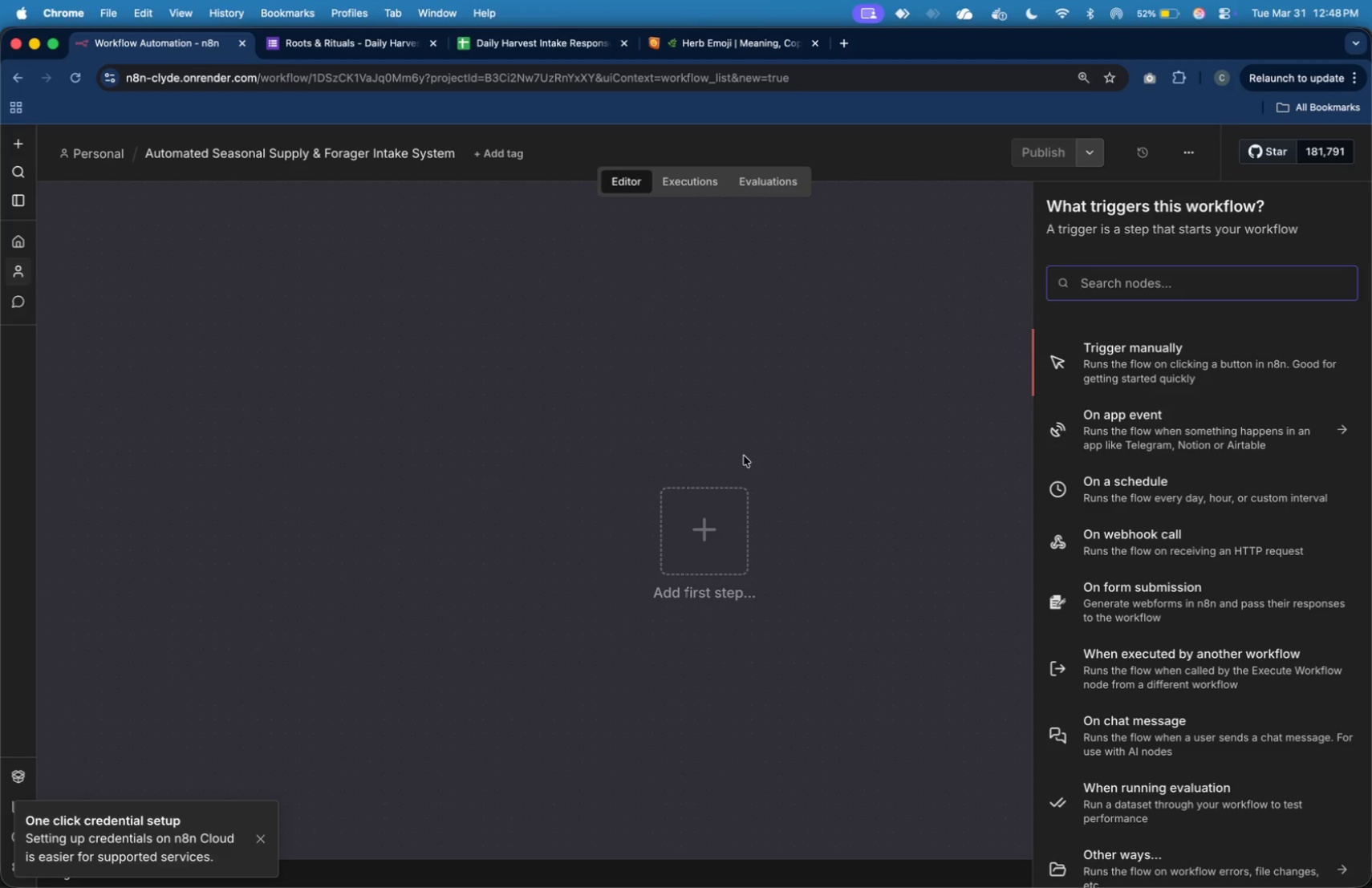 
wait(6.34)
 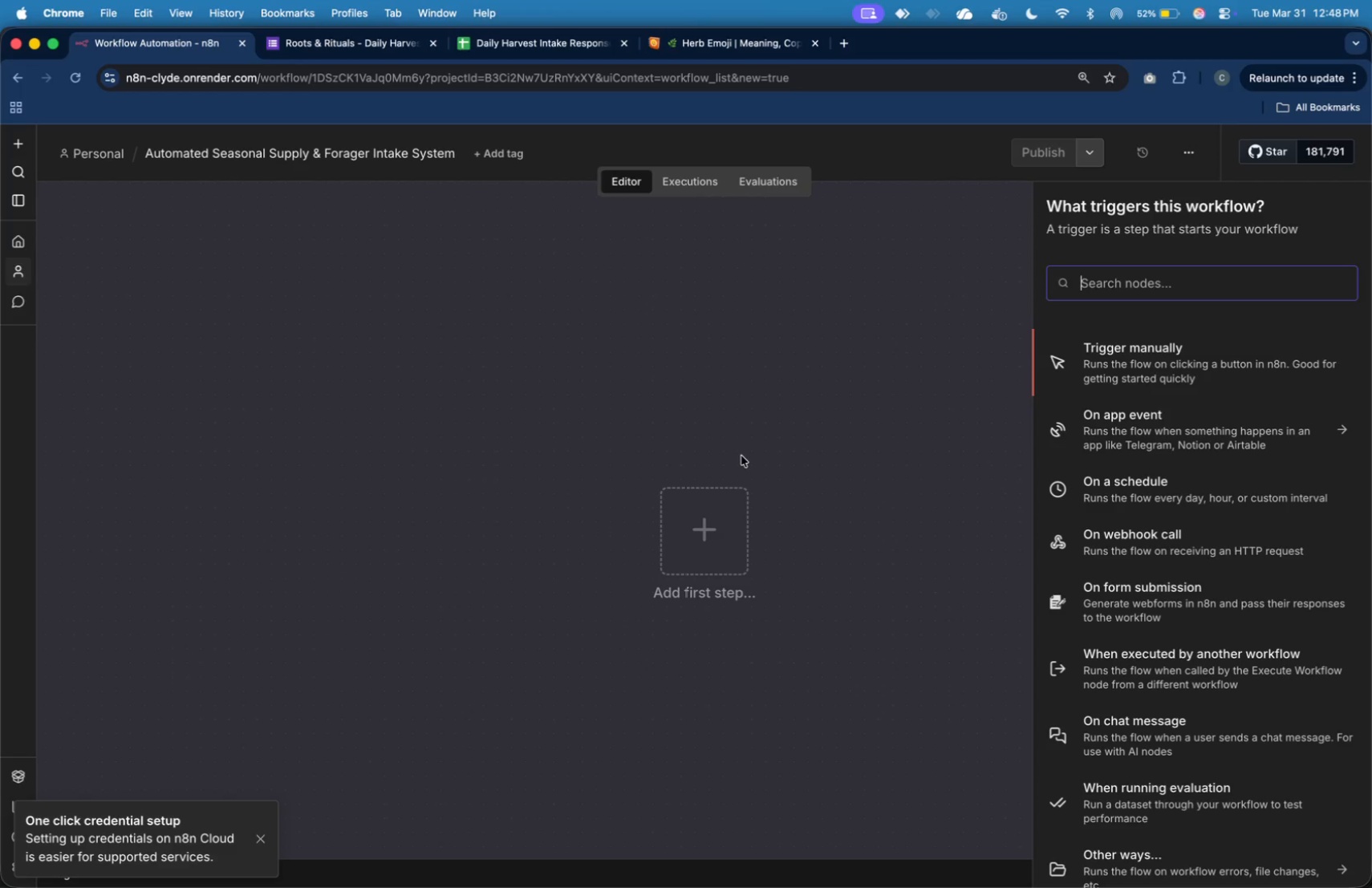 
type(shee)
 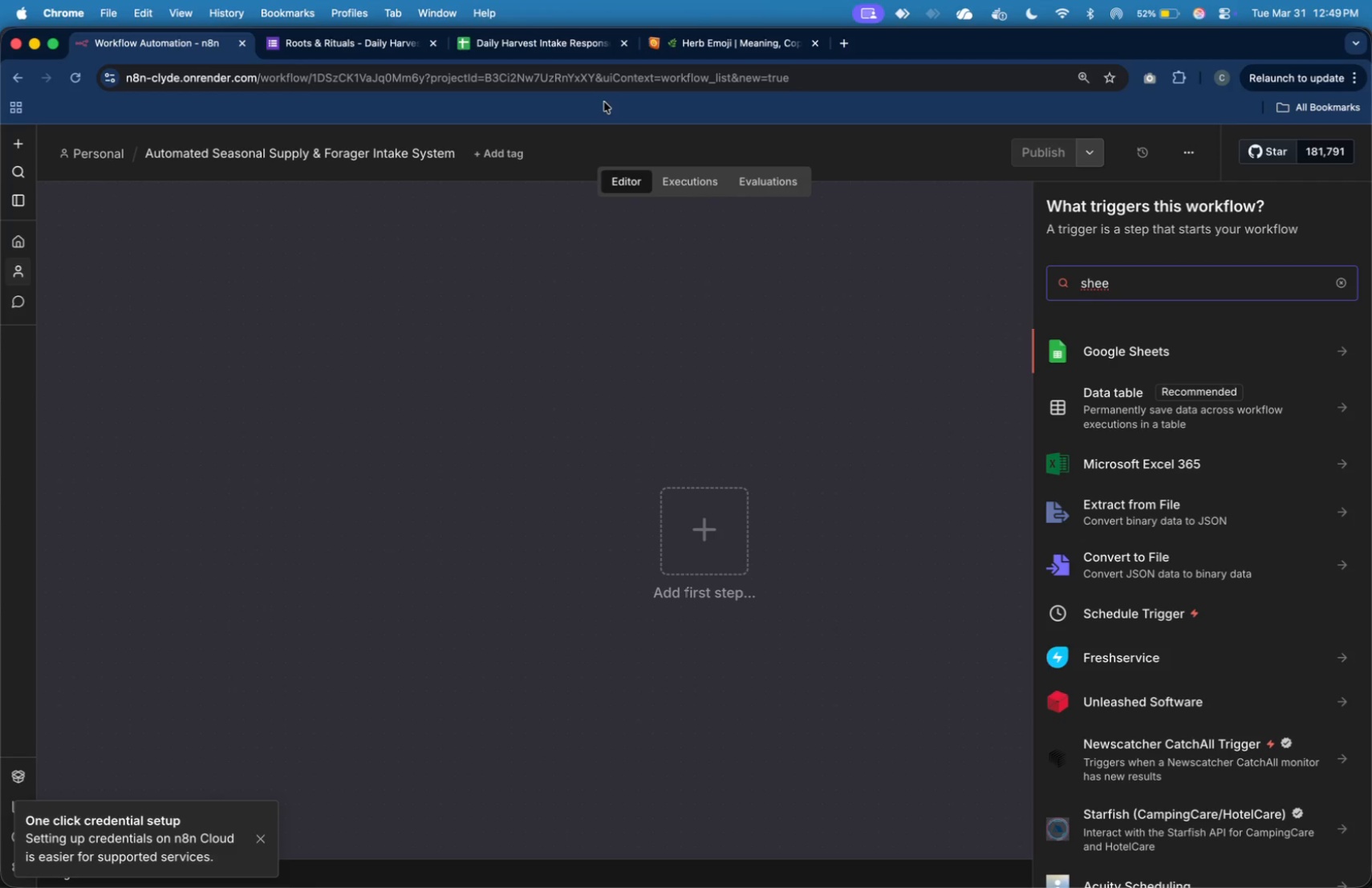 
wait(7.83)
 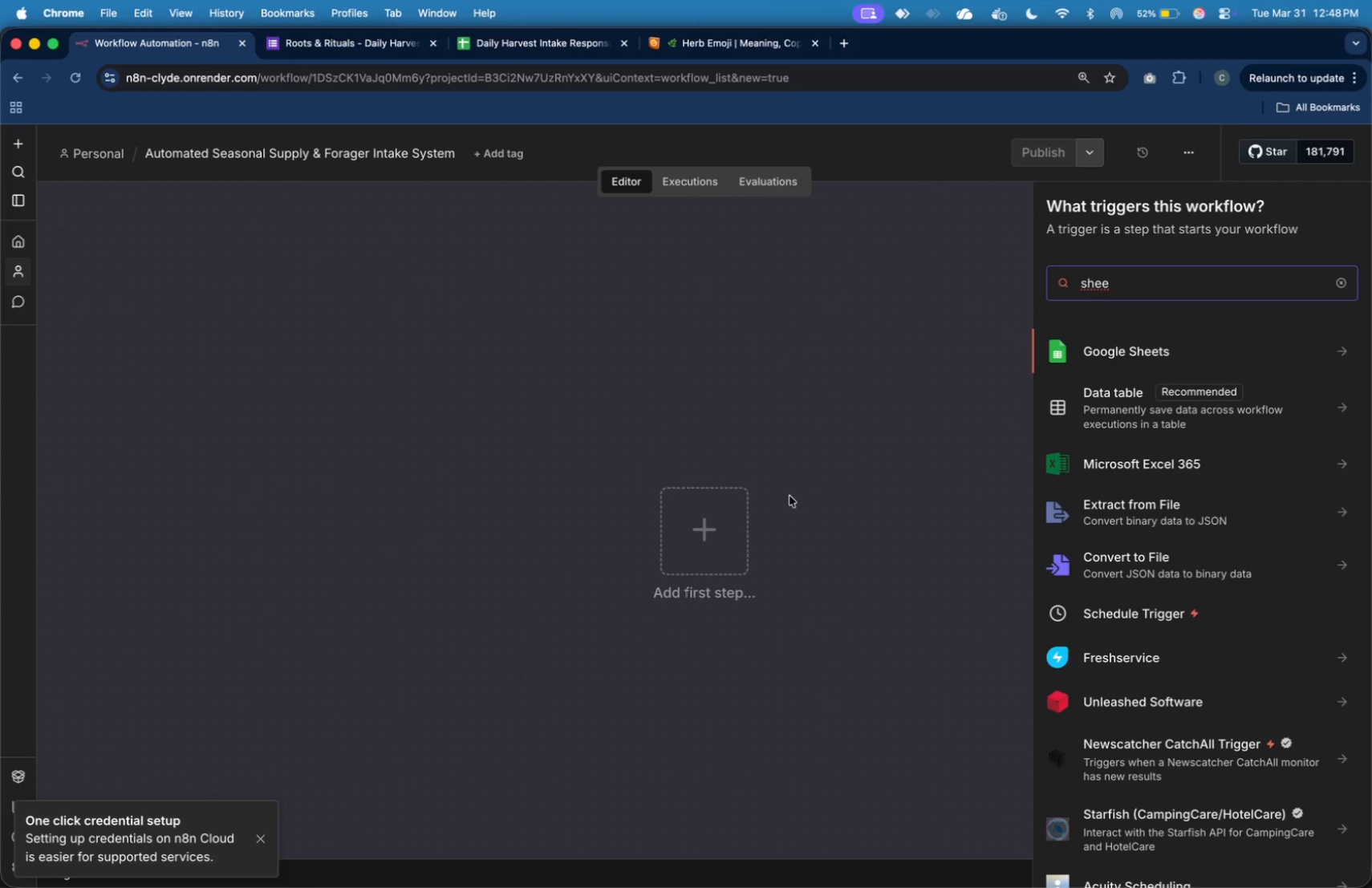 
left_click([1147, 347])
 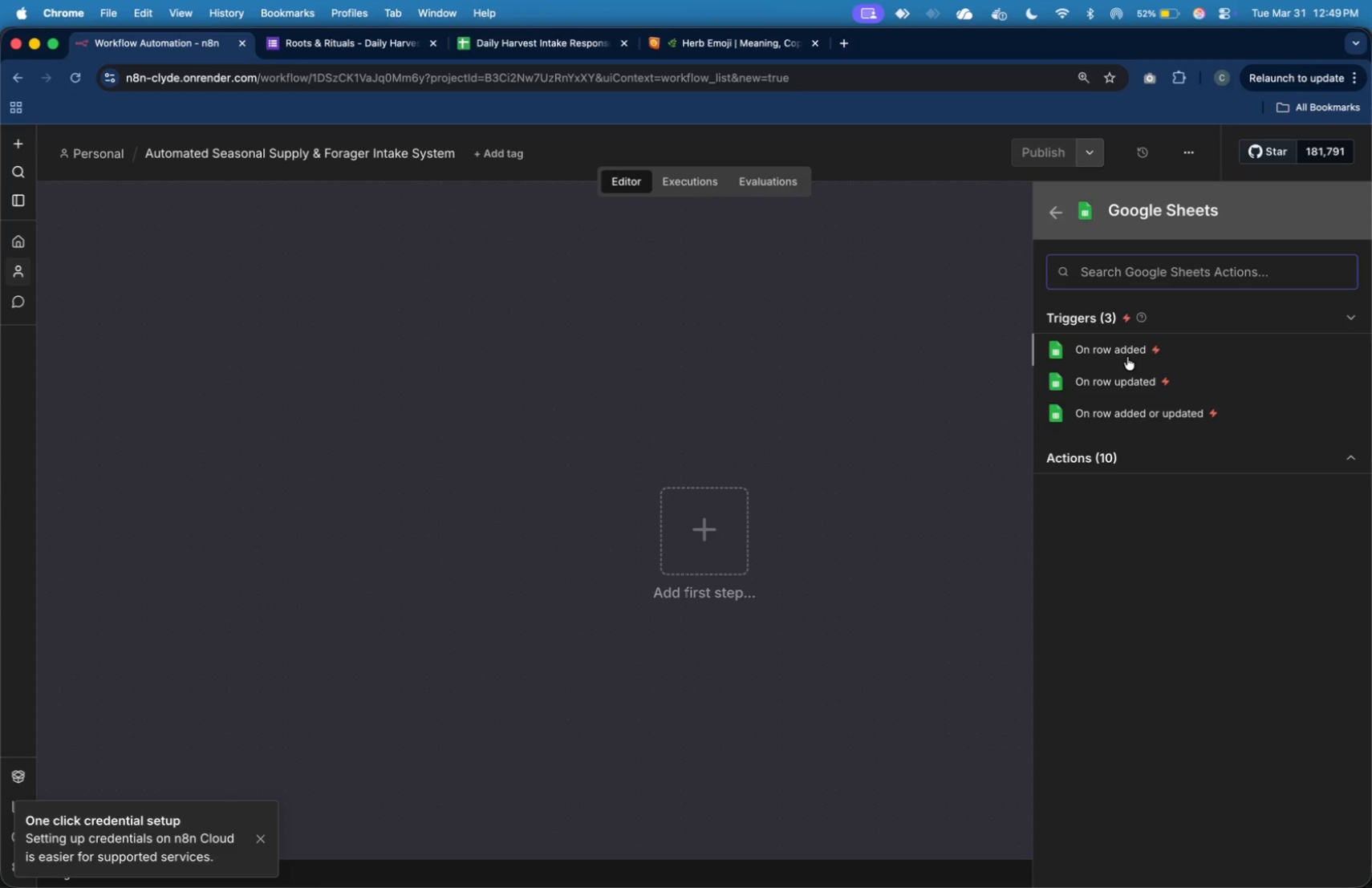 
wait(5.09)
 